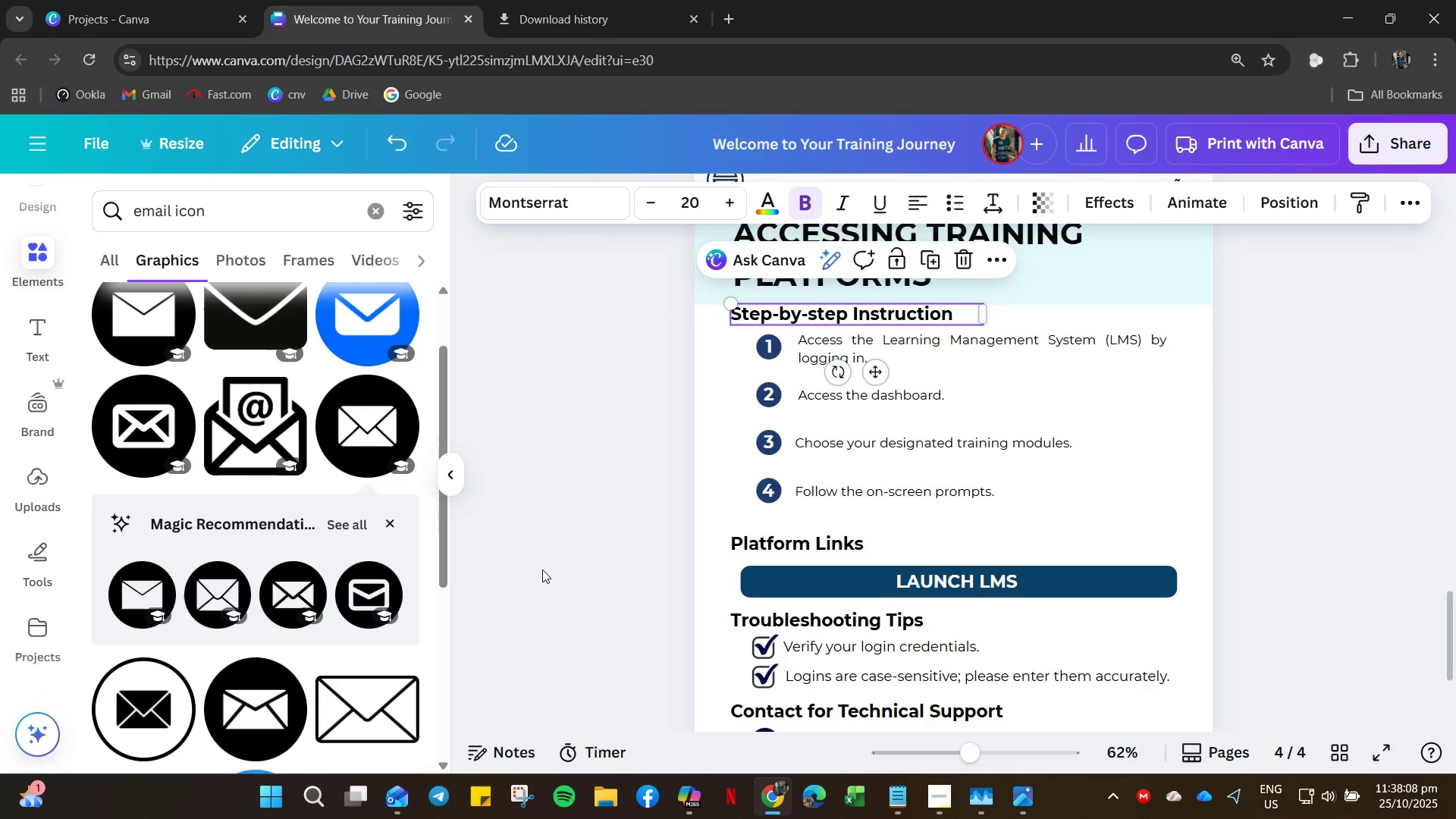 
left_click([542, 570])
 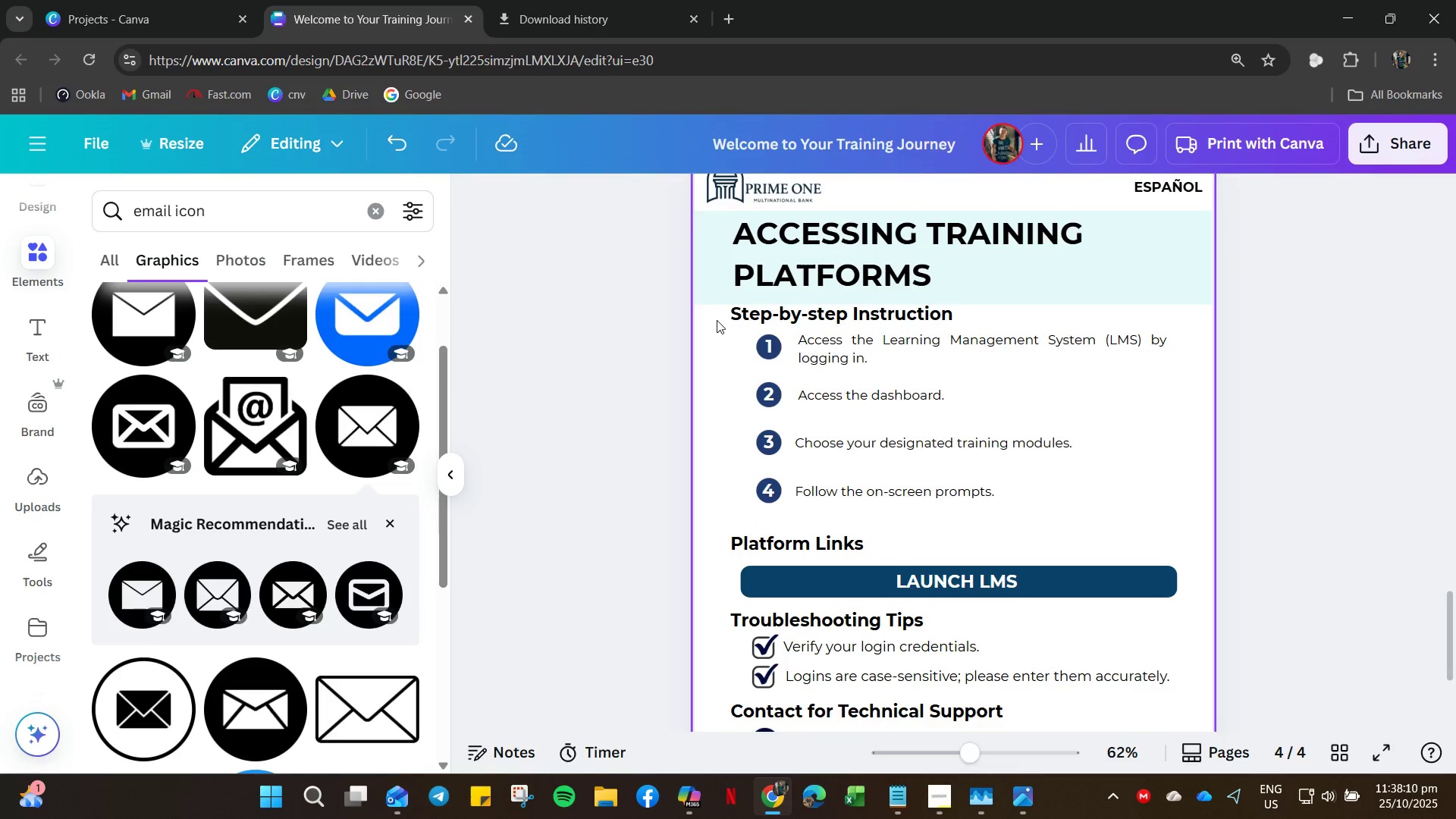 
left_click_drag(start_coordinate=[717, 320], to_coordinate=[922, 738])
 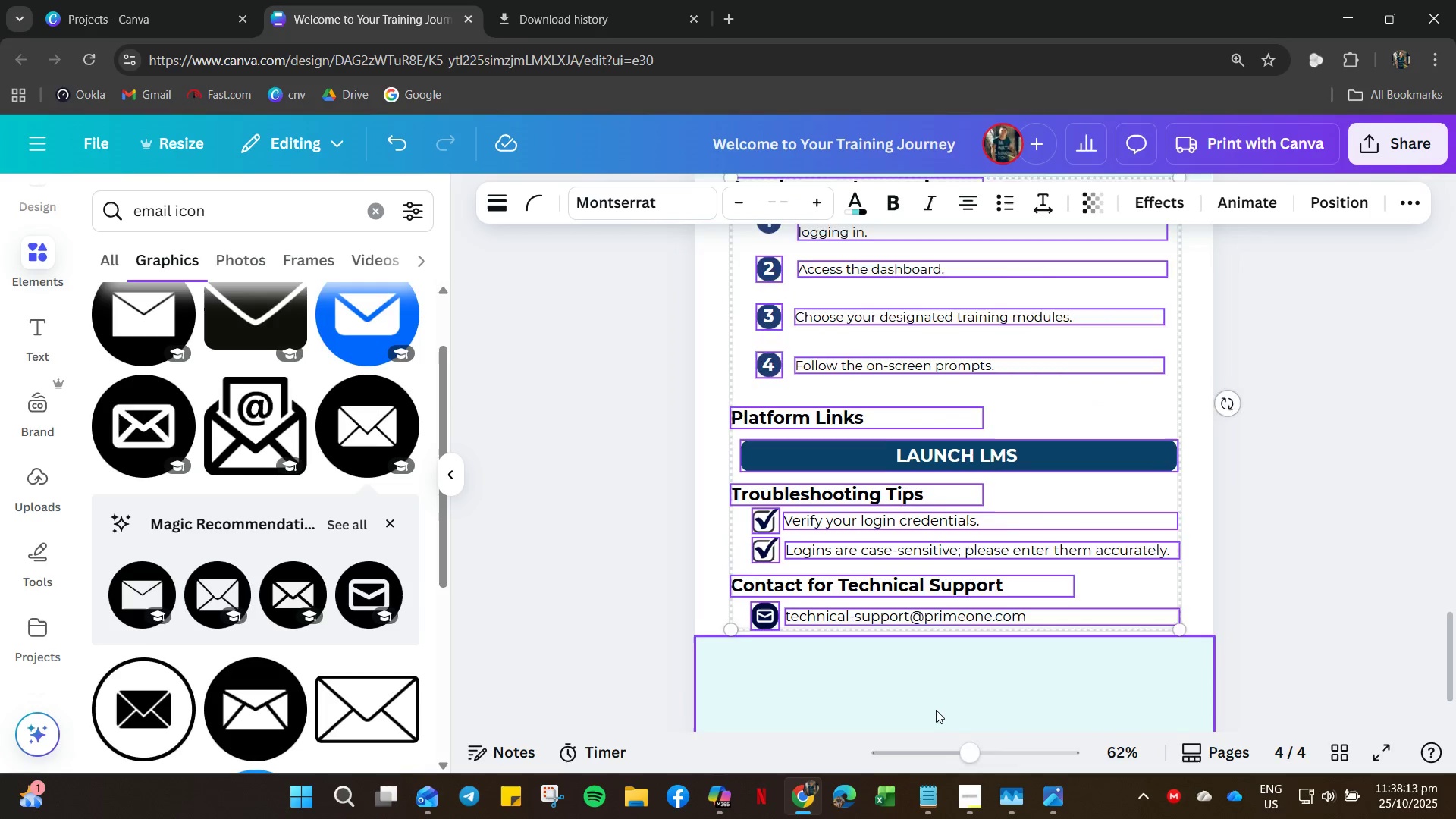 
scroll: coordinate [936, 710], scroll_direction: down, amount: 5.0
 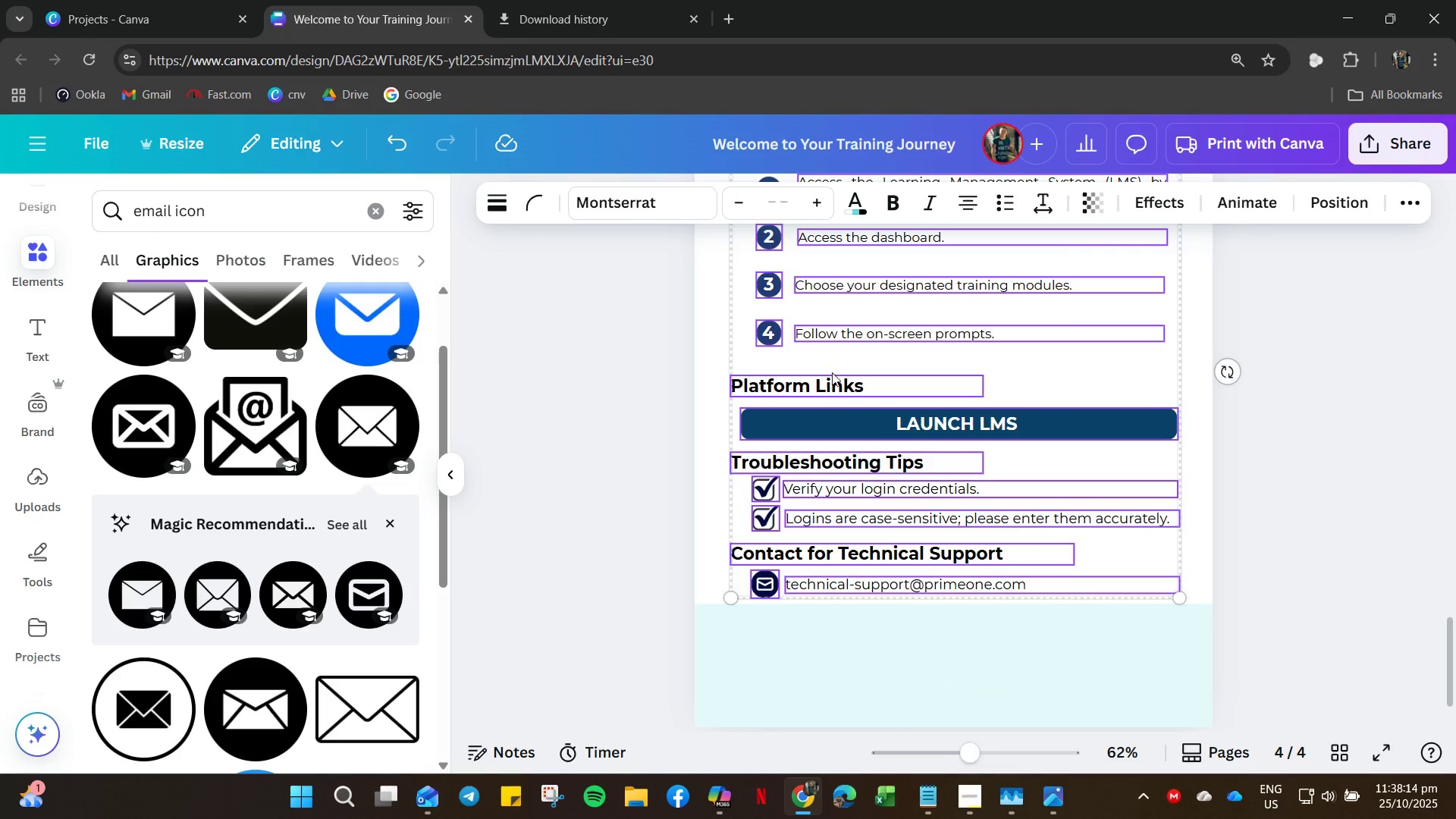 
left_click_drag(start_coordinate=[836, 356], to_coordinate=[834, 403])
 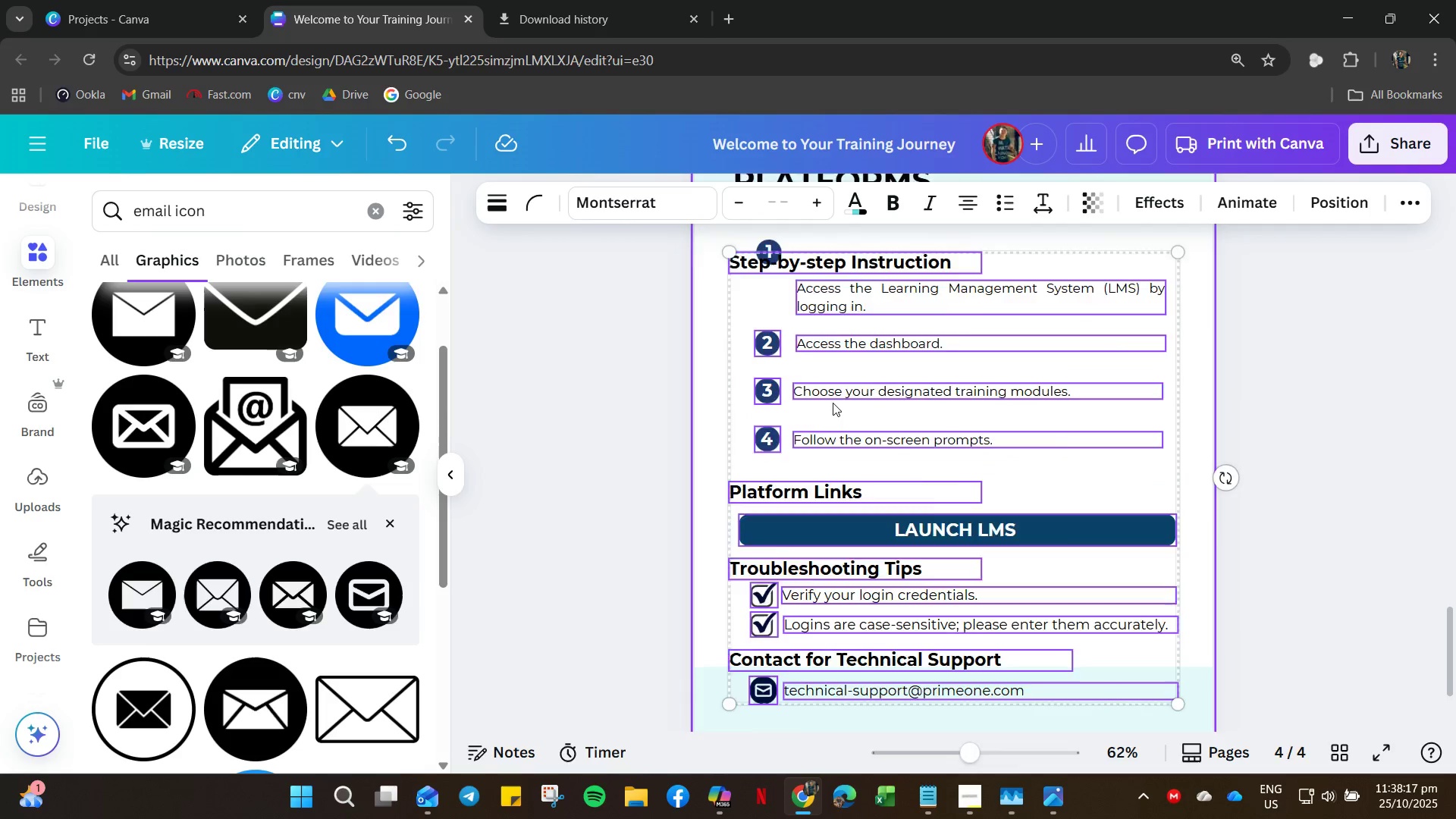 
scroll: coordinate [833, 403], scroll_direction: up, amount: 4.0
 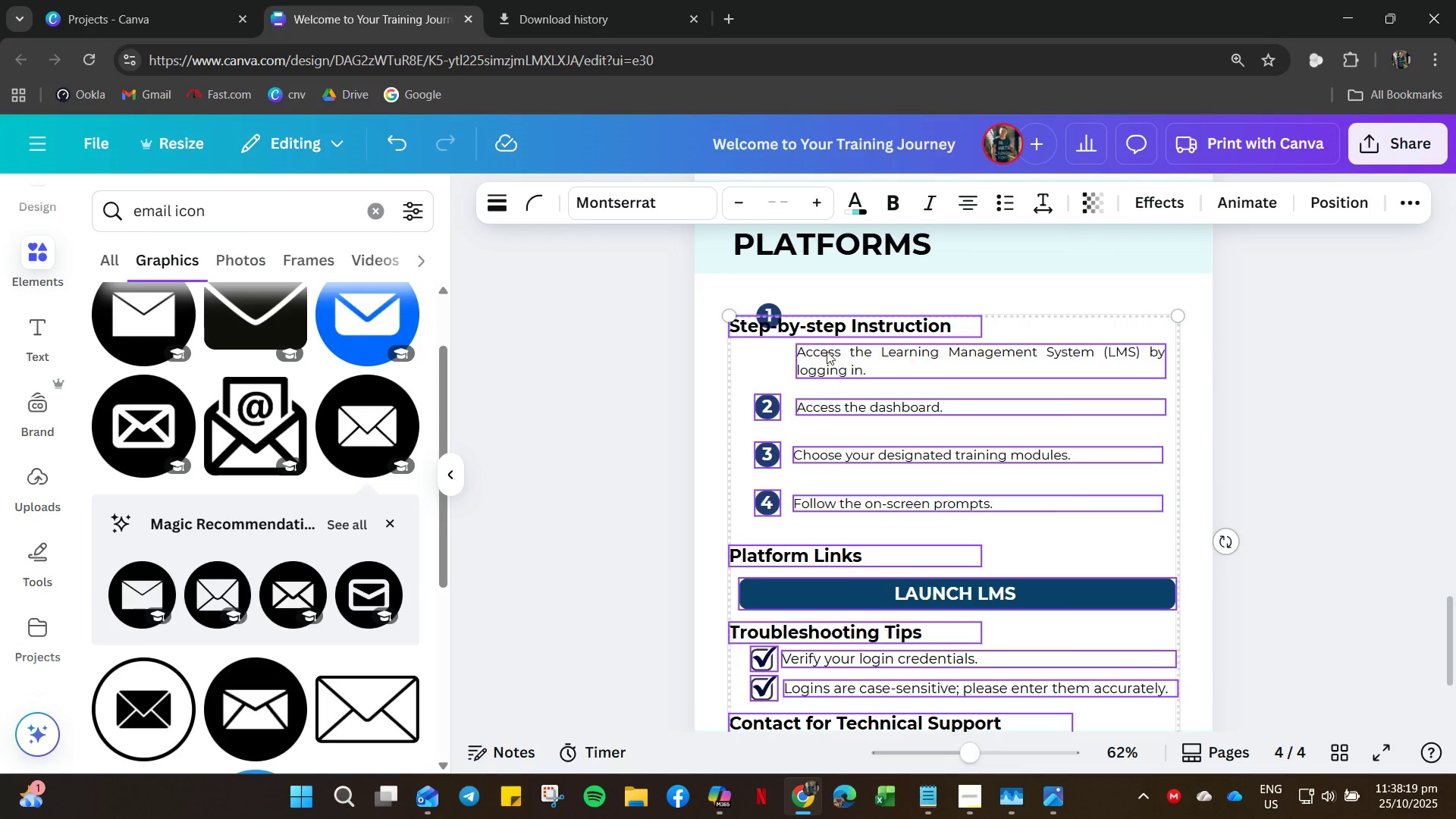 
left_click([849, 286])
 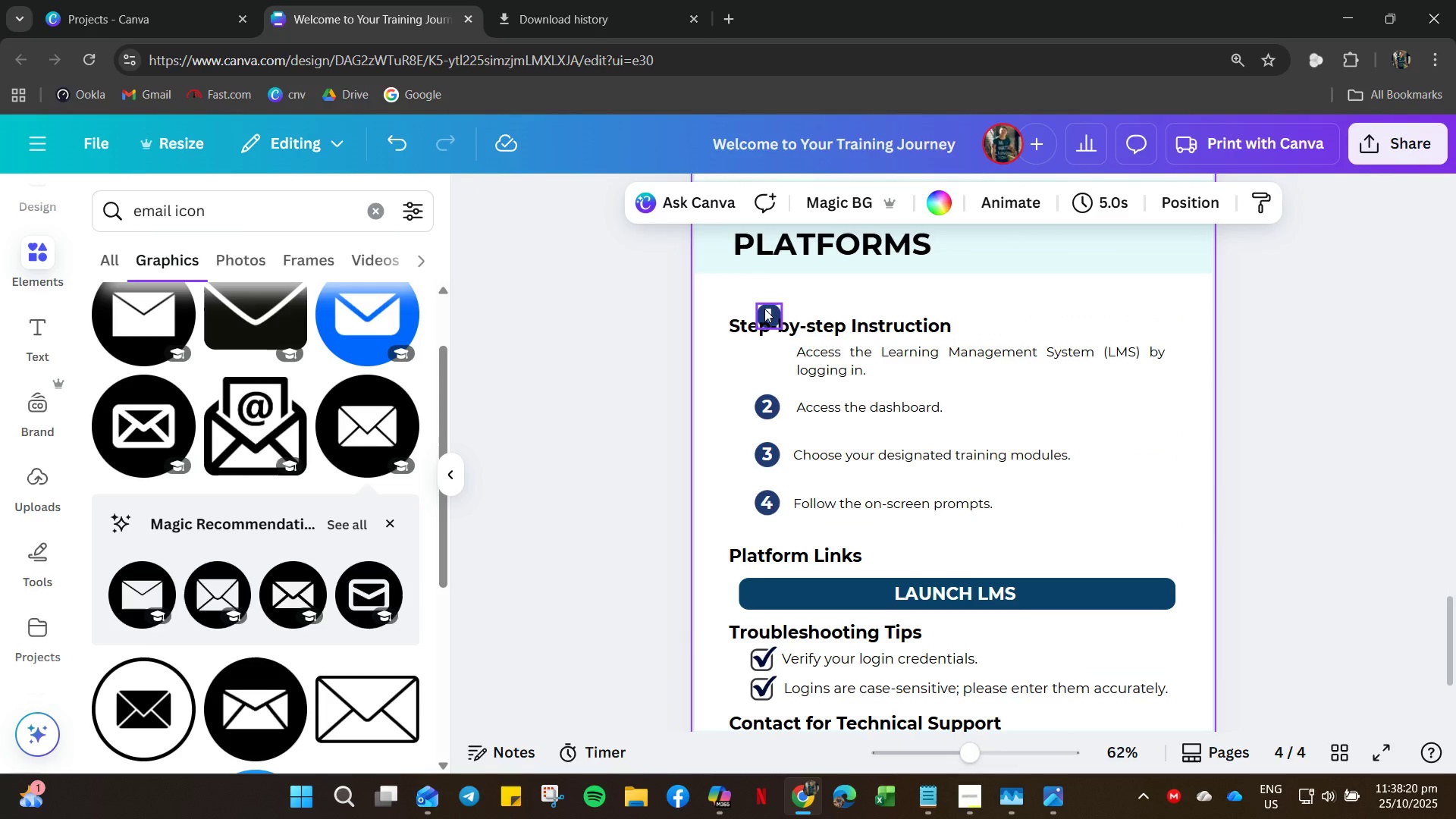 
left_click_drag(start_coordinate=[764, 309], to_coordinate=[736, 347])
 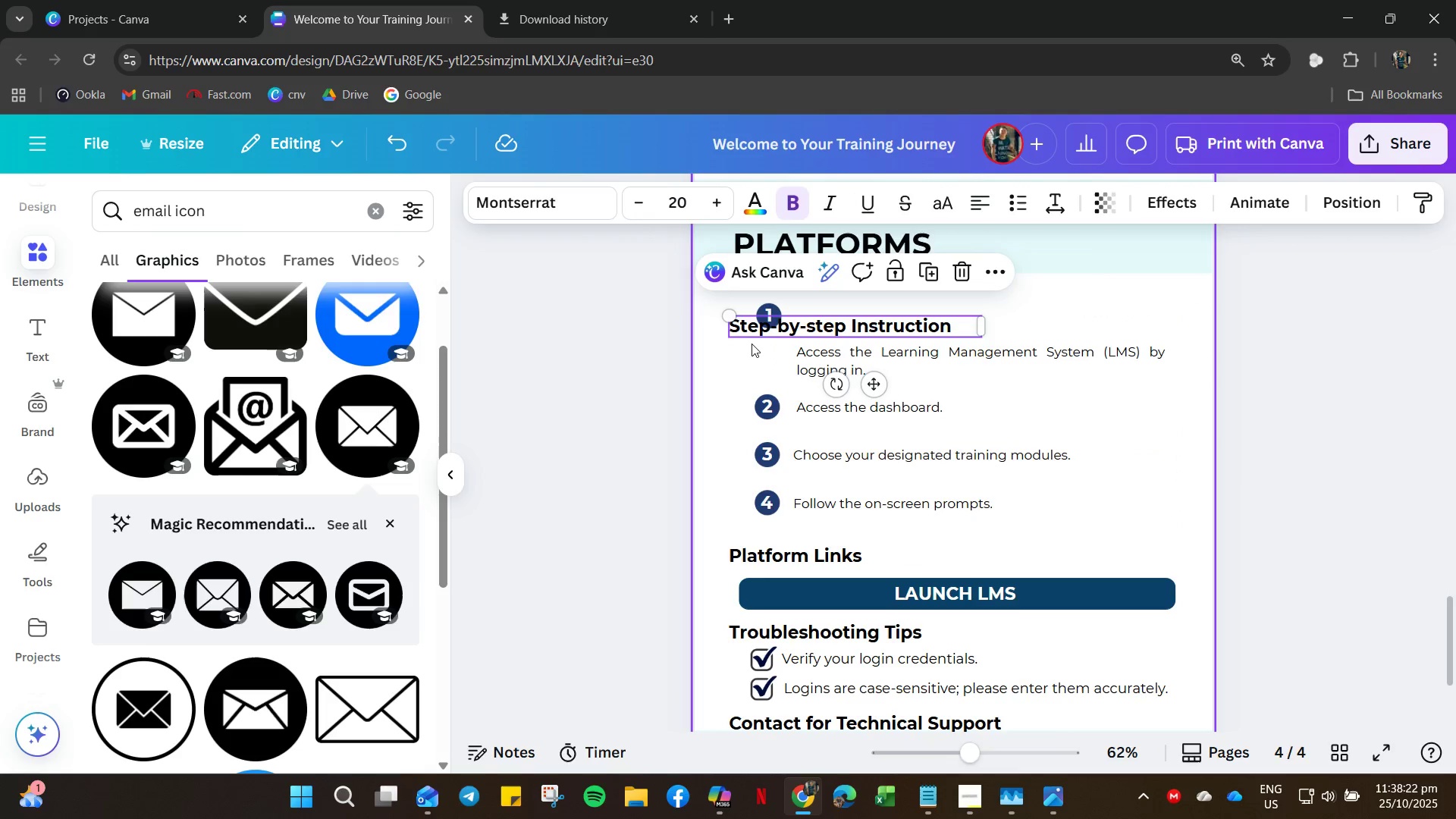 
key(Control+Z)
 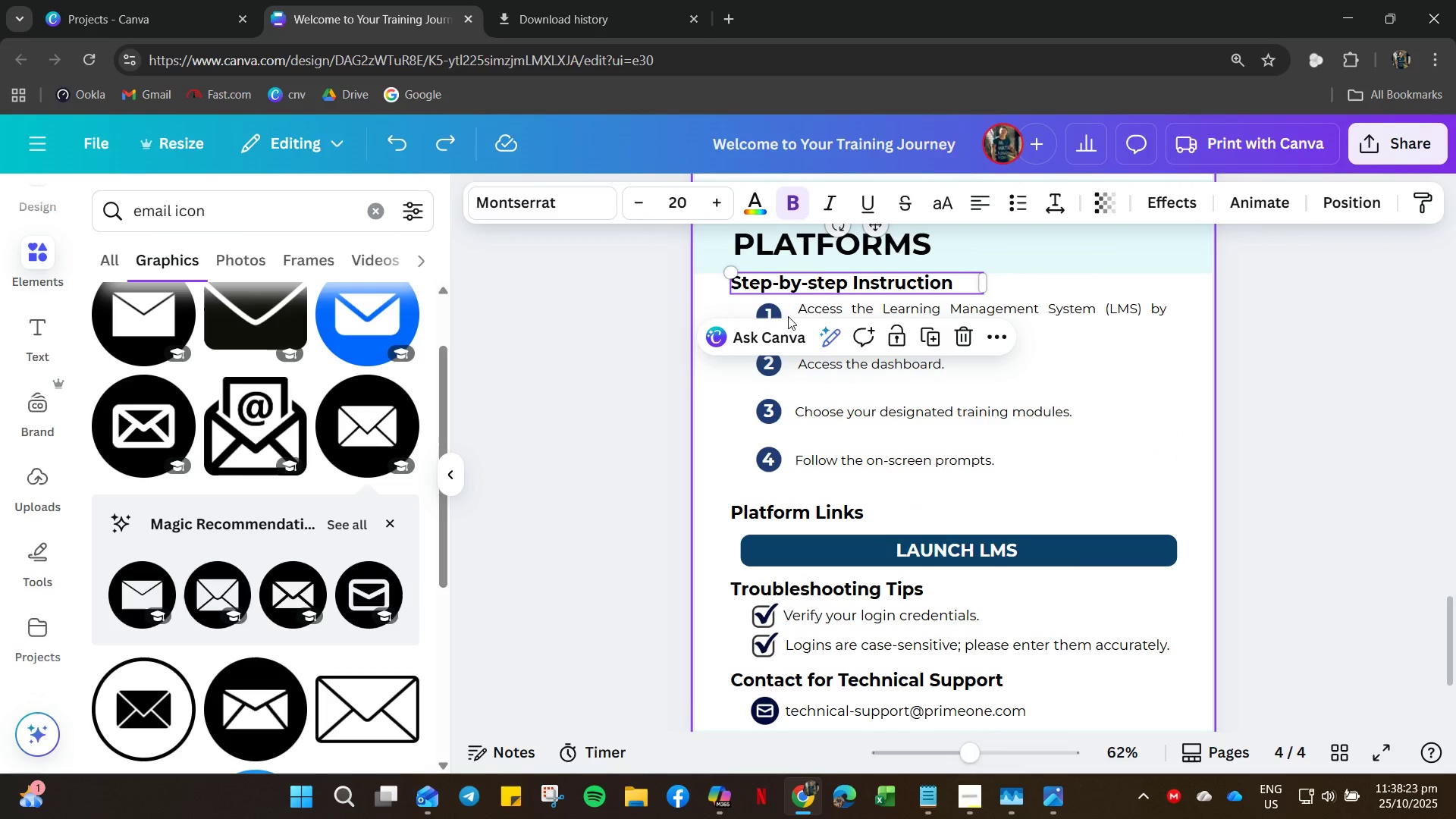 
key(Control+Y)
 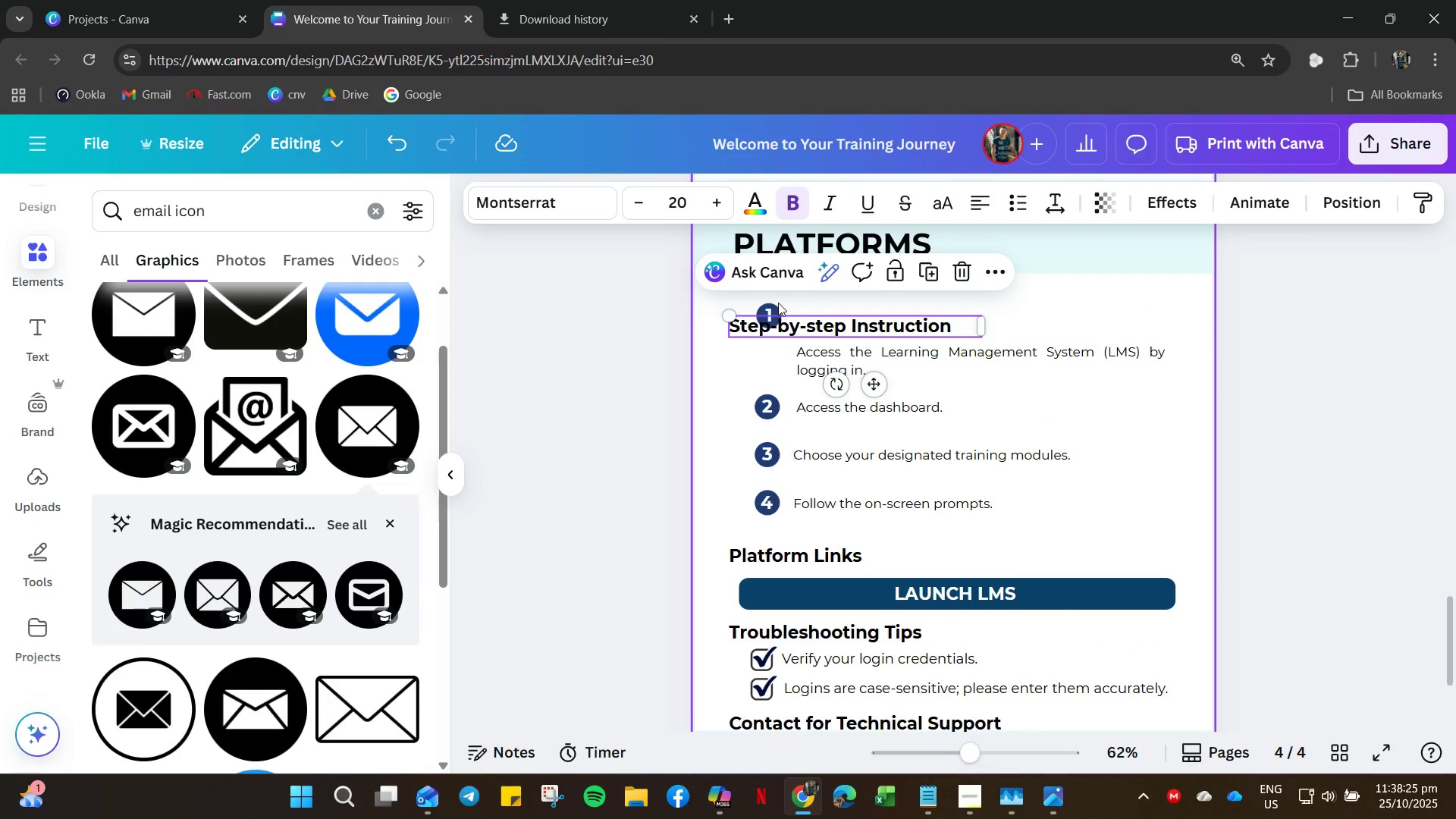 
left_click_drag(start_coordinate=[784, 303], to_coordinate=[777, 301])
 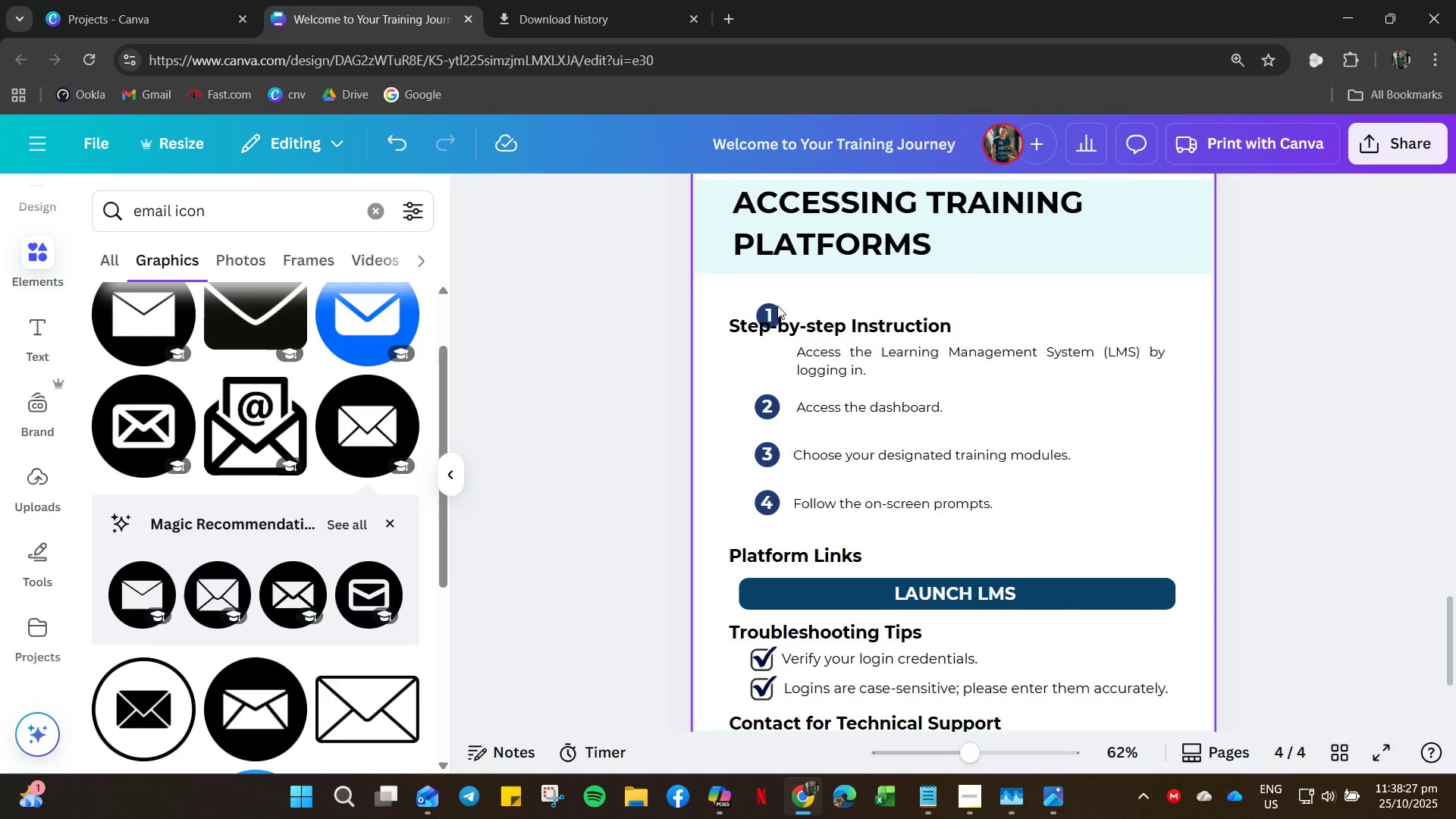 
left_click([777, 308])
 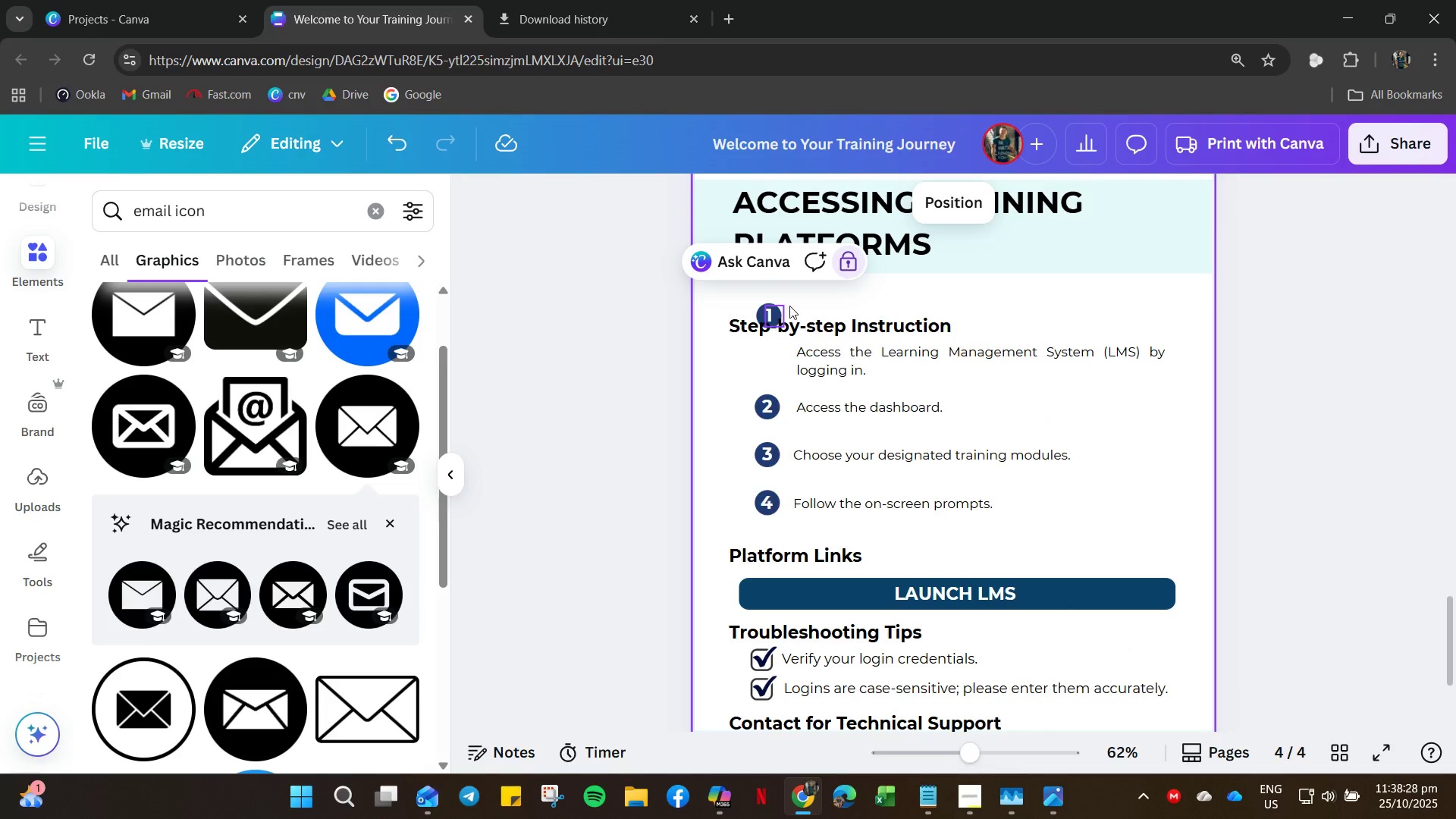 
left_click([795, 306])
 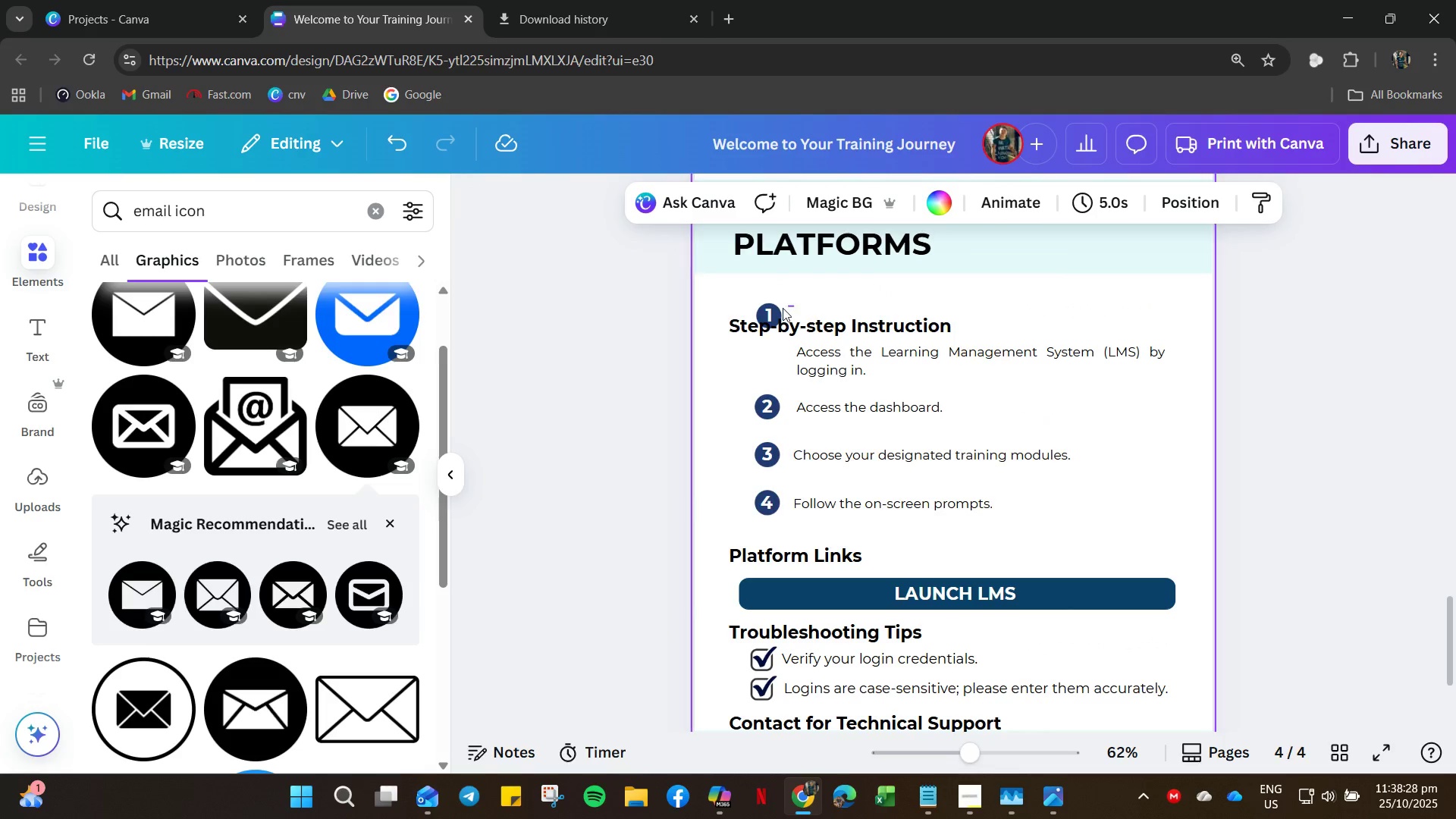 
left_click_drag(start_coordinate=[795, 306], to_coordinate=[748, 318])
 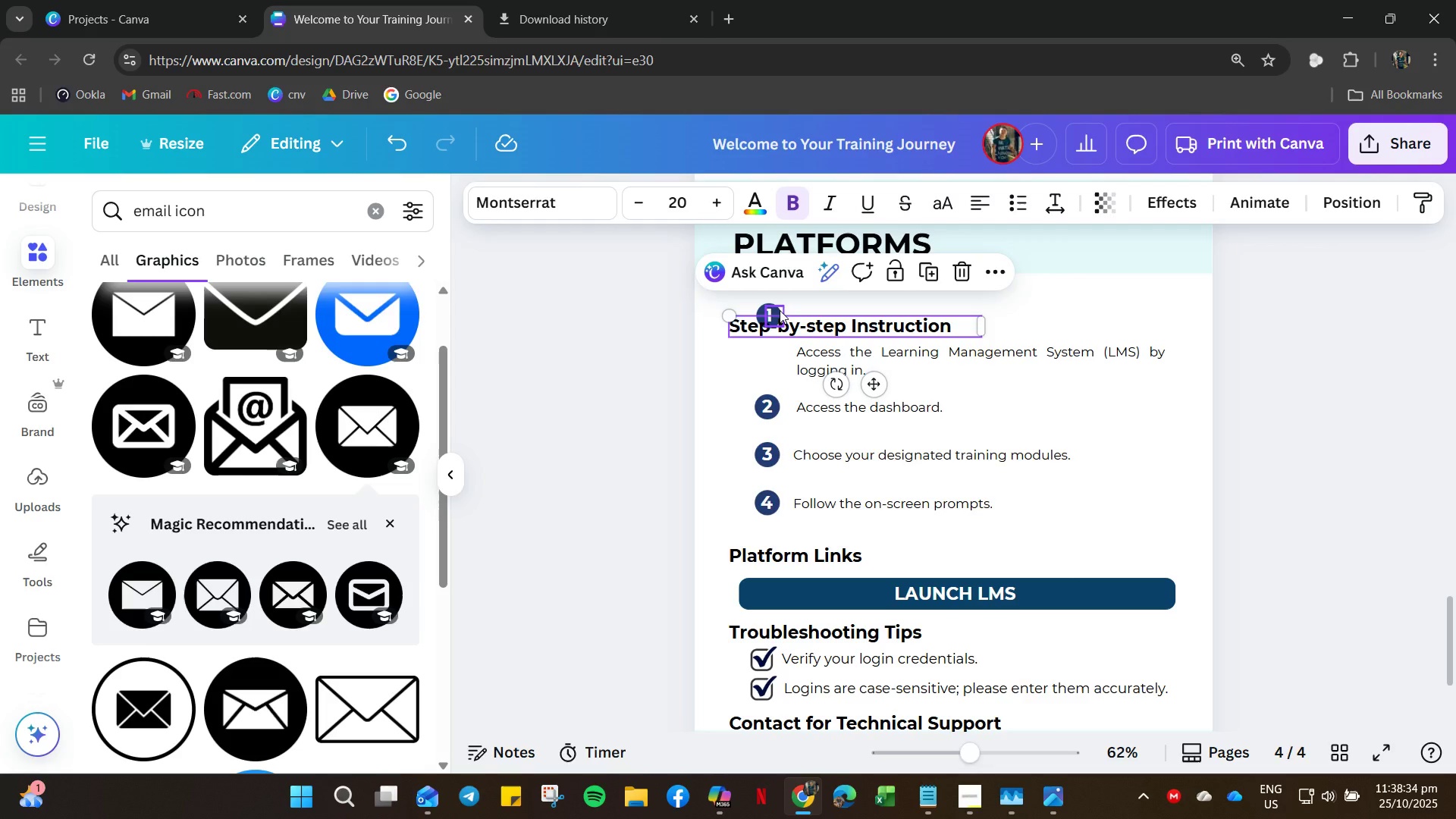 
left_click([780, 310])
 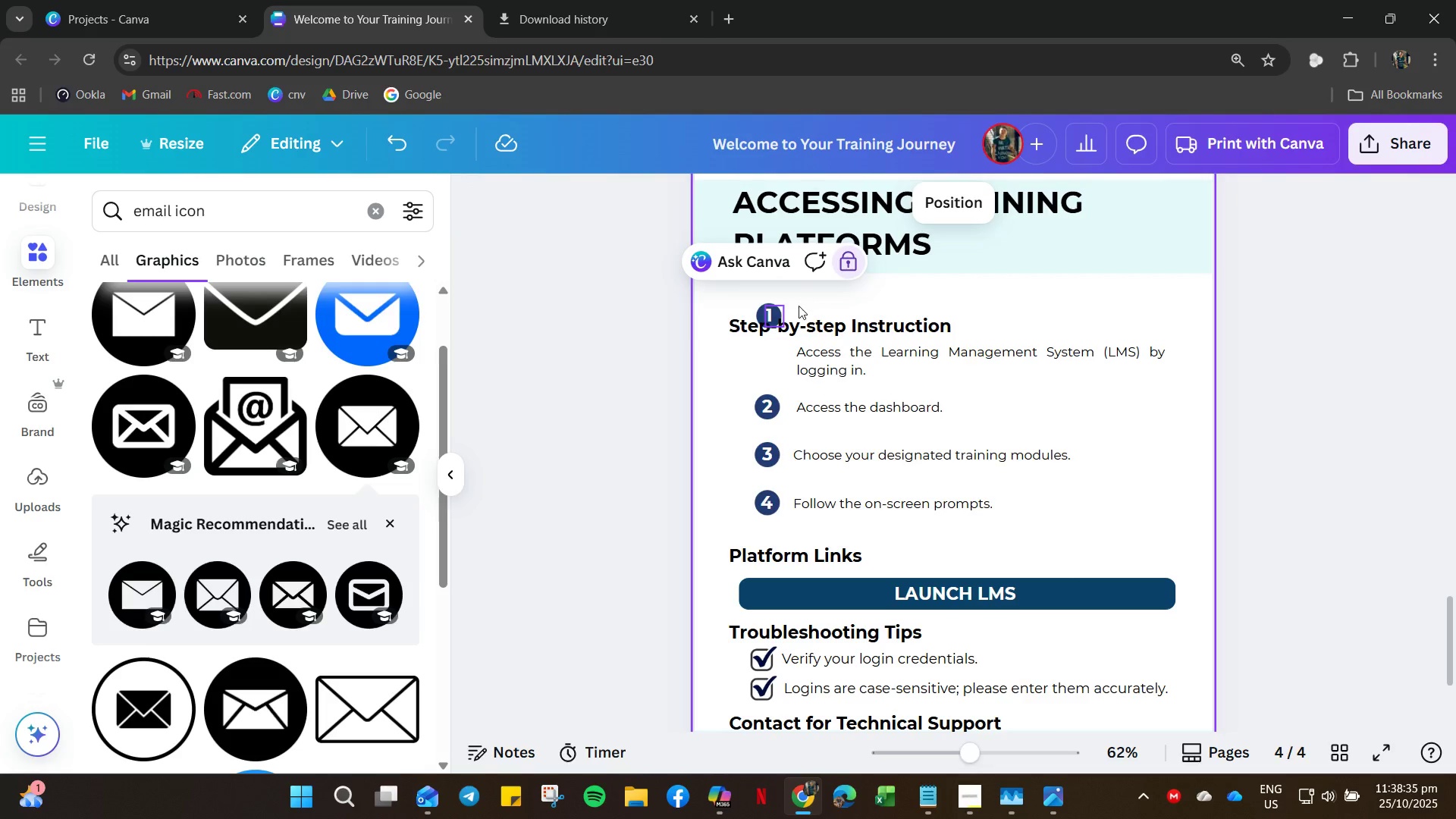 
hold_key(key=ControlLeft, duration=27.64)
scroll: coordinate [799, 306], scroll_direction: up, amount: 8.0
 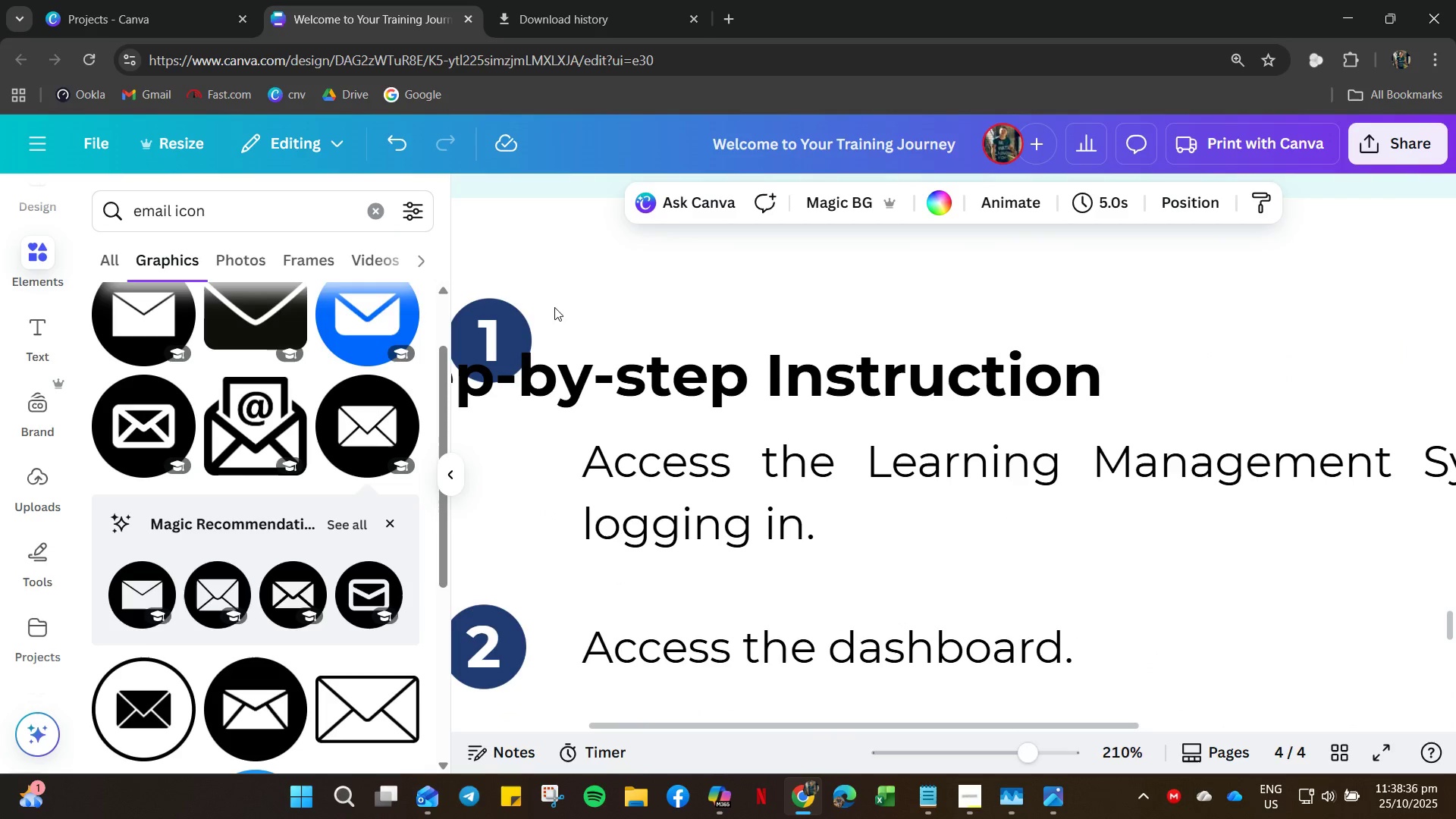 
left_click_drag(start_coordinate=[548, 316], to_coordinate=[468, 347])
 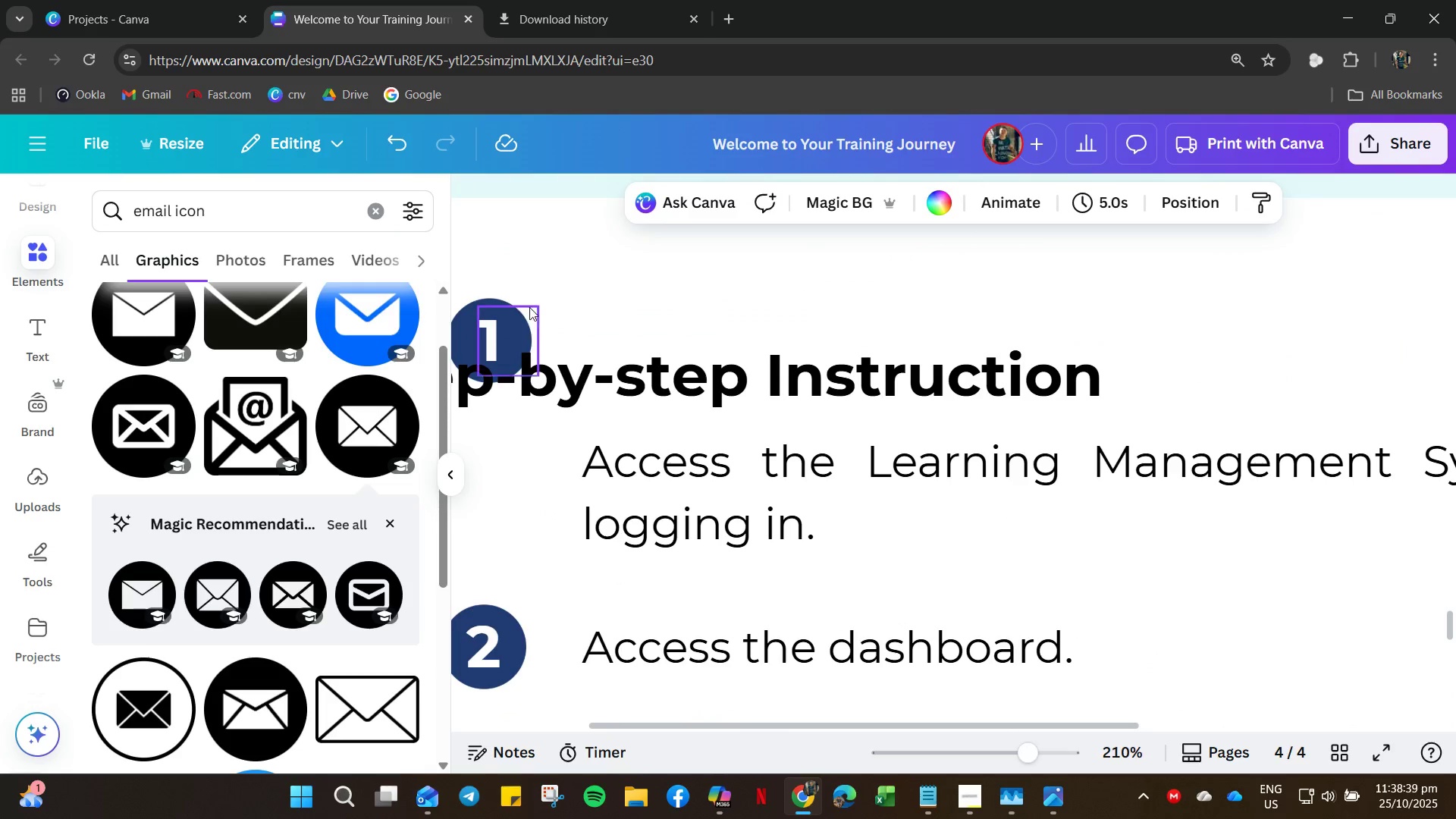 
double_click([516, 317])
 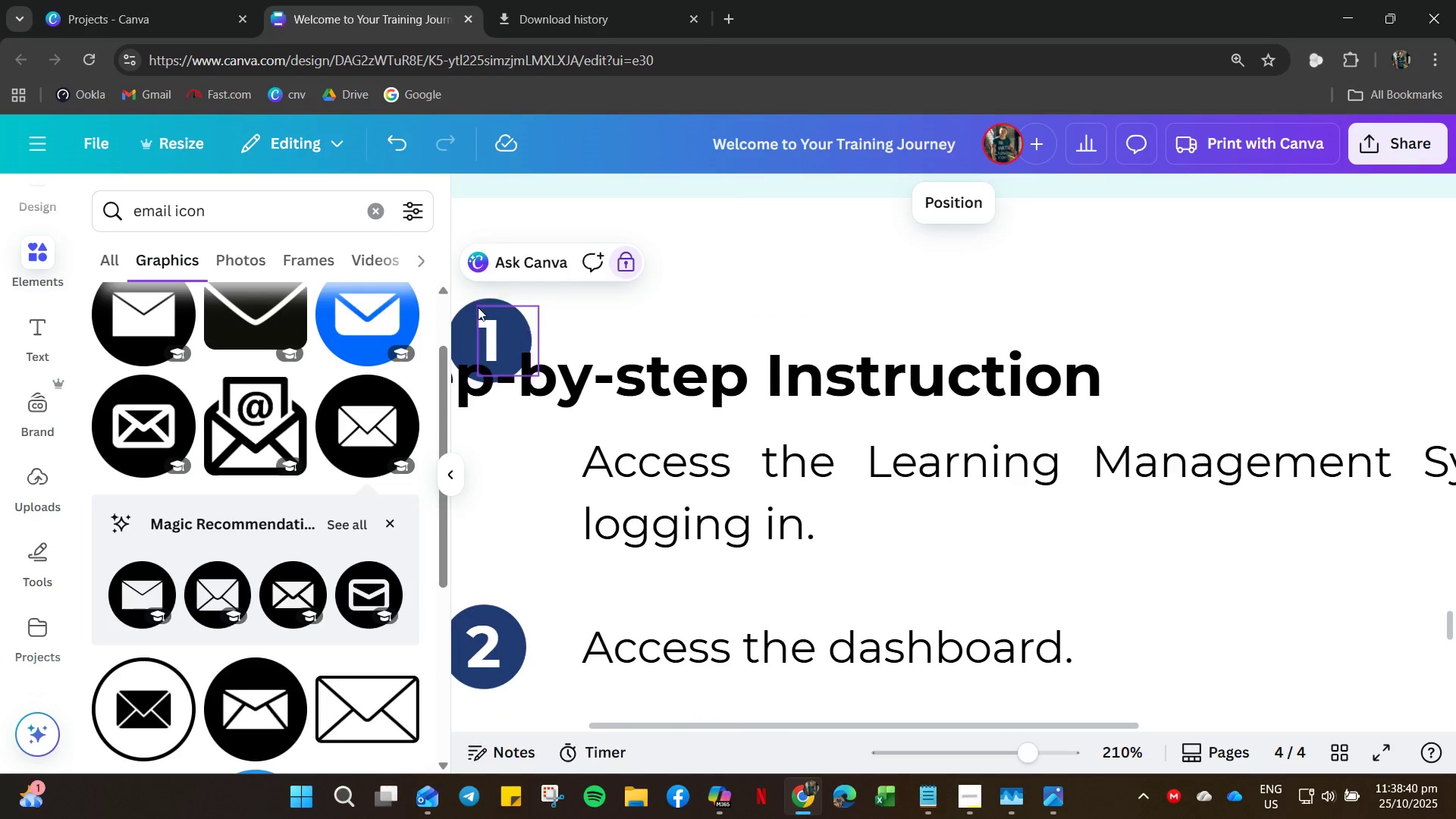 
left_click_drag(start_coordinate=[477, 307], to_coordinate=[490, 446])
 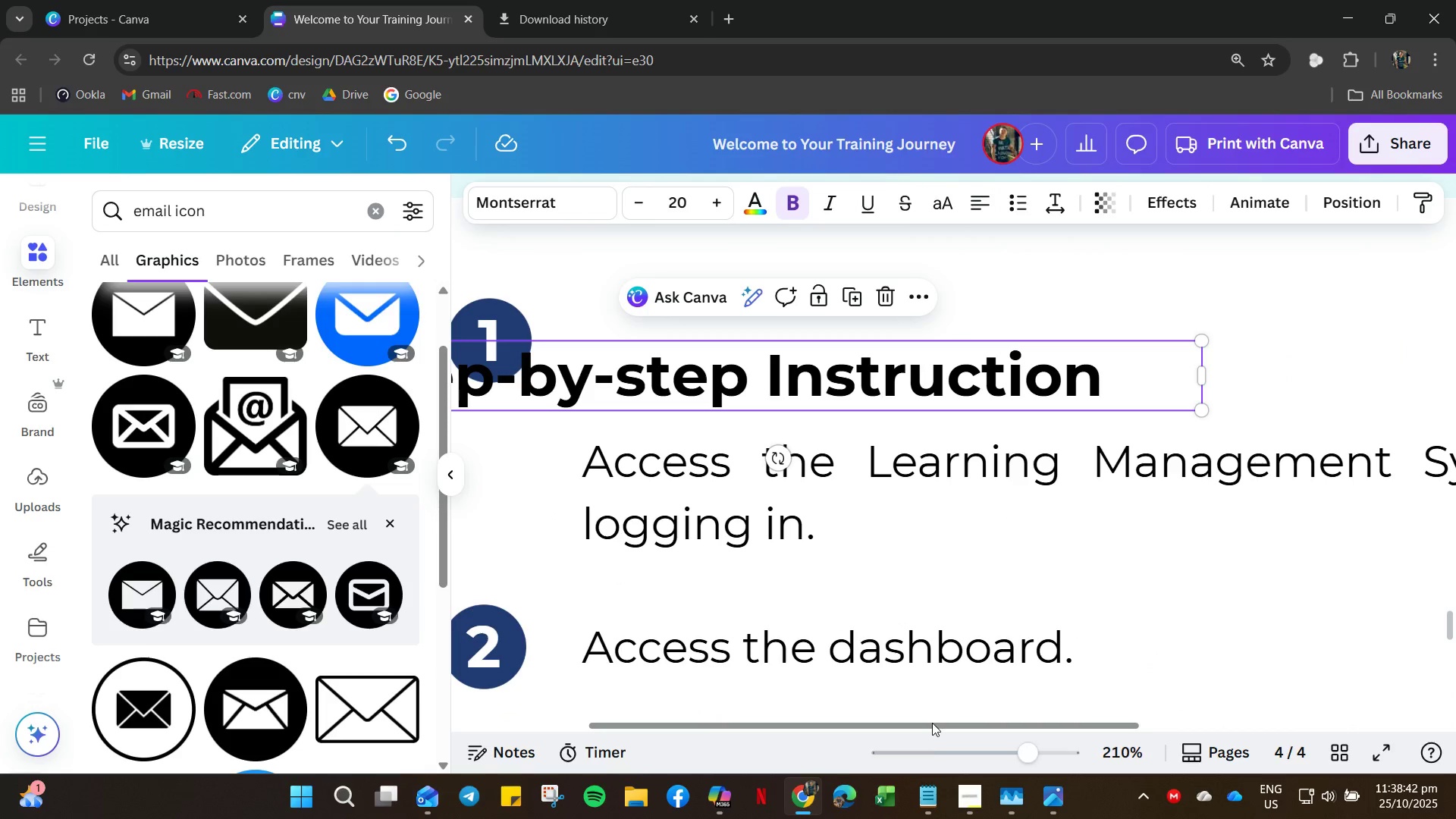 
left_click_drag(start_coordinate=[921, 721], to_coordinate=[780, 723])
 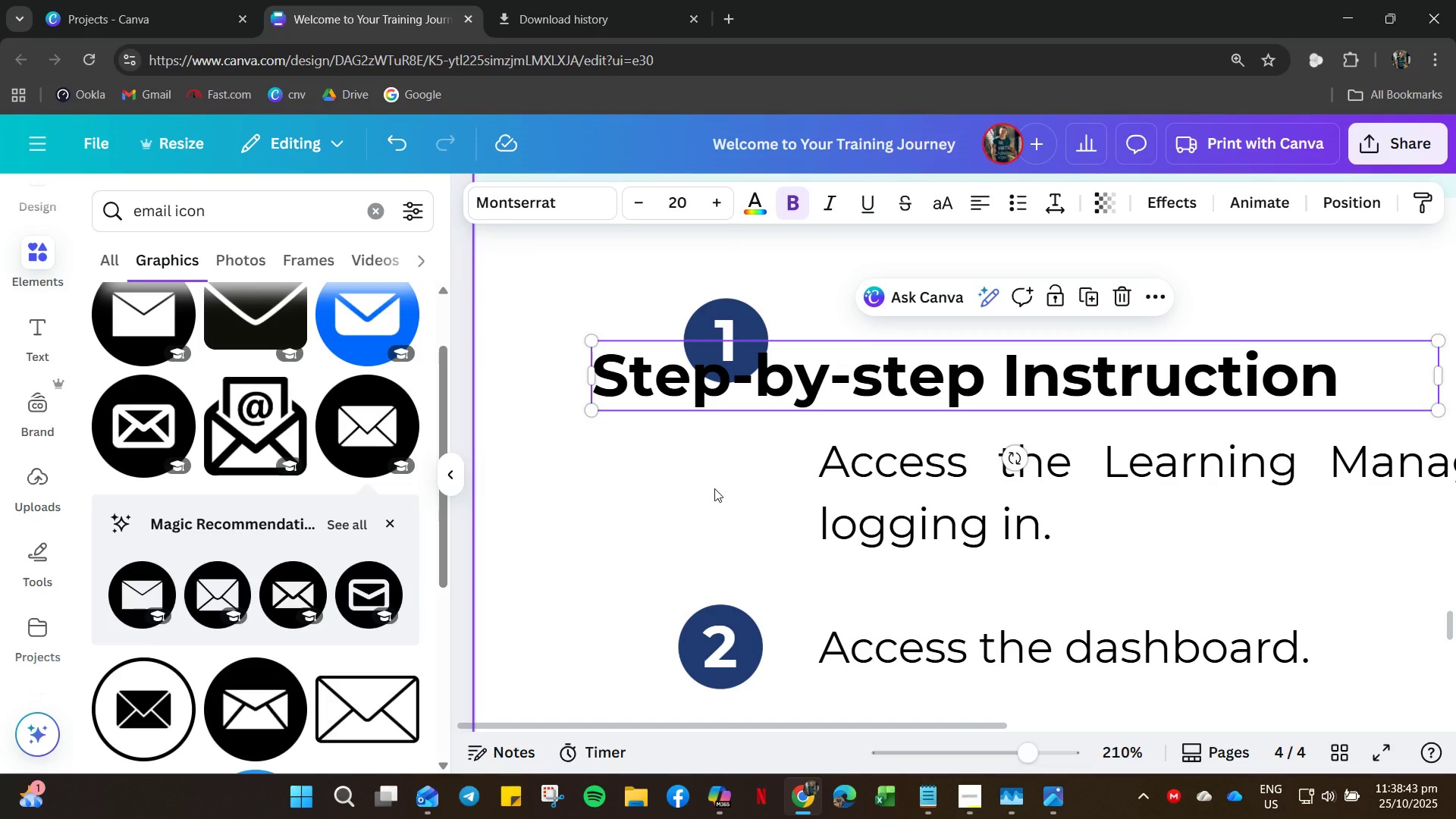 
left_click([714, 488])
 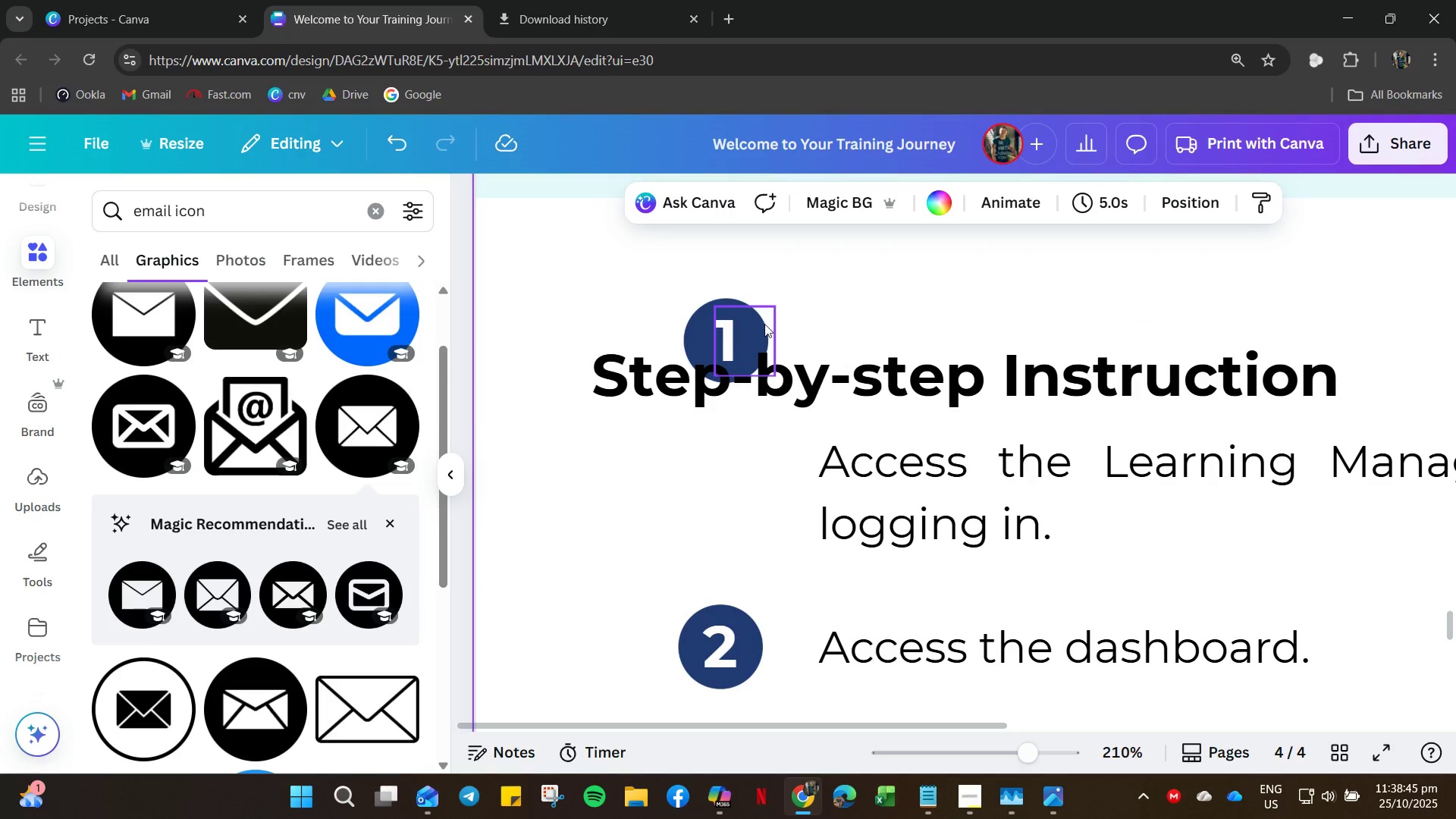 
left_click_drag(start_coordinate=[828, 316], to_coordinate=[575, 391])
 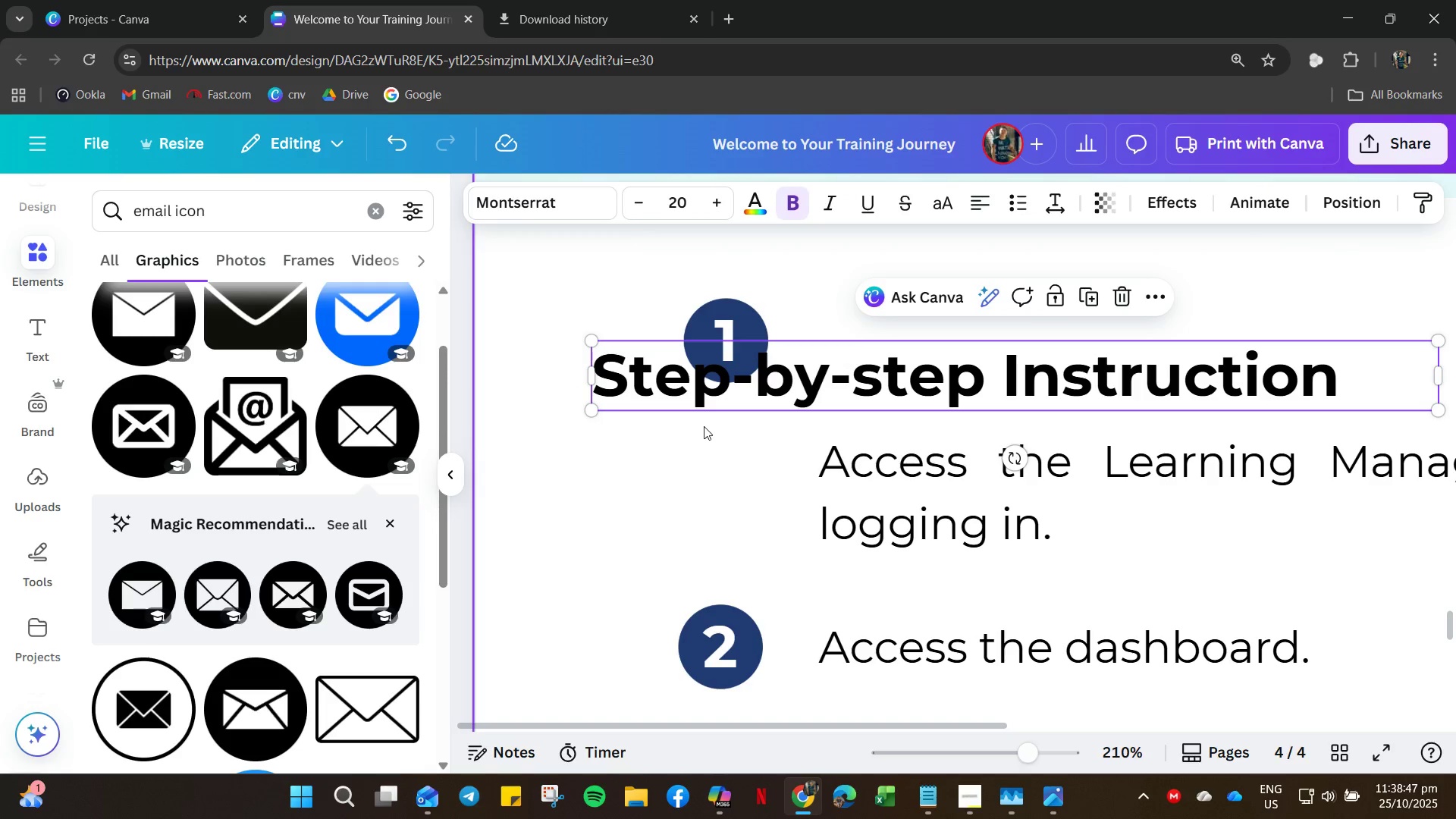 
left_click([704, 426])
 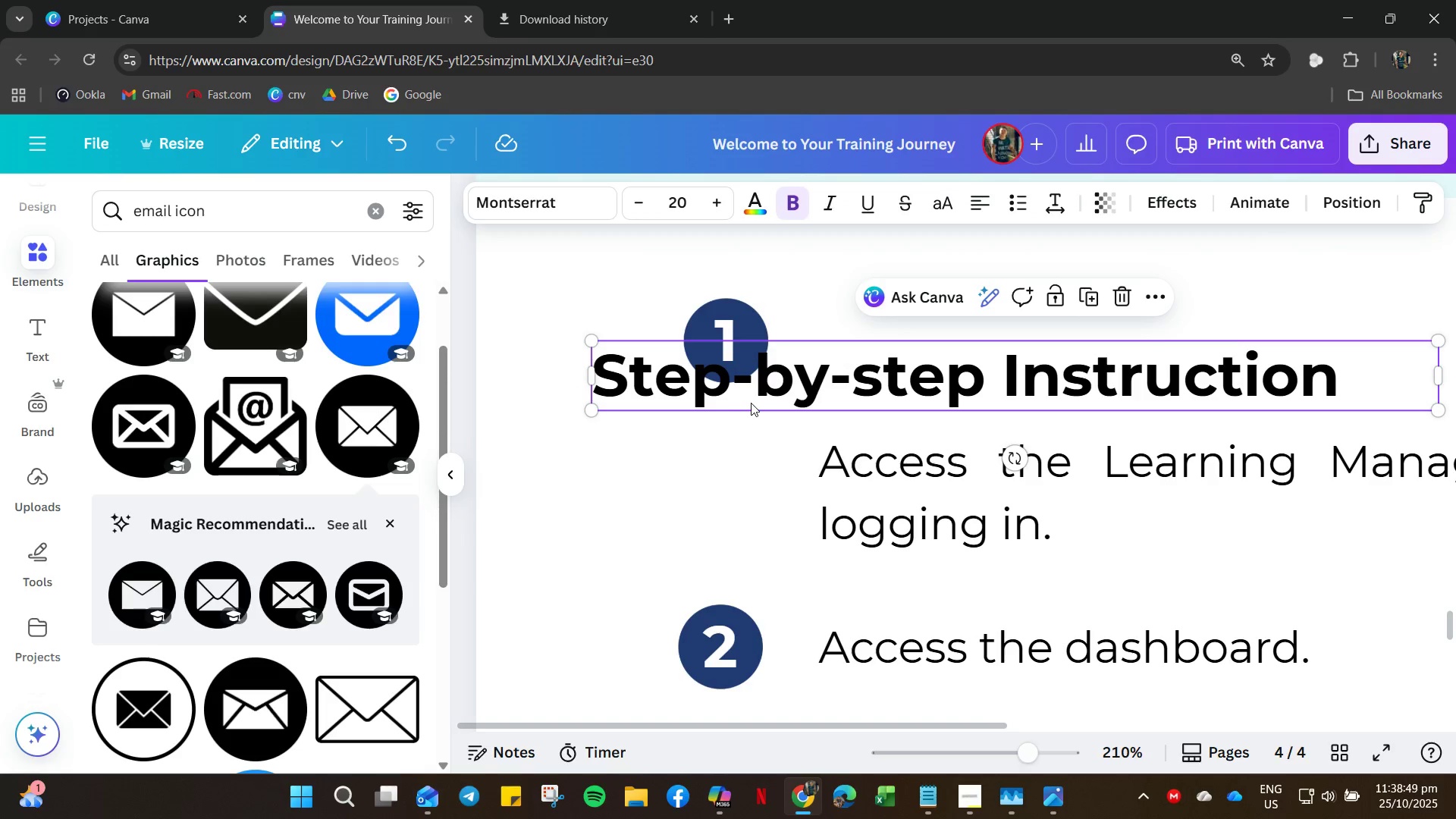 
hold_key(key=ArrowDown, duration=0.47)
 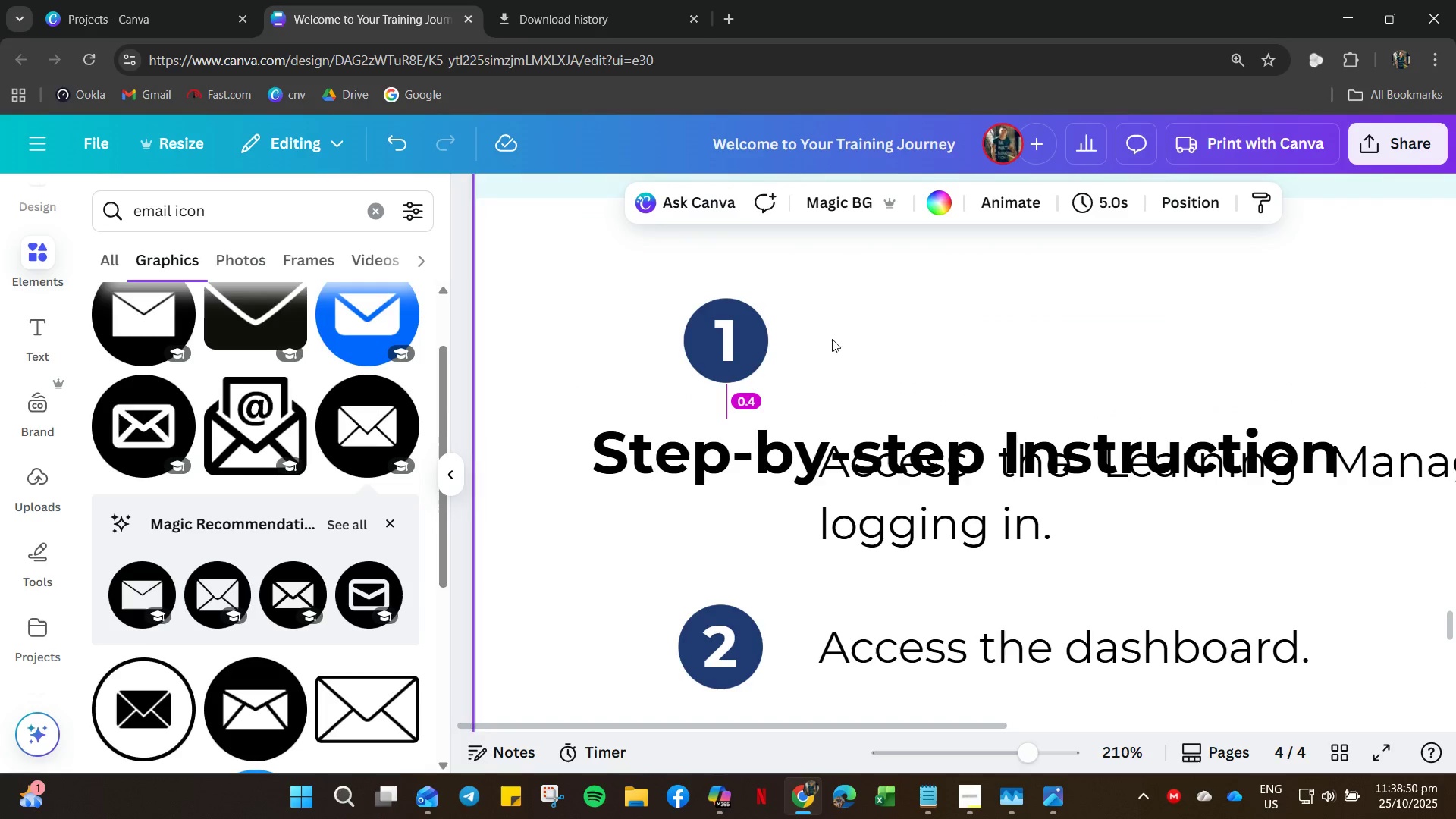 
left_click_drag(start_coordinate=[830, 342], to_coordinate=[590, 361])
 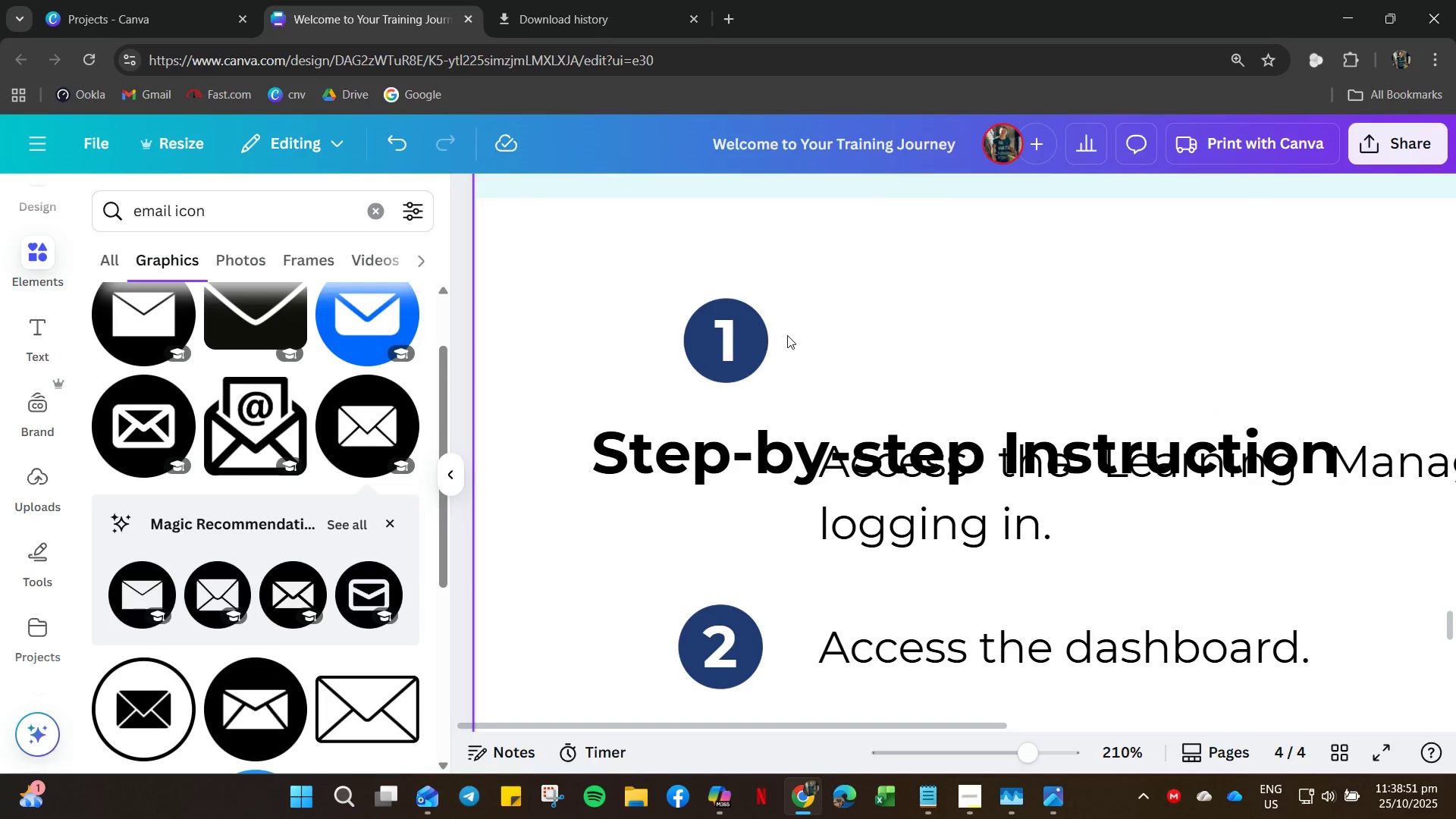 
double_click([740, 338])
 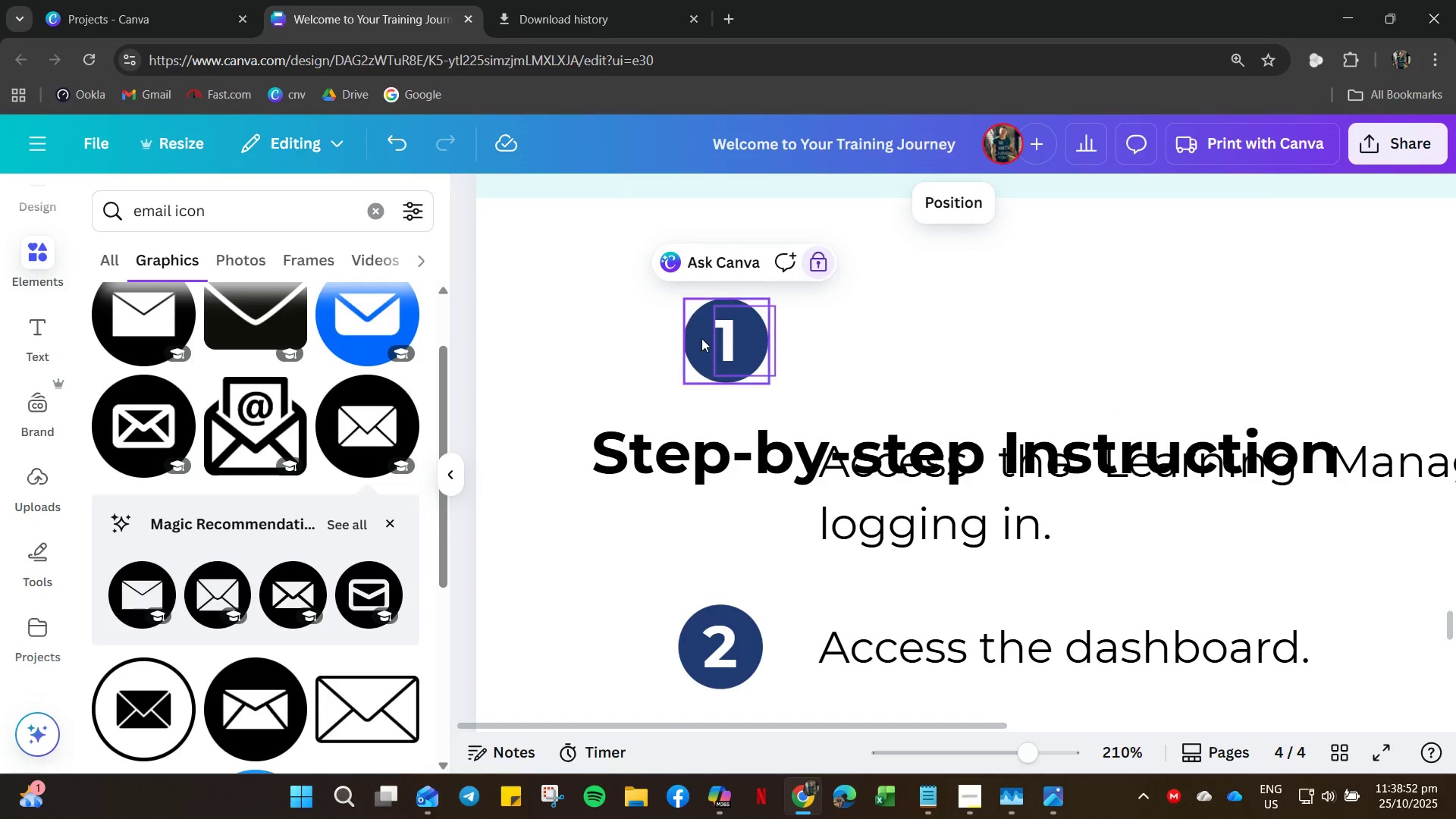 
triple_click([701, 338])
 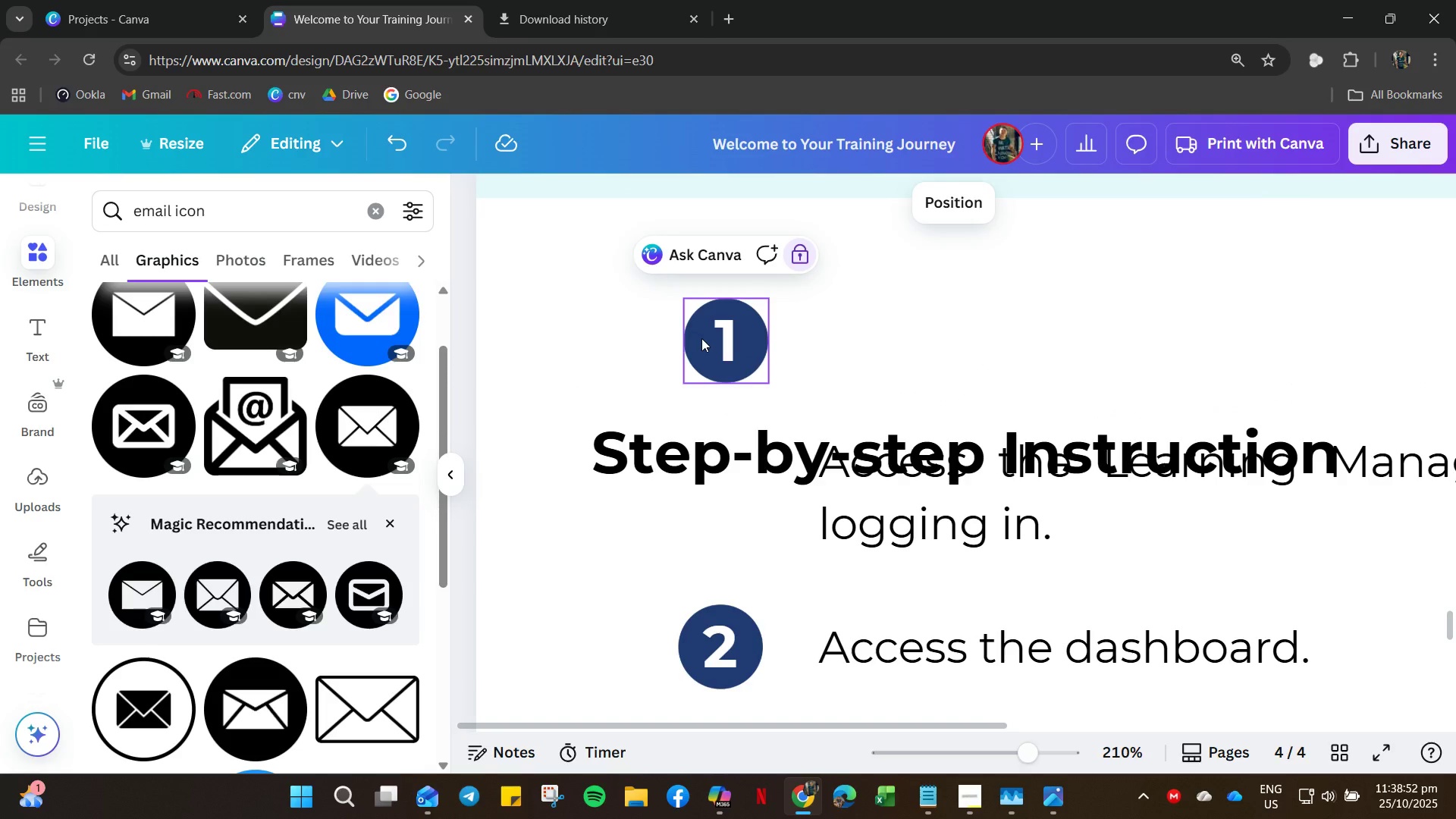 
left_click_drag(start_coordinate=[703, 338], to_coordinate=[801, 350])
 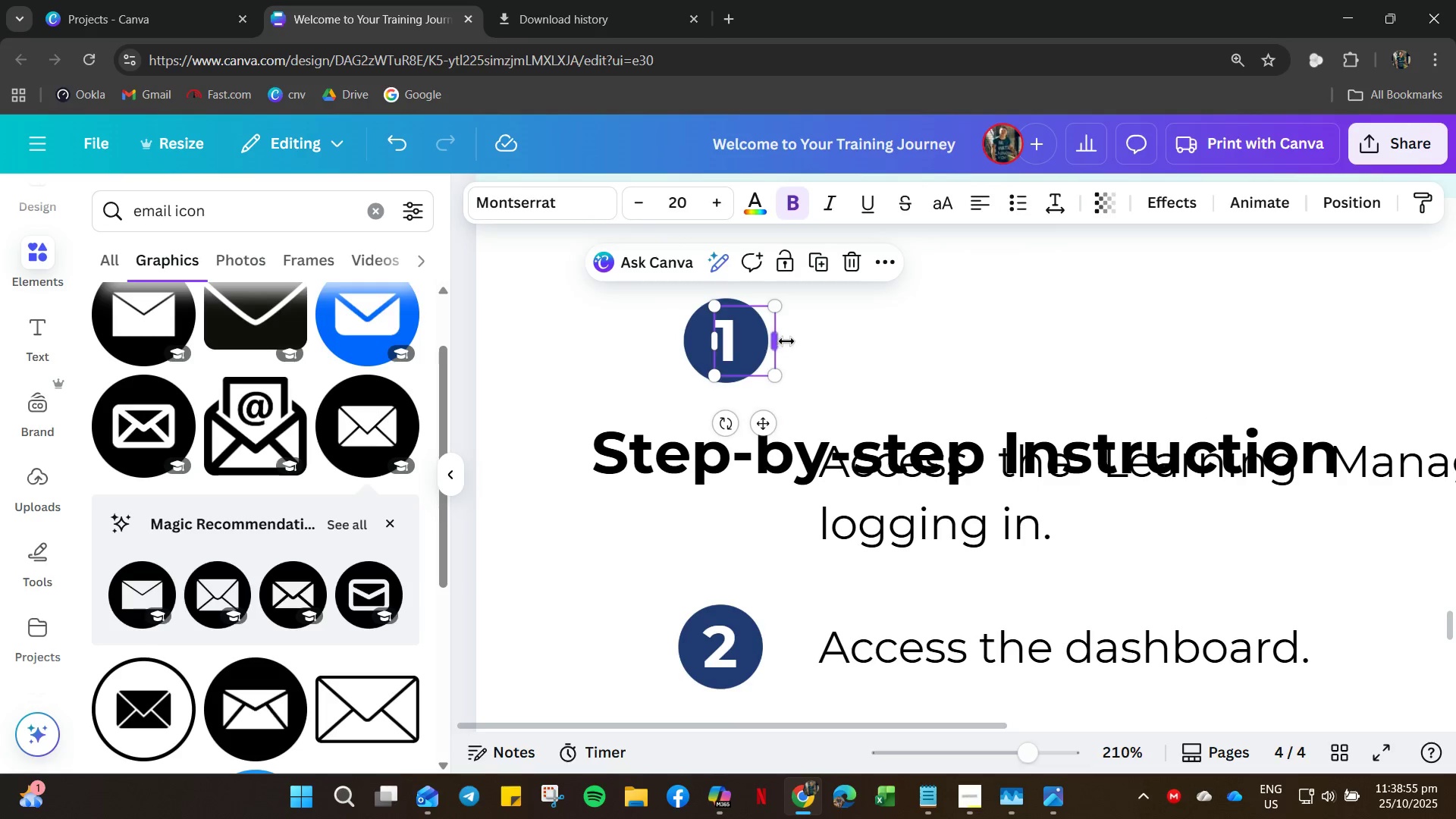 
right_click([744, 321])
 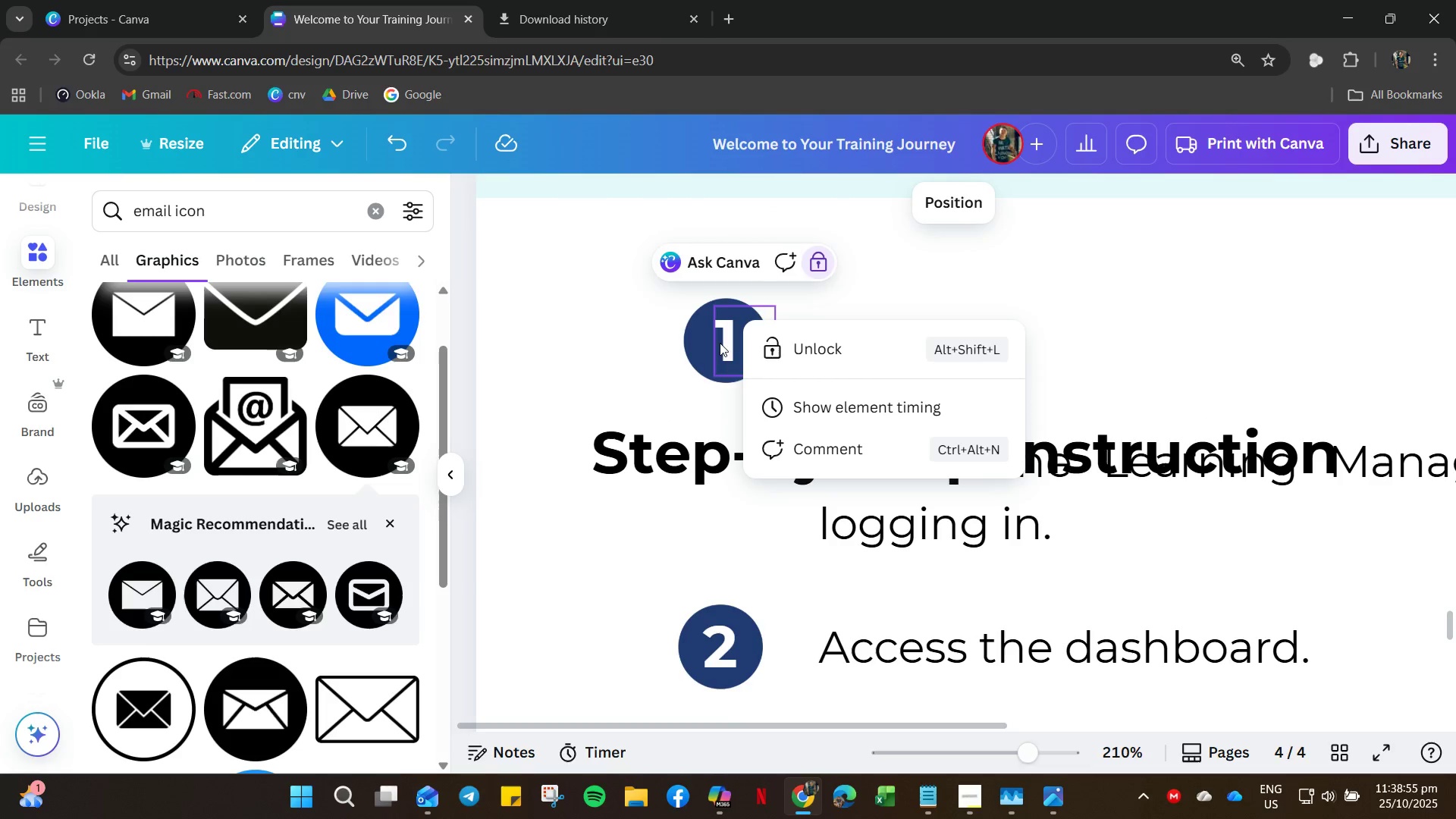 
left_click([801, 350])
 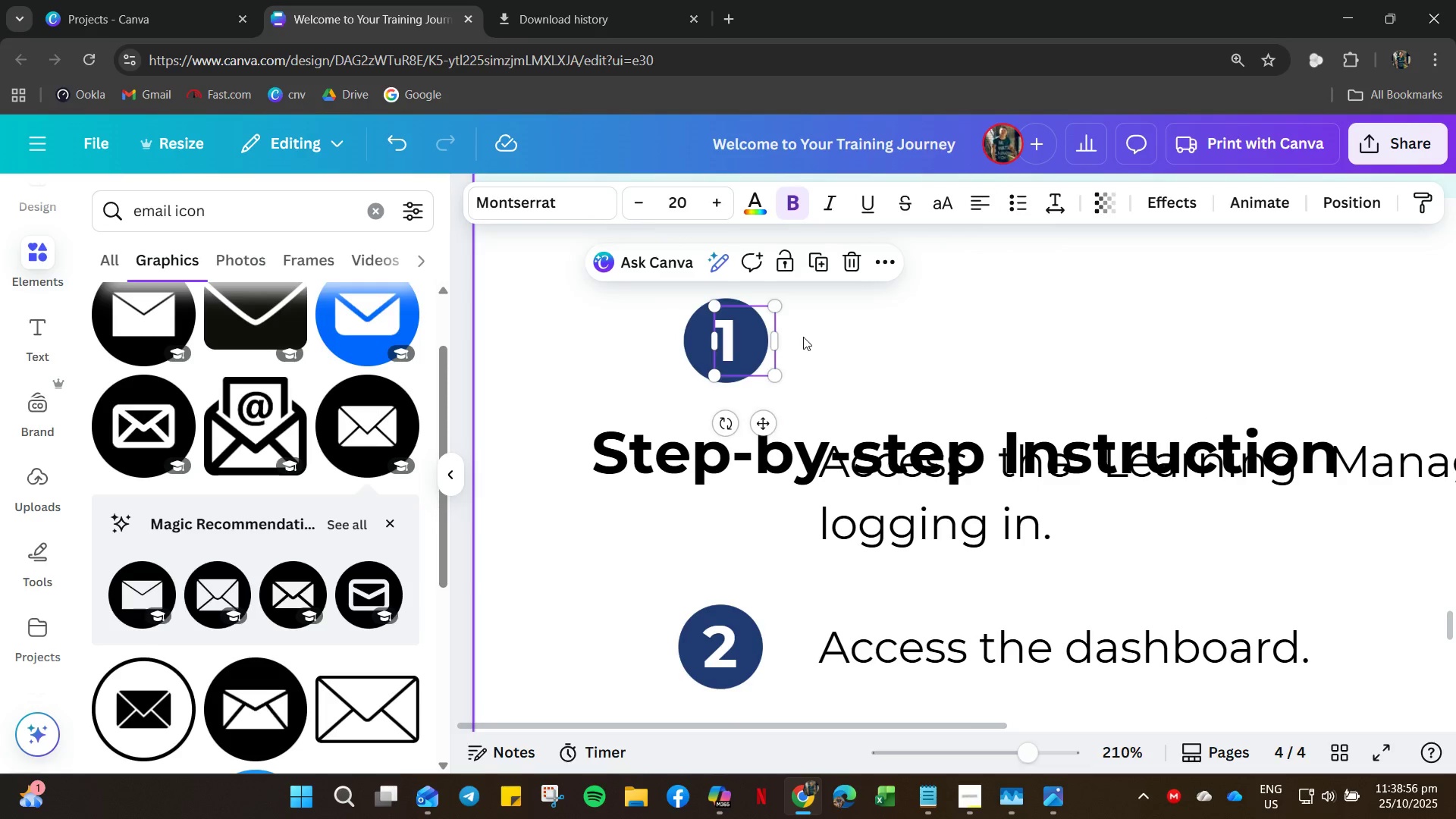 
left_click_drag(start_coordinate=[808, 344], to_coordinate=[660, 331])
 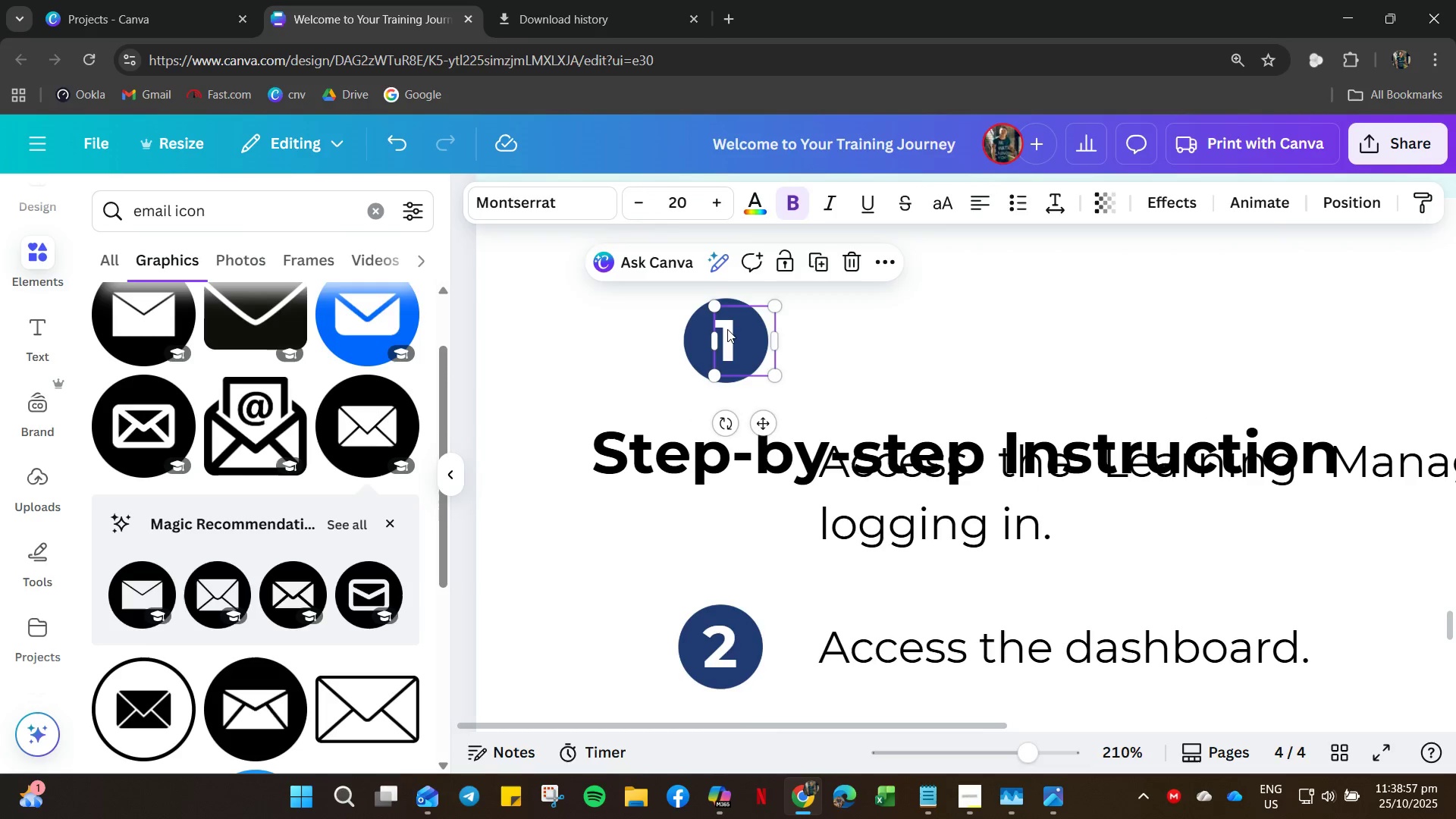 
right_click([727, 329])
 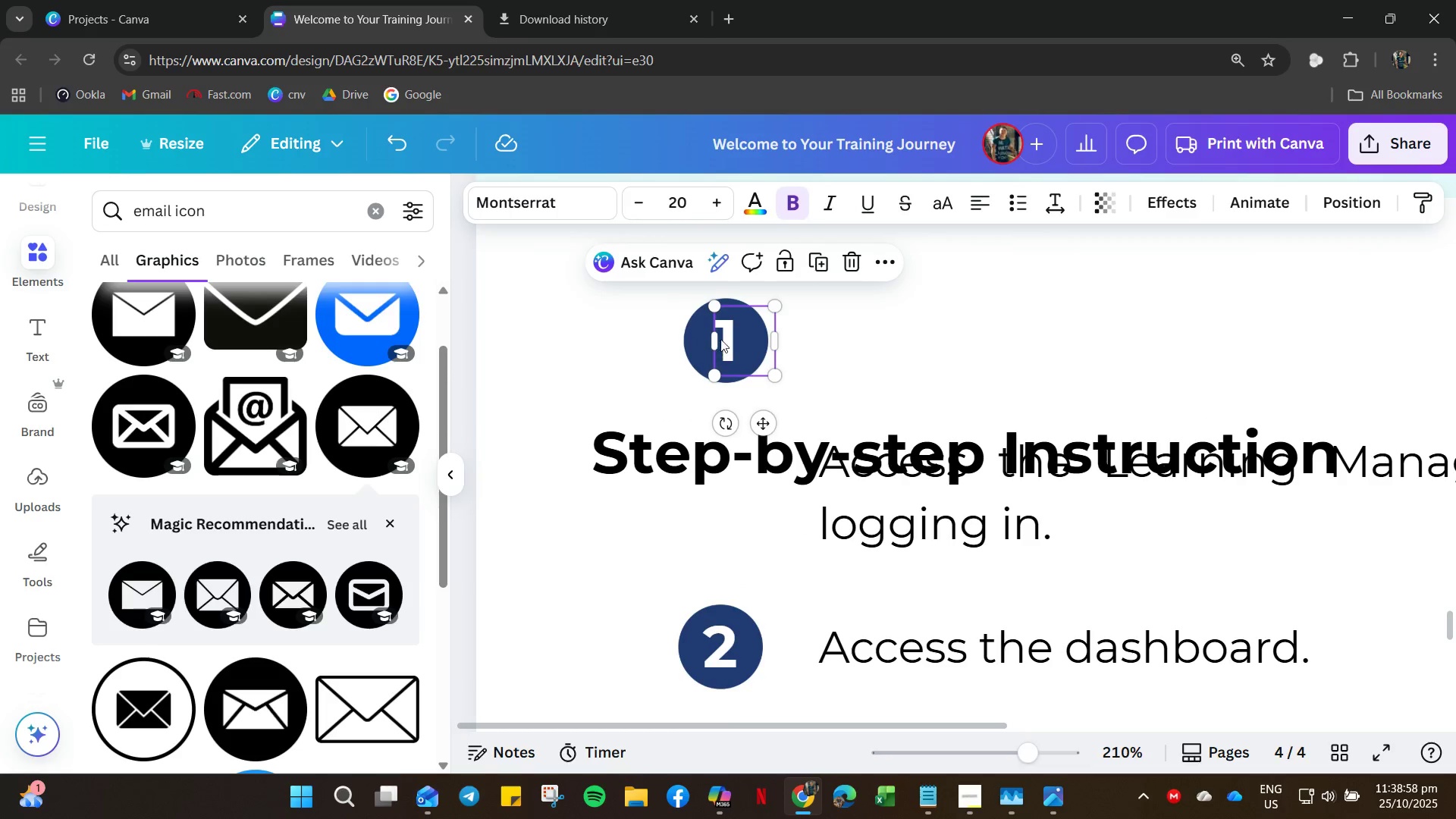 
left_click_drag(start_coordinate=[698, 336], to_coordinate=[864, 332])
 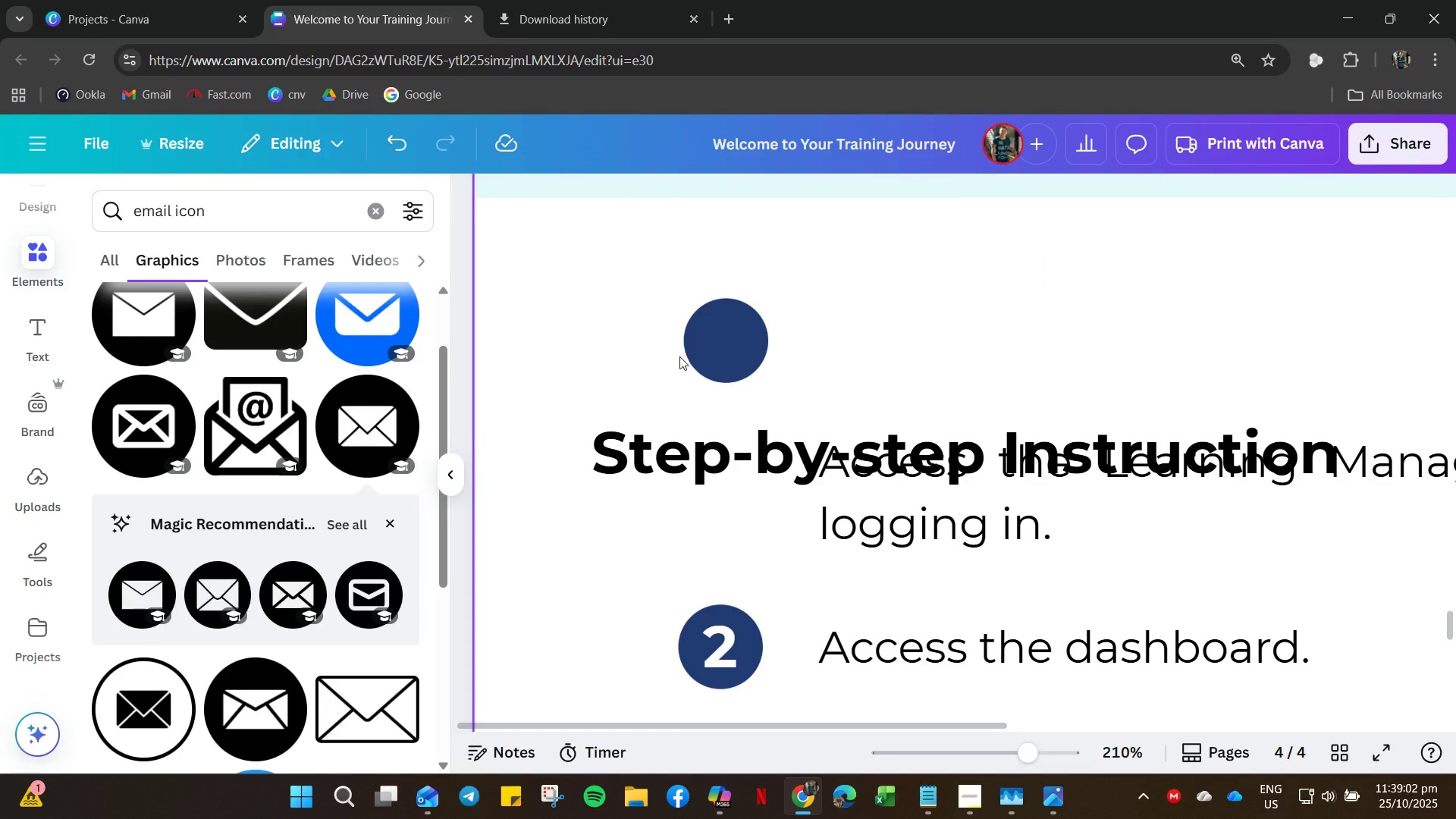 
key(Control+Z)
 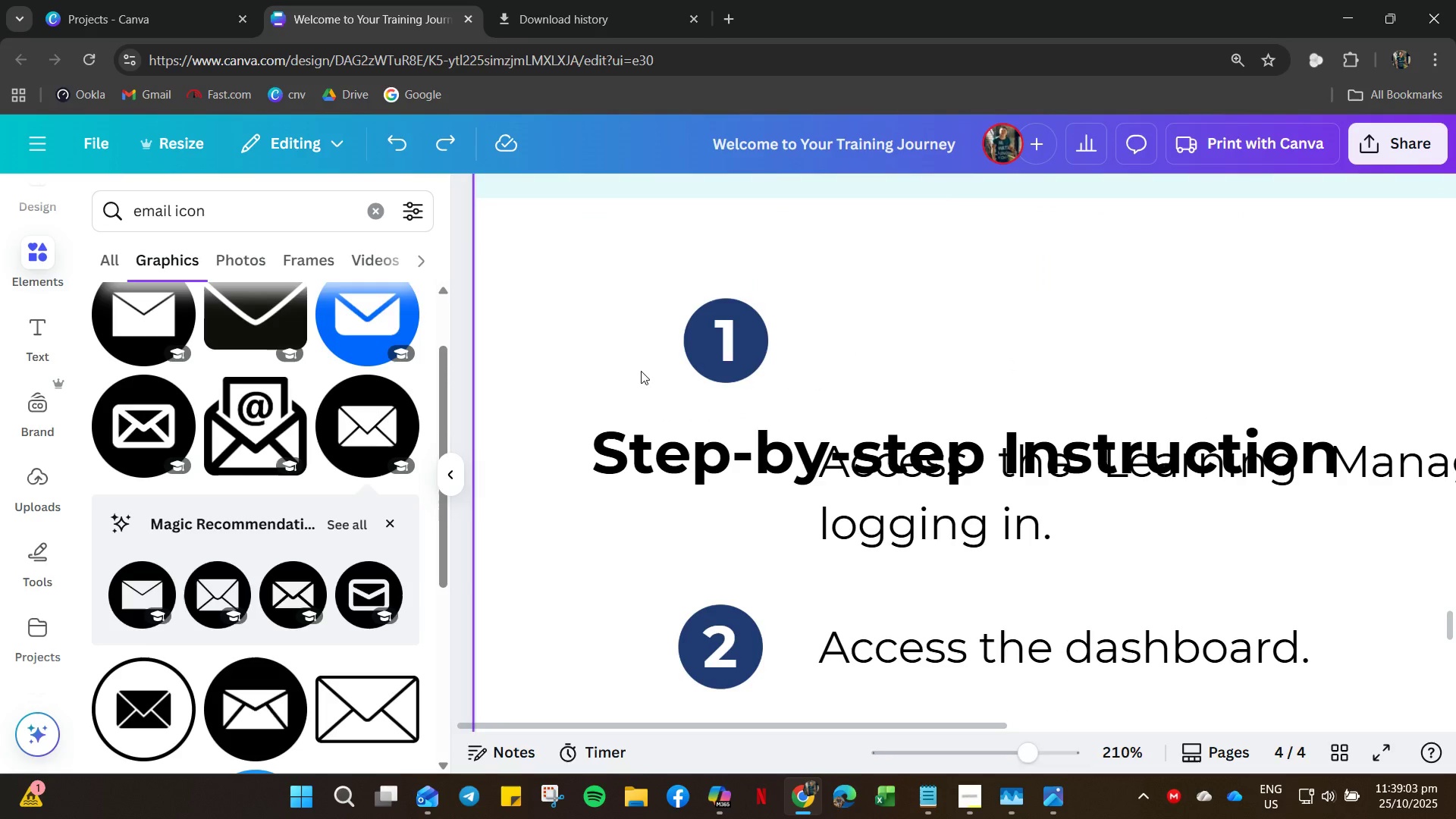 
left_click([641, 371])
 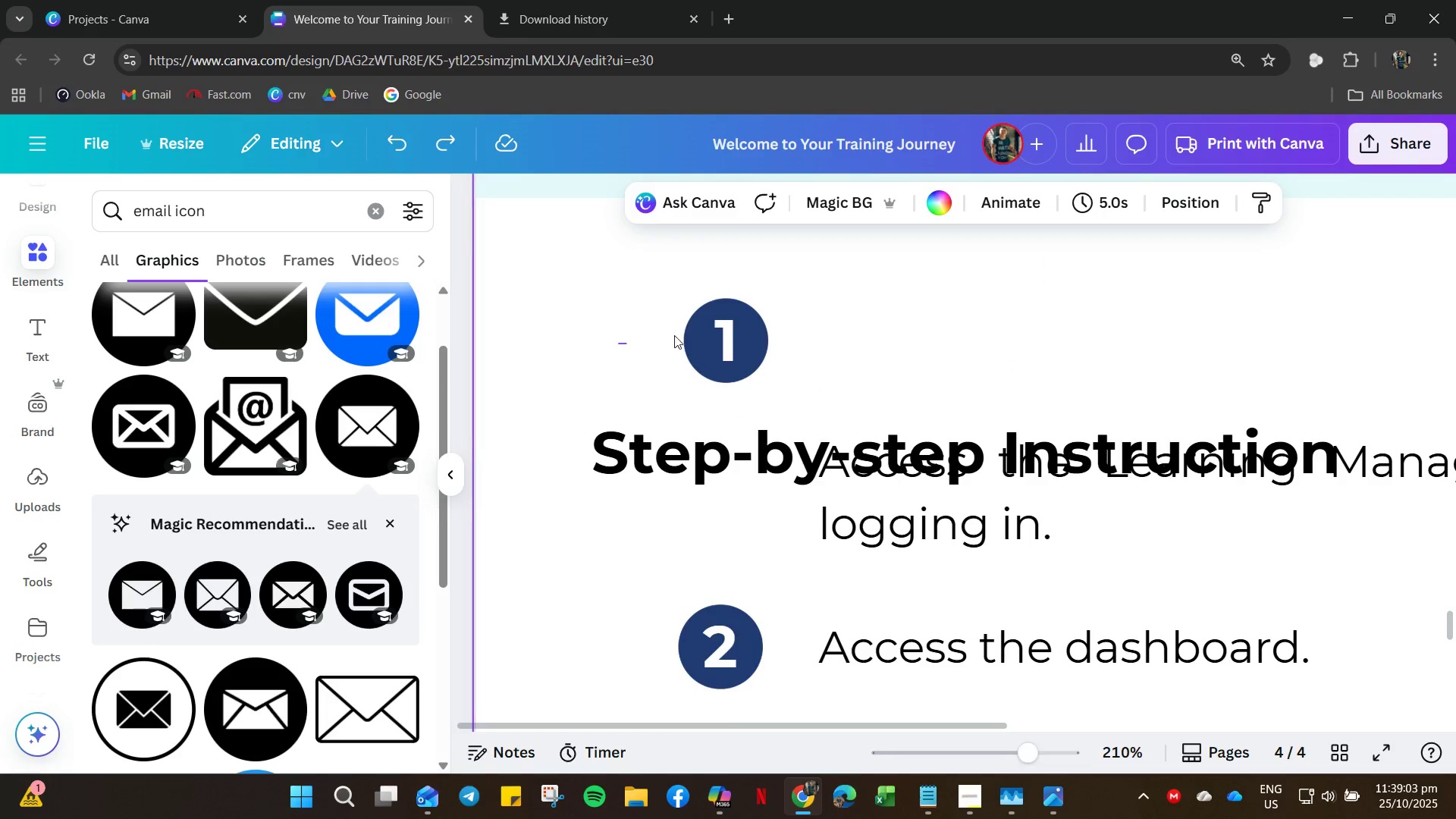 
left_click_drag(start_coordinate=[619, 344], to_coordinate=[774, 340])
 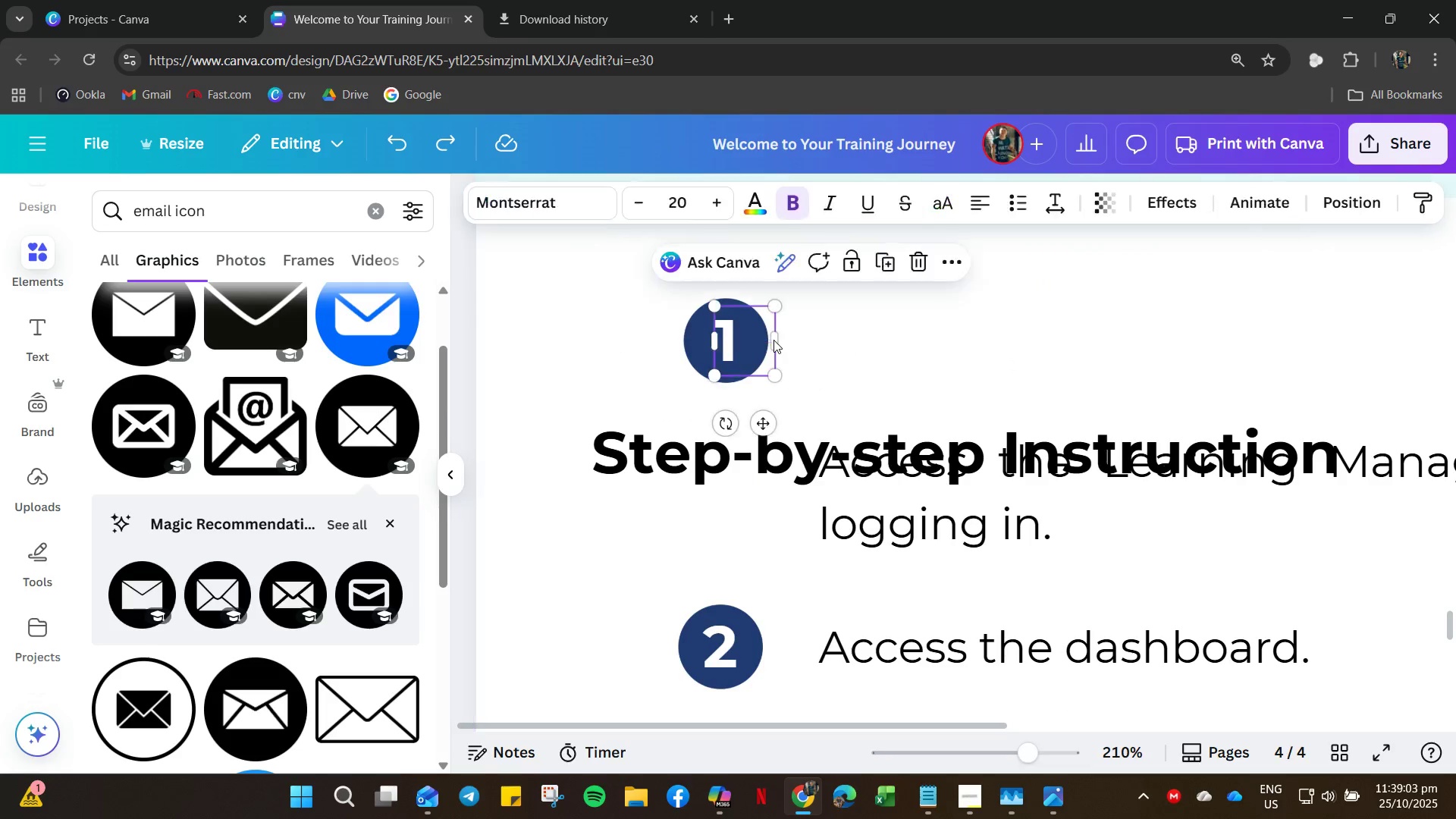 
right_click([774, 340])
 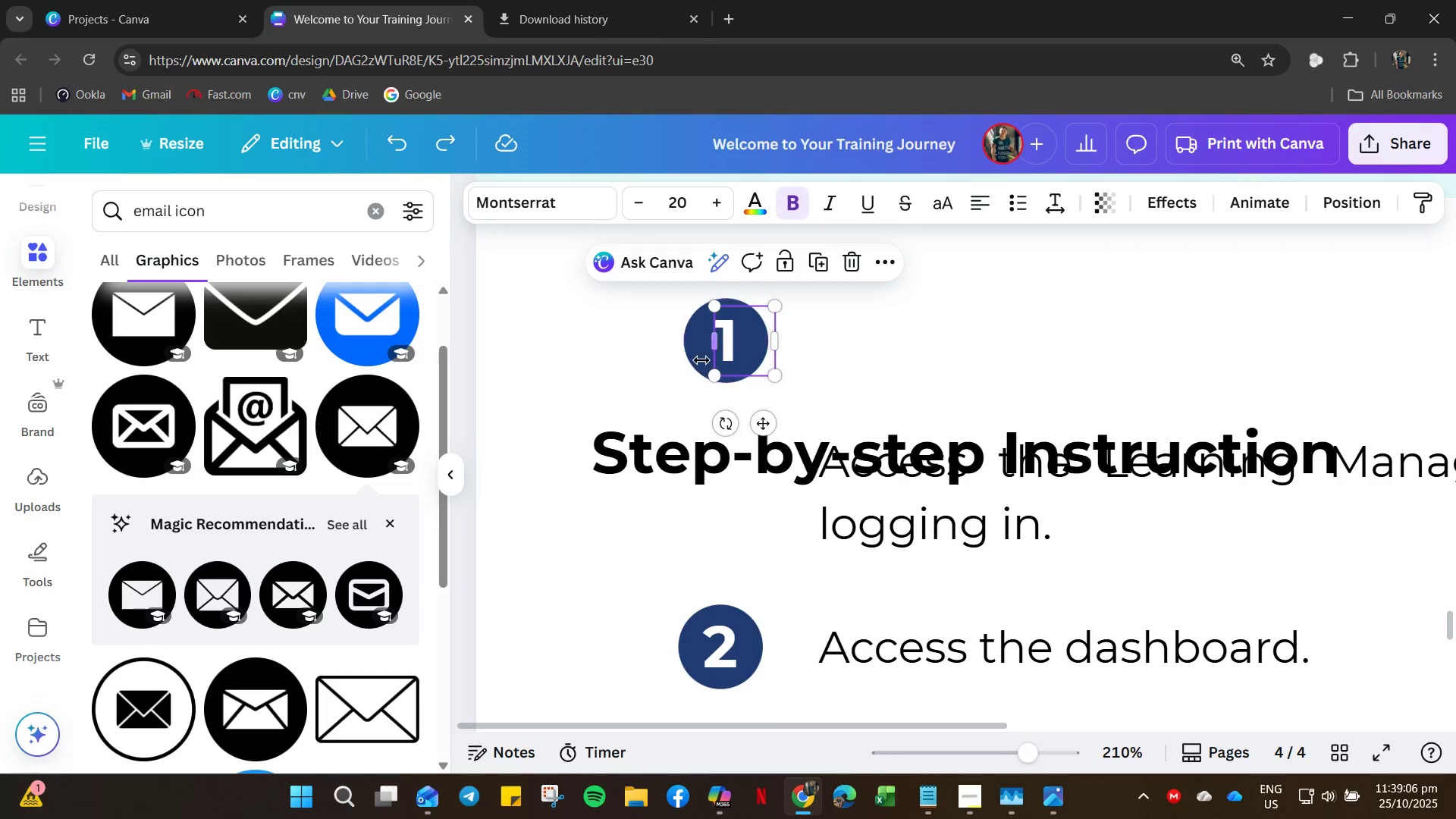 
double_click([695, 346])
 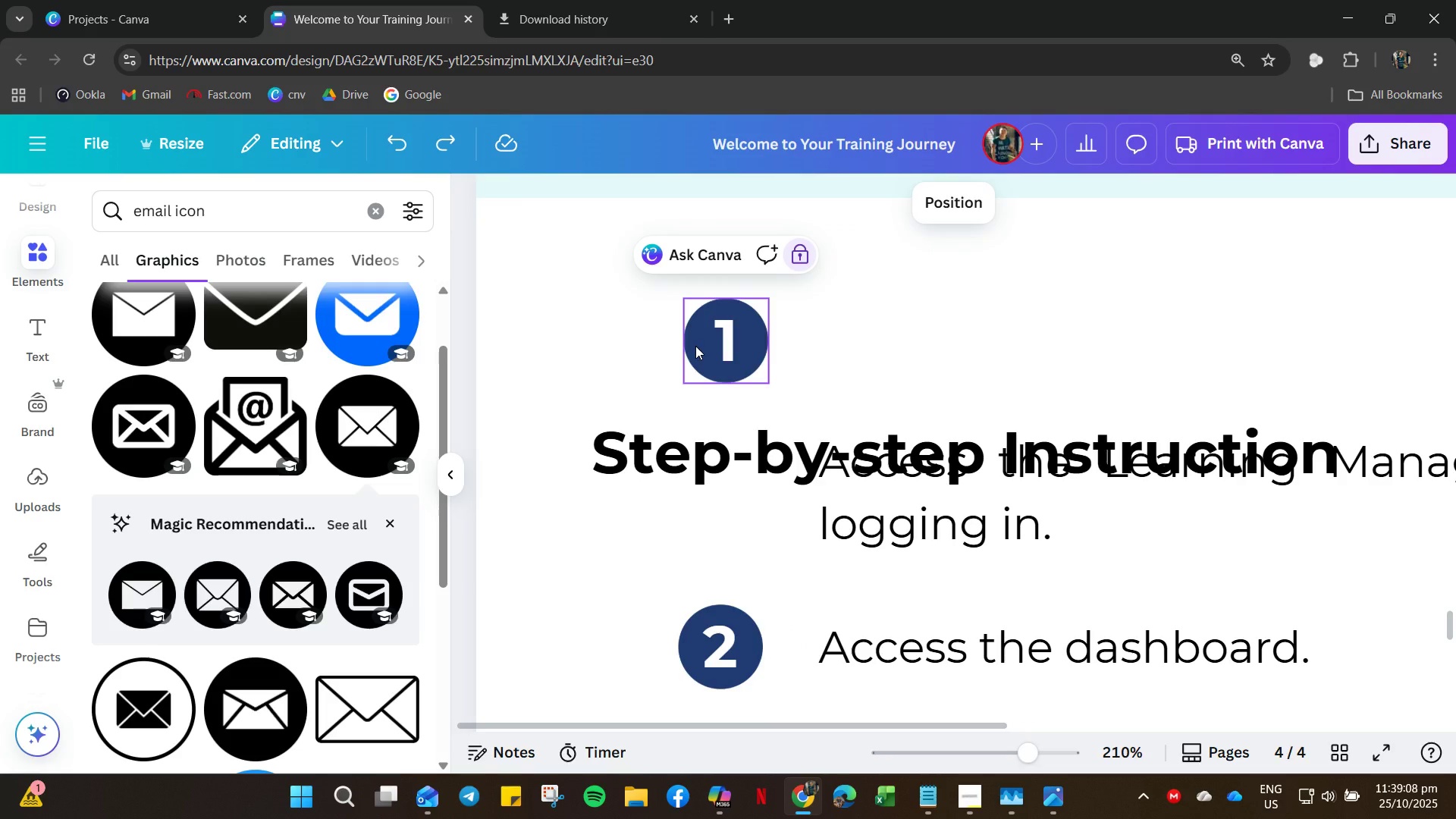 
left_click_drag(start_coordinate=[696, 346], to_coordinate=[681, 572])
 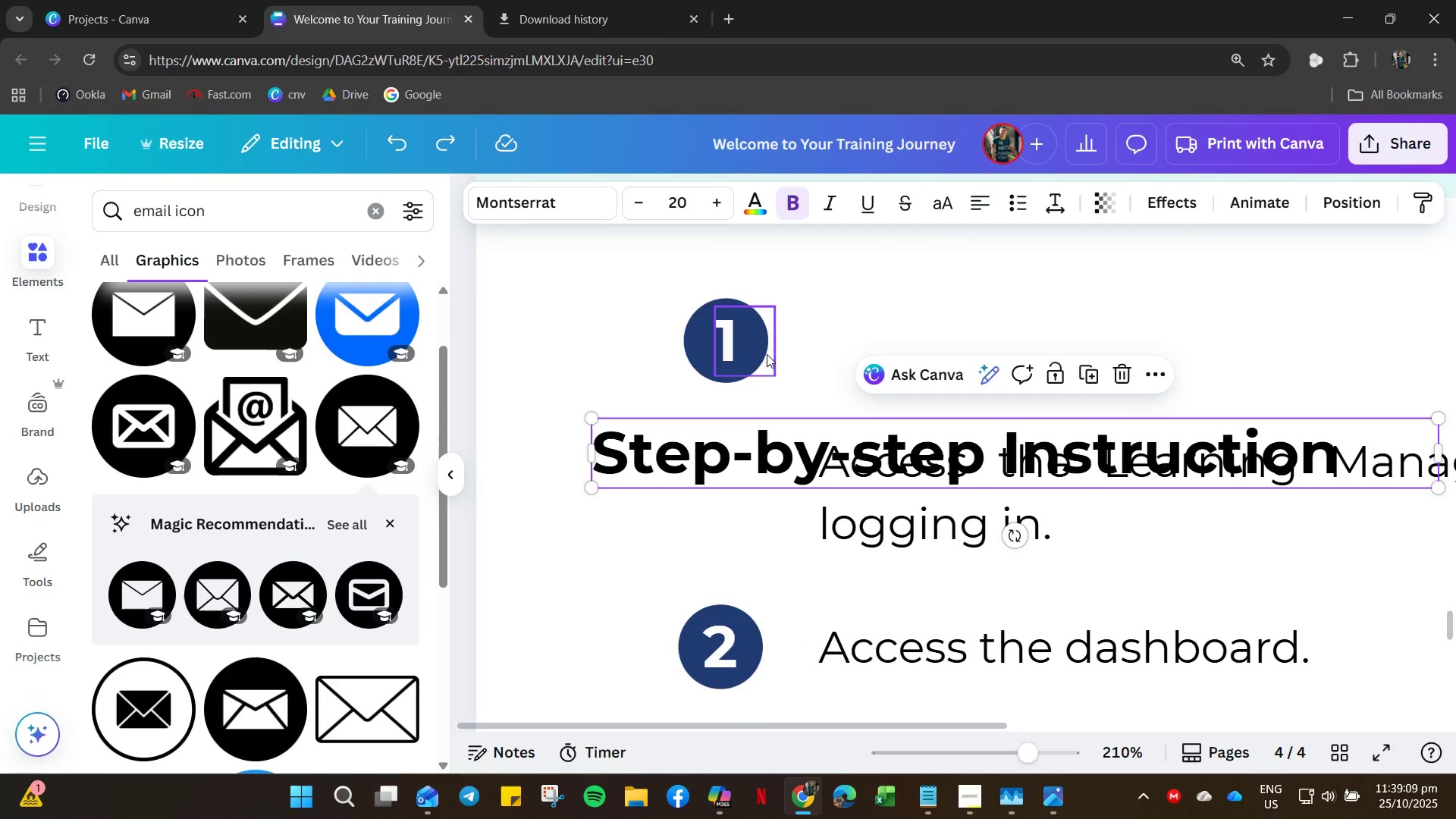 
left_click([767, 354])
 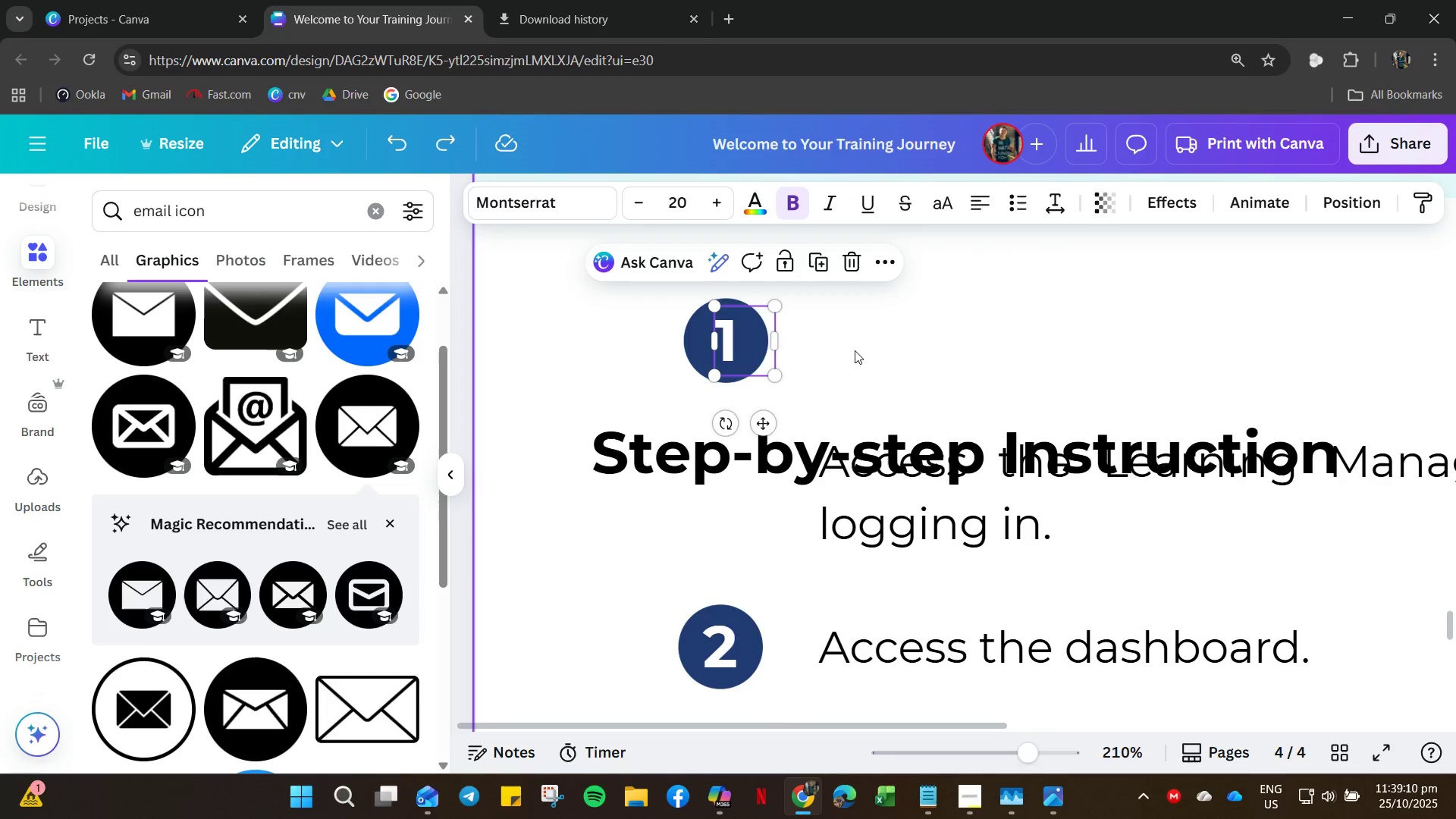 
left_click([867, 353])
 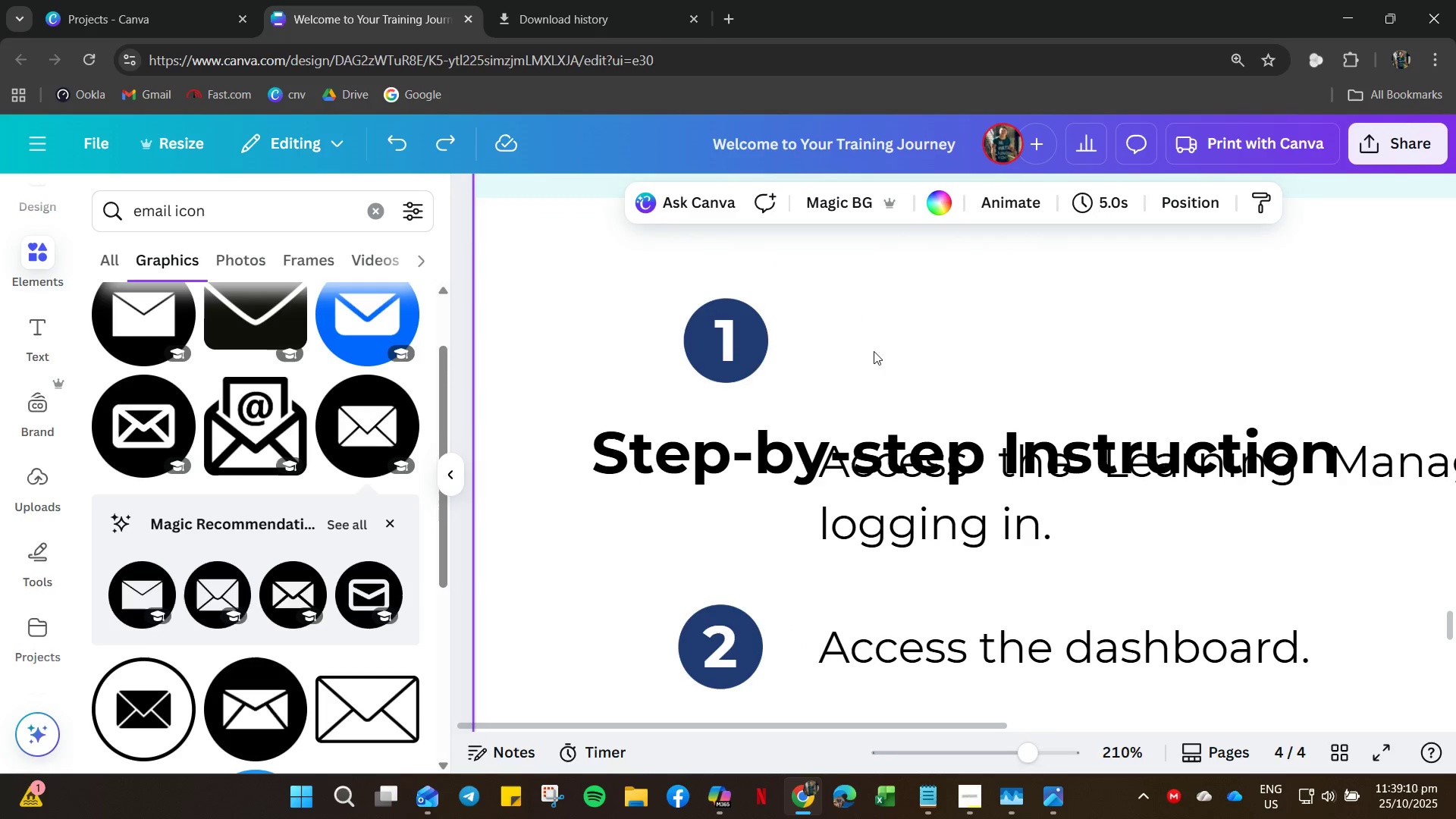 
left_click_drag(start_coordinate=[874, 351], to_coordinate=[651, 350])
 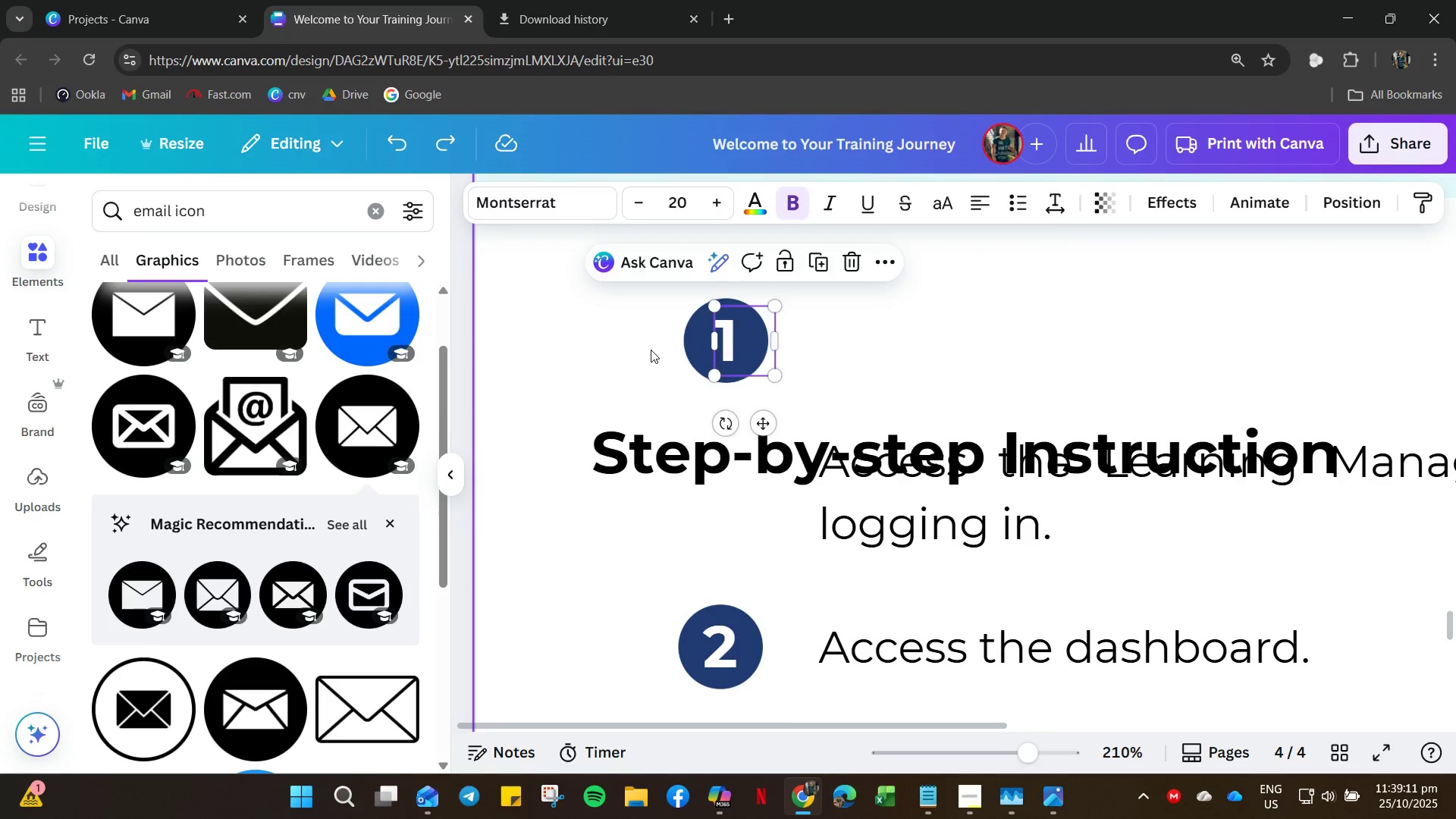 
key(Delete)
 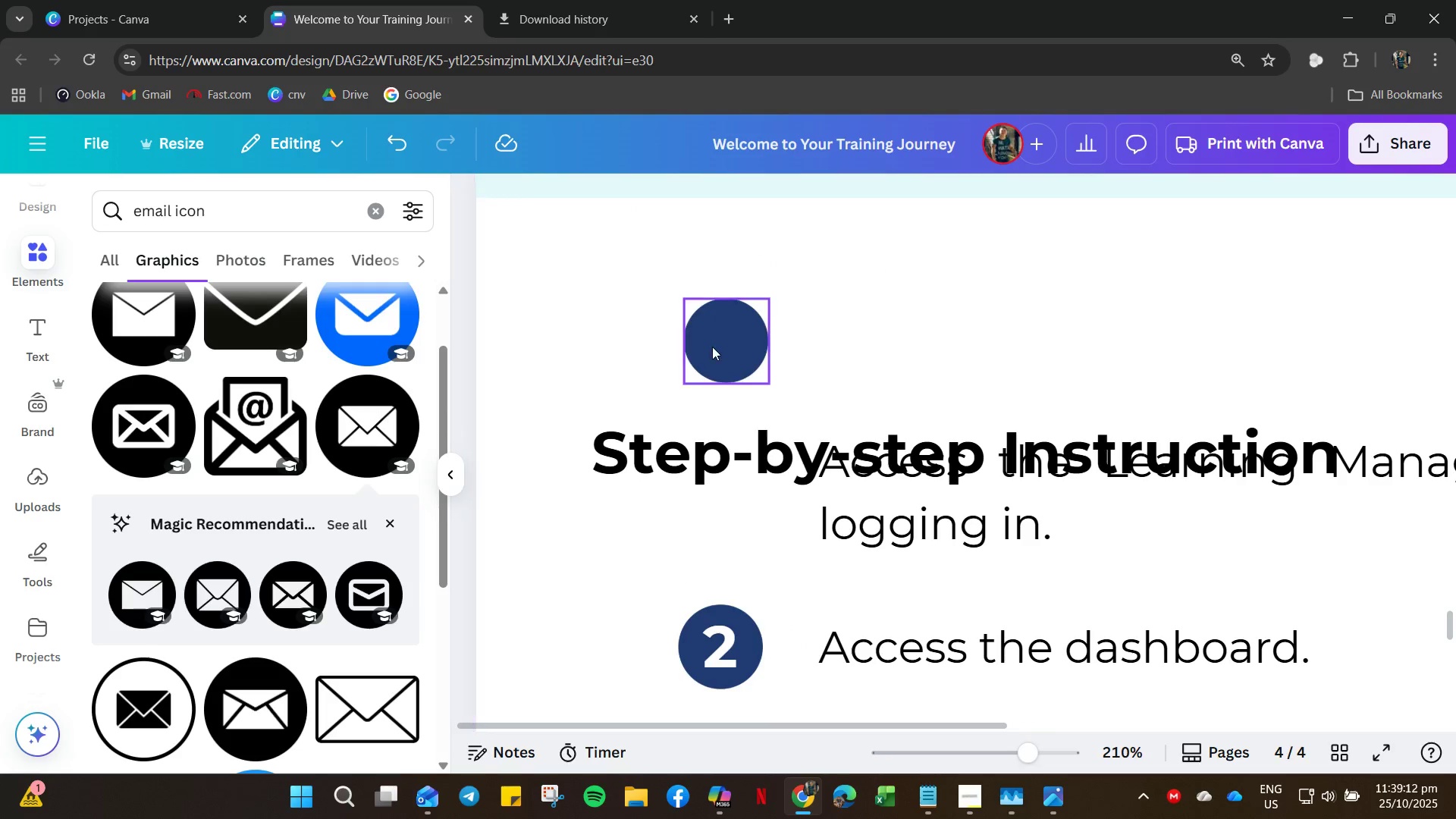 
left_click([713, 347])
 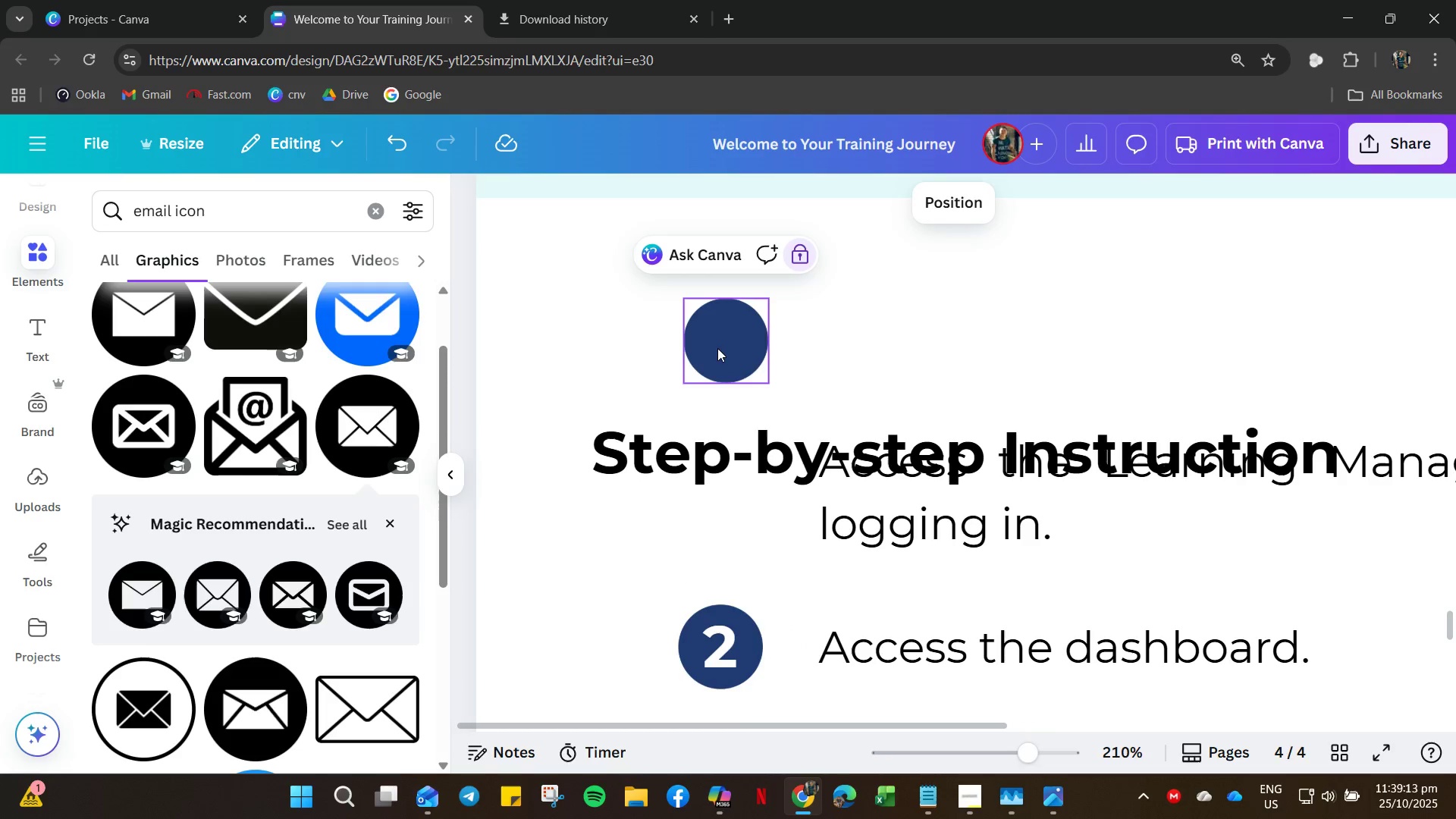 
key(Delete)
 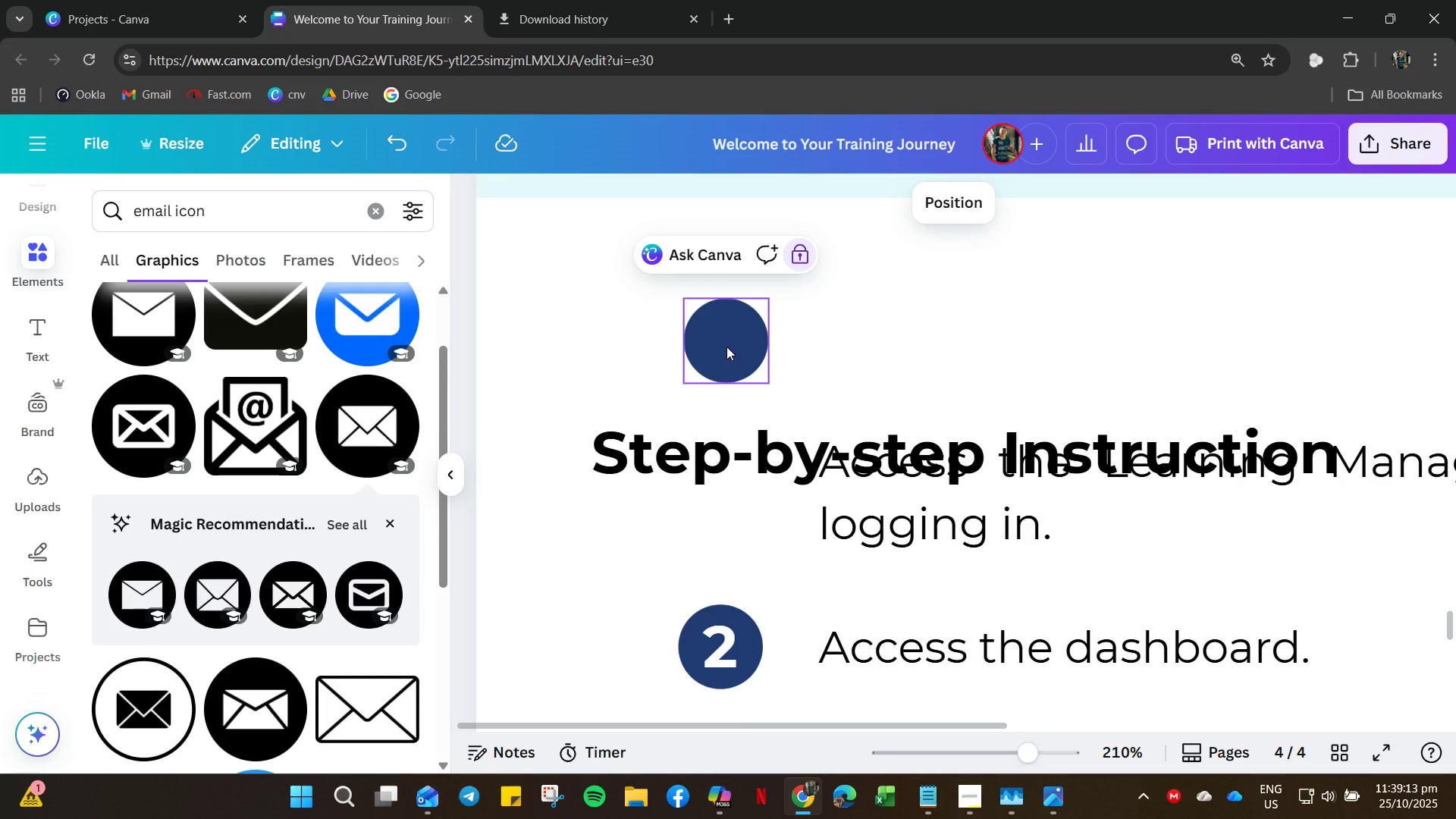 
left_click([726, 347])
 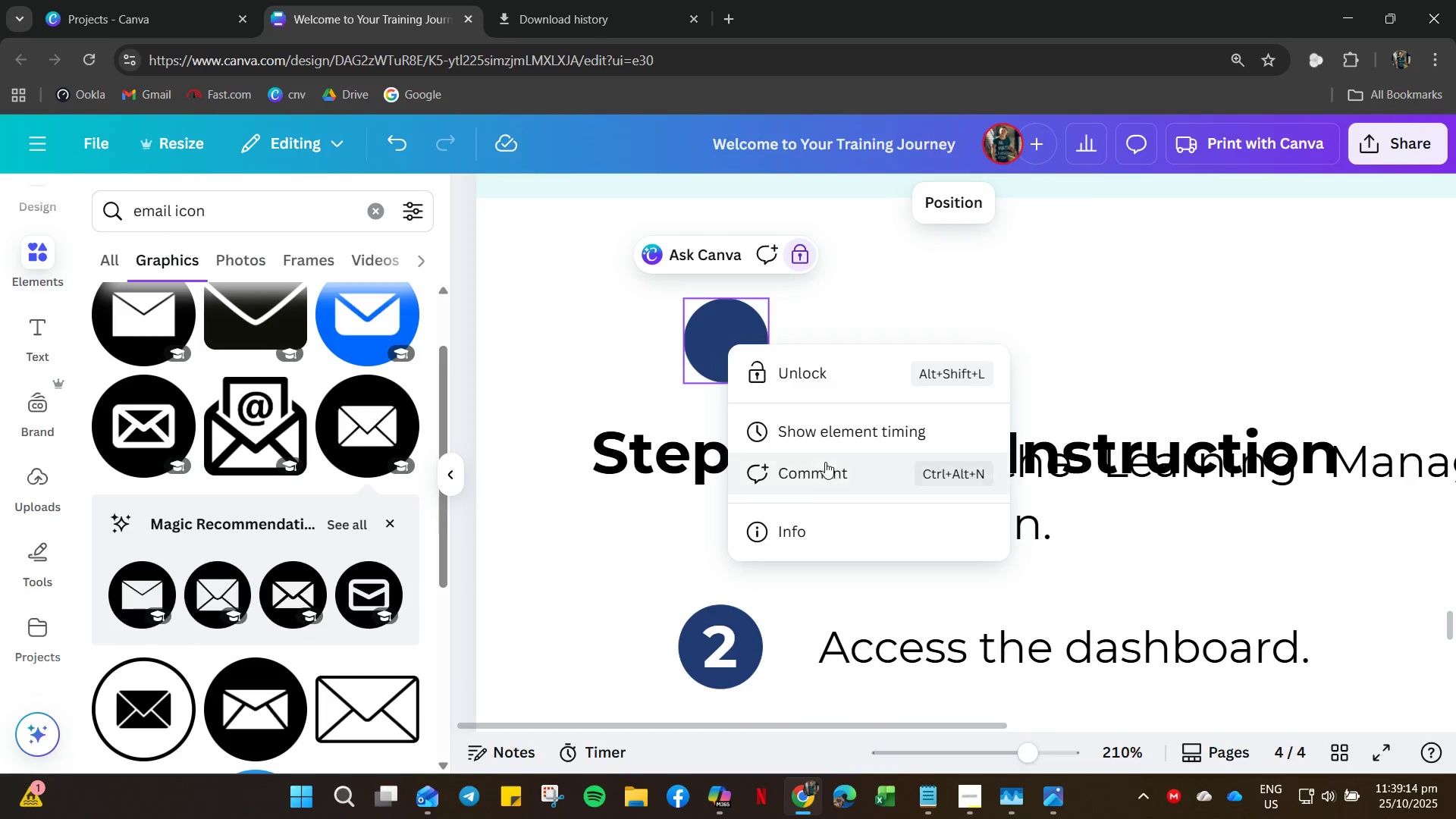 
left_click([817, 372])
 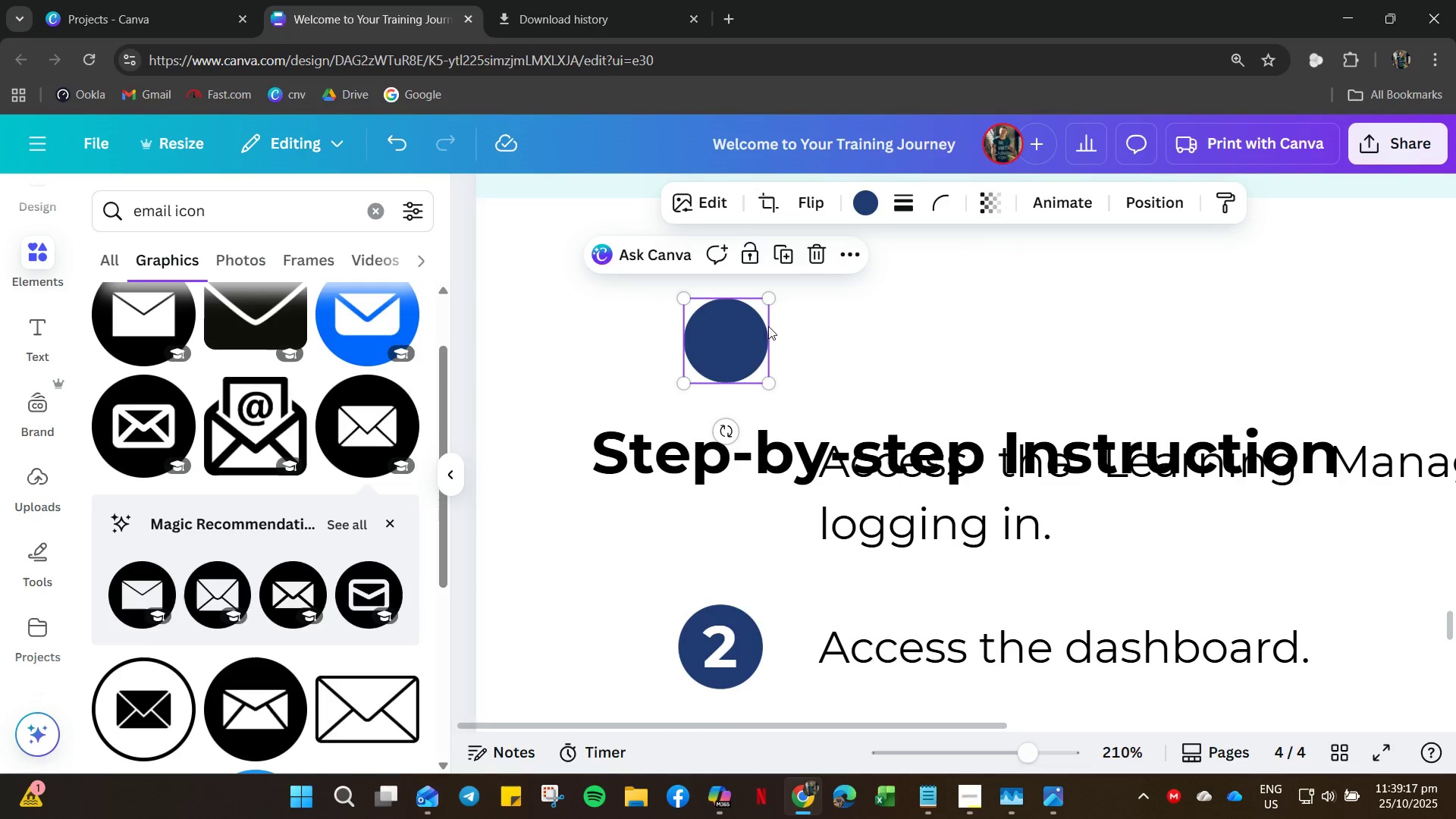 
key(Control+Z)
 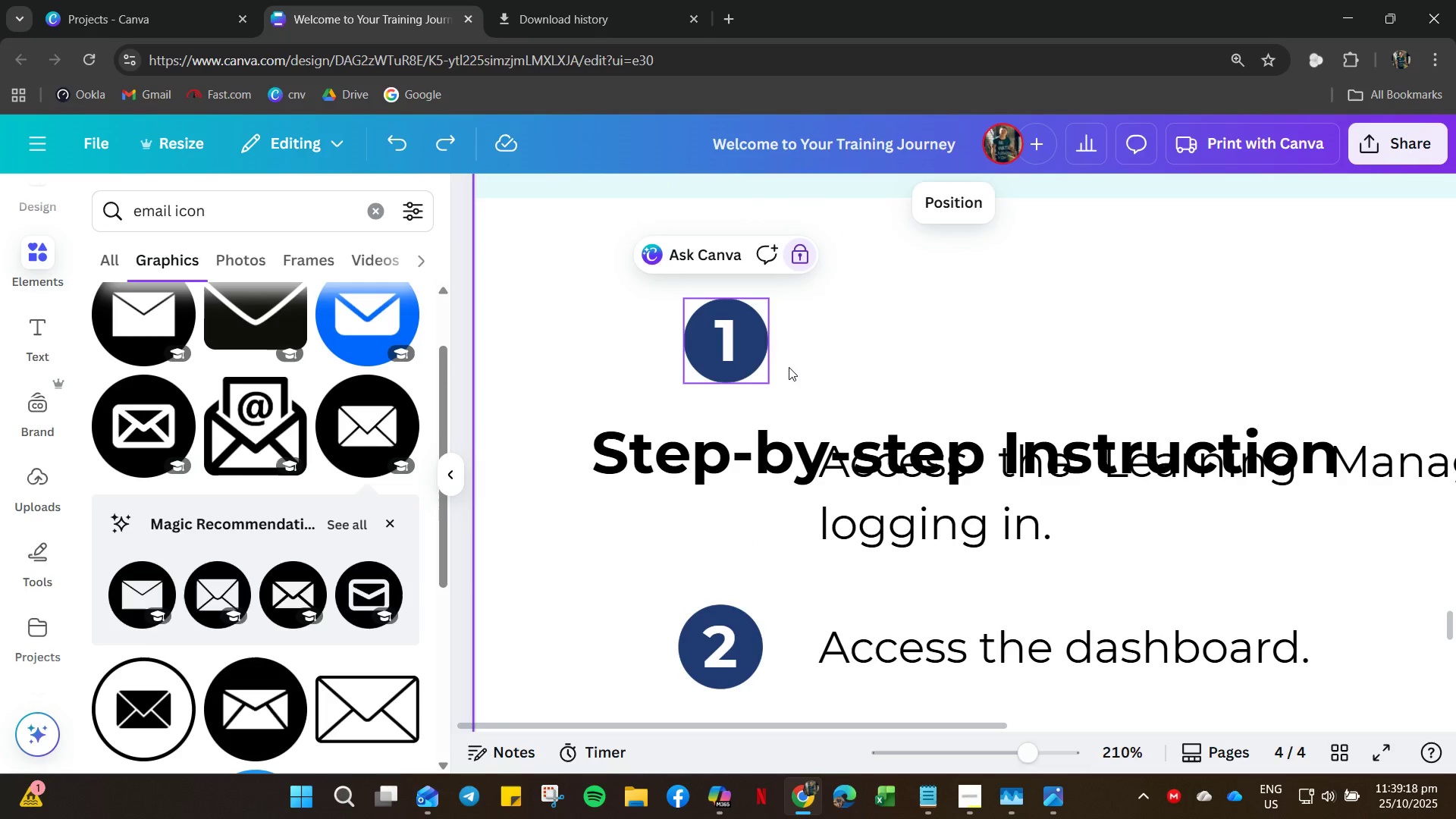 
key(Control+Z)
 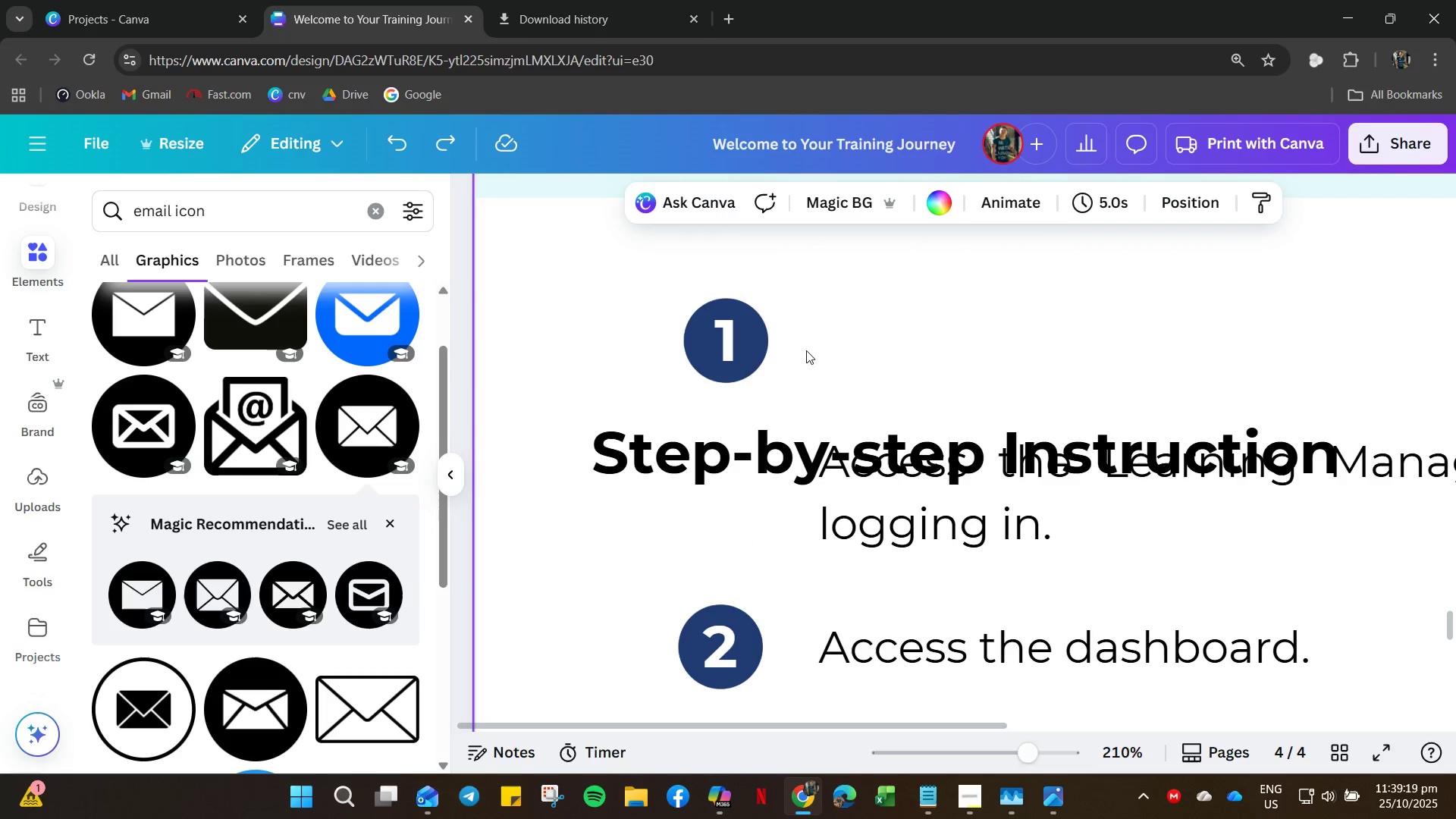 
left_click_drag(start_coordinate=[806, 350], to_coordinate=[758, 348])
 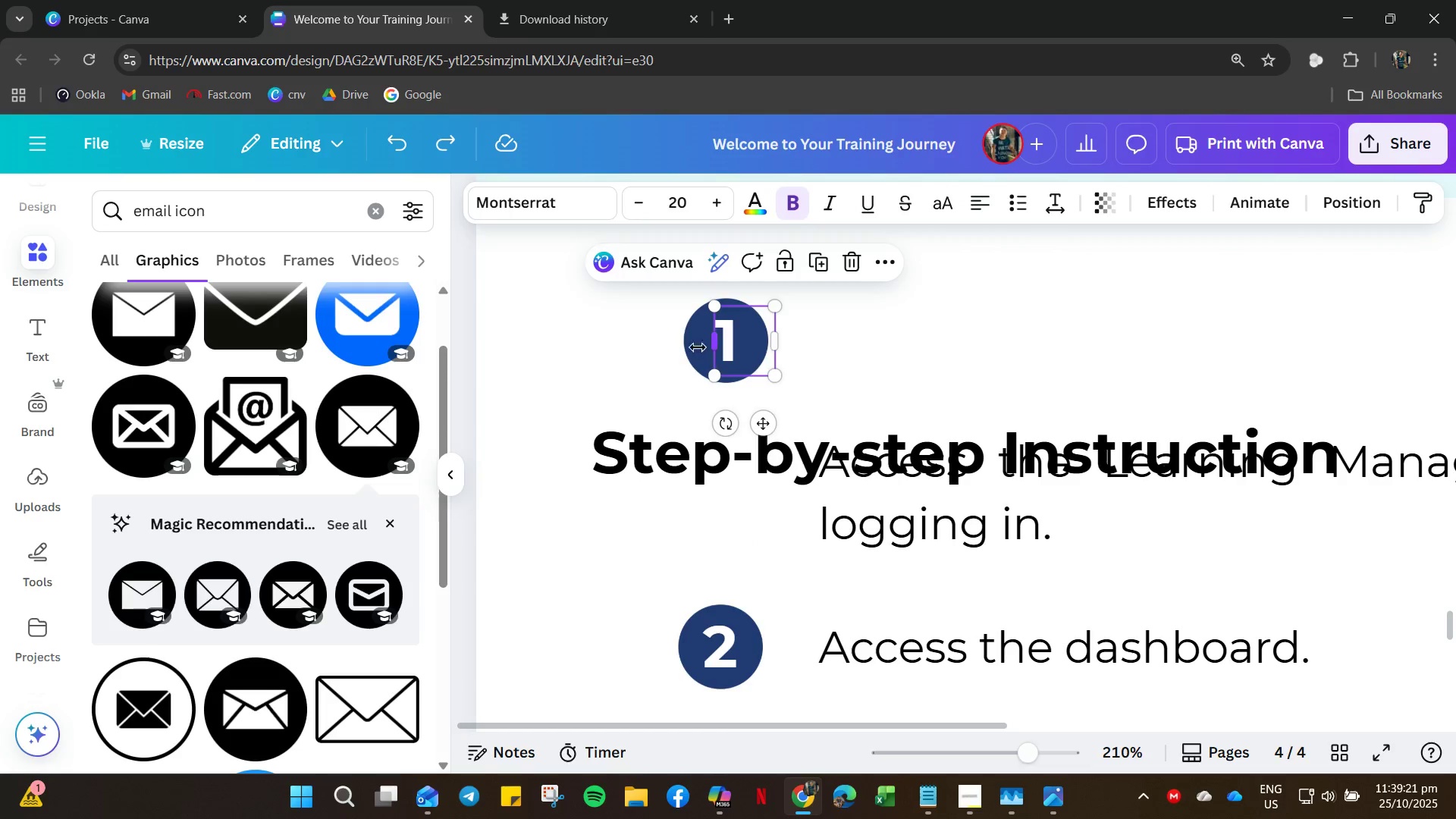 
double_click([696, 347])
 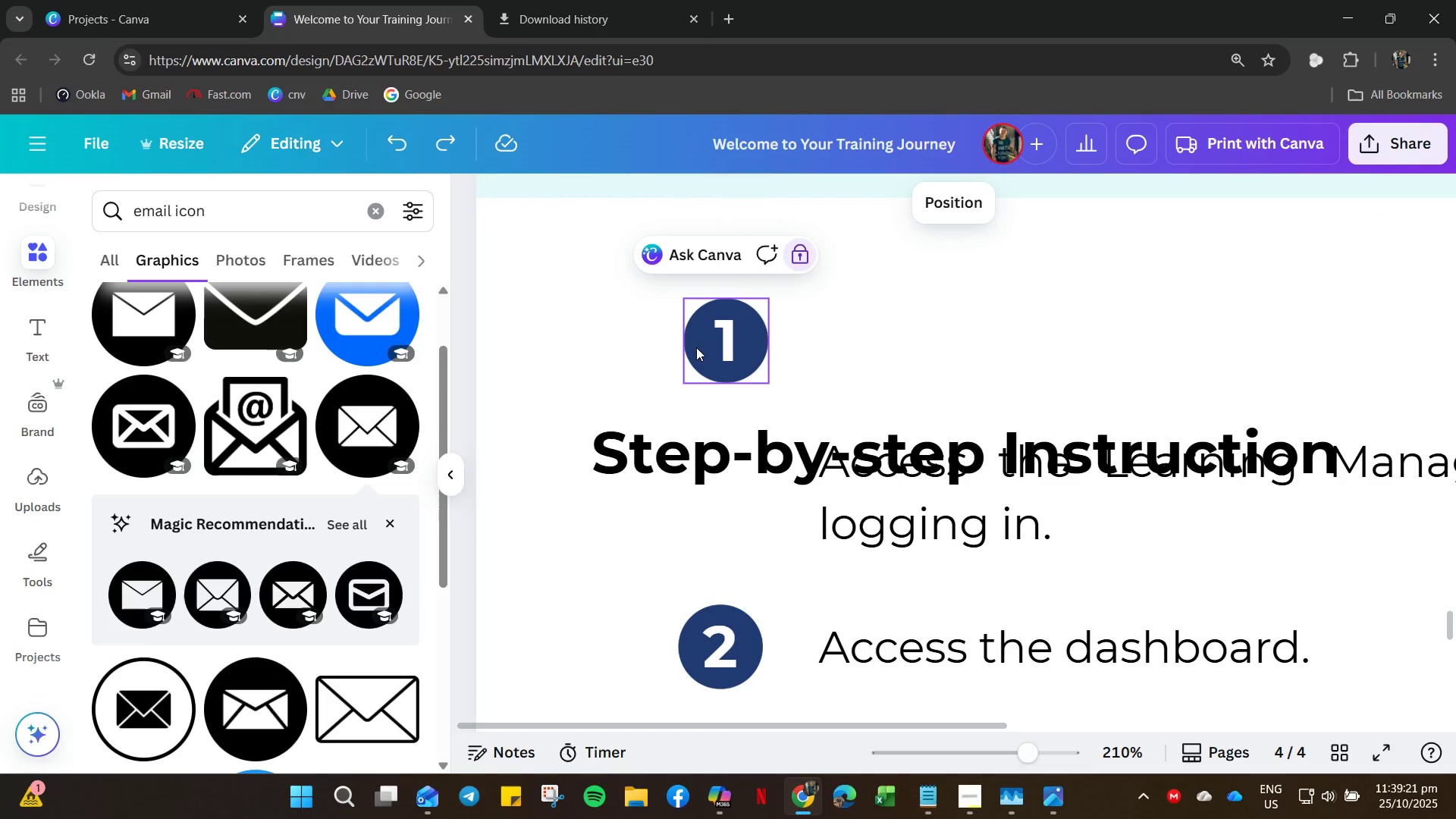 
right_click([696, 347])
 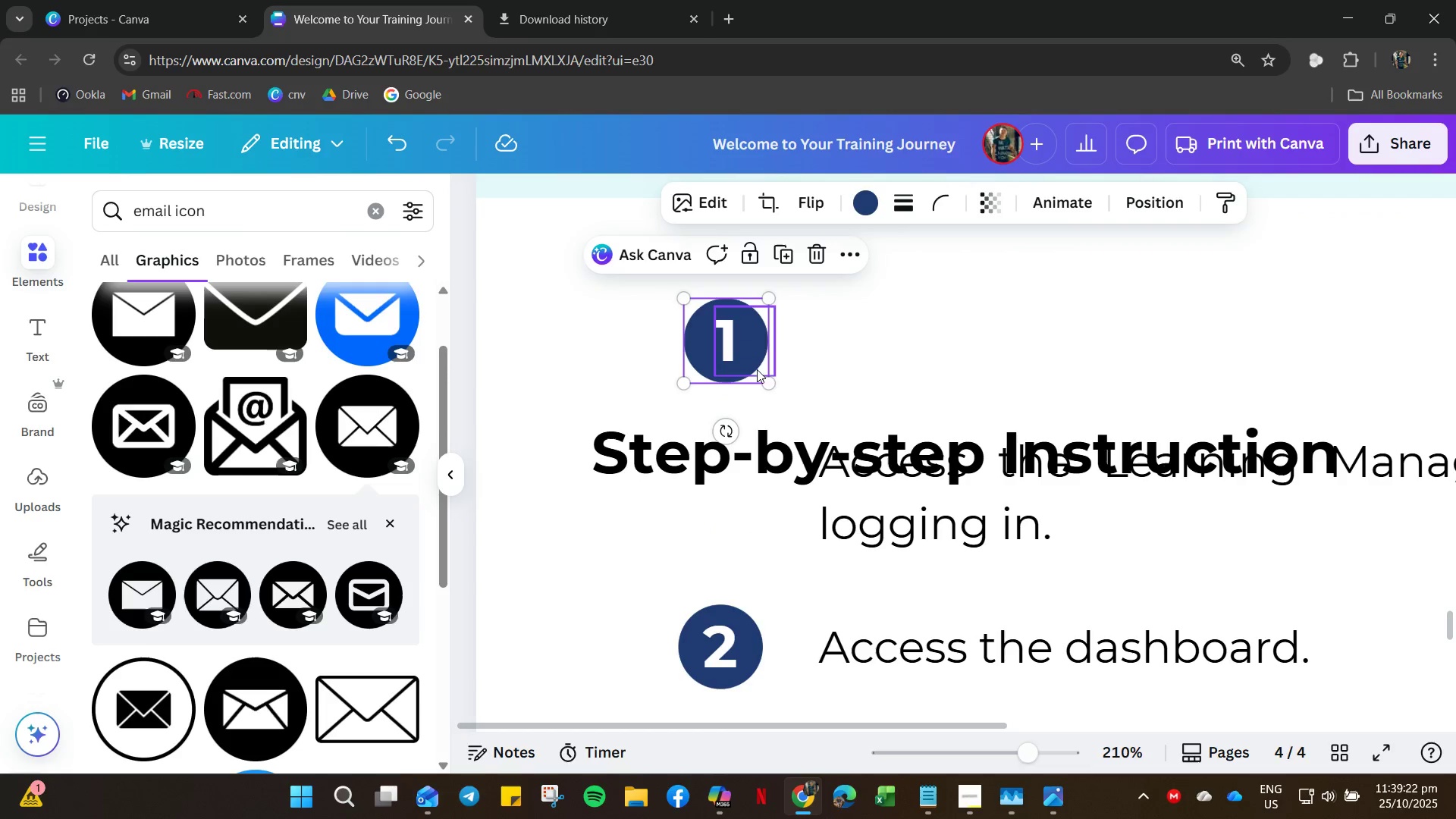 
double_click([837, 347])
 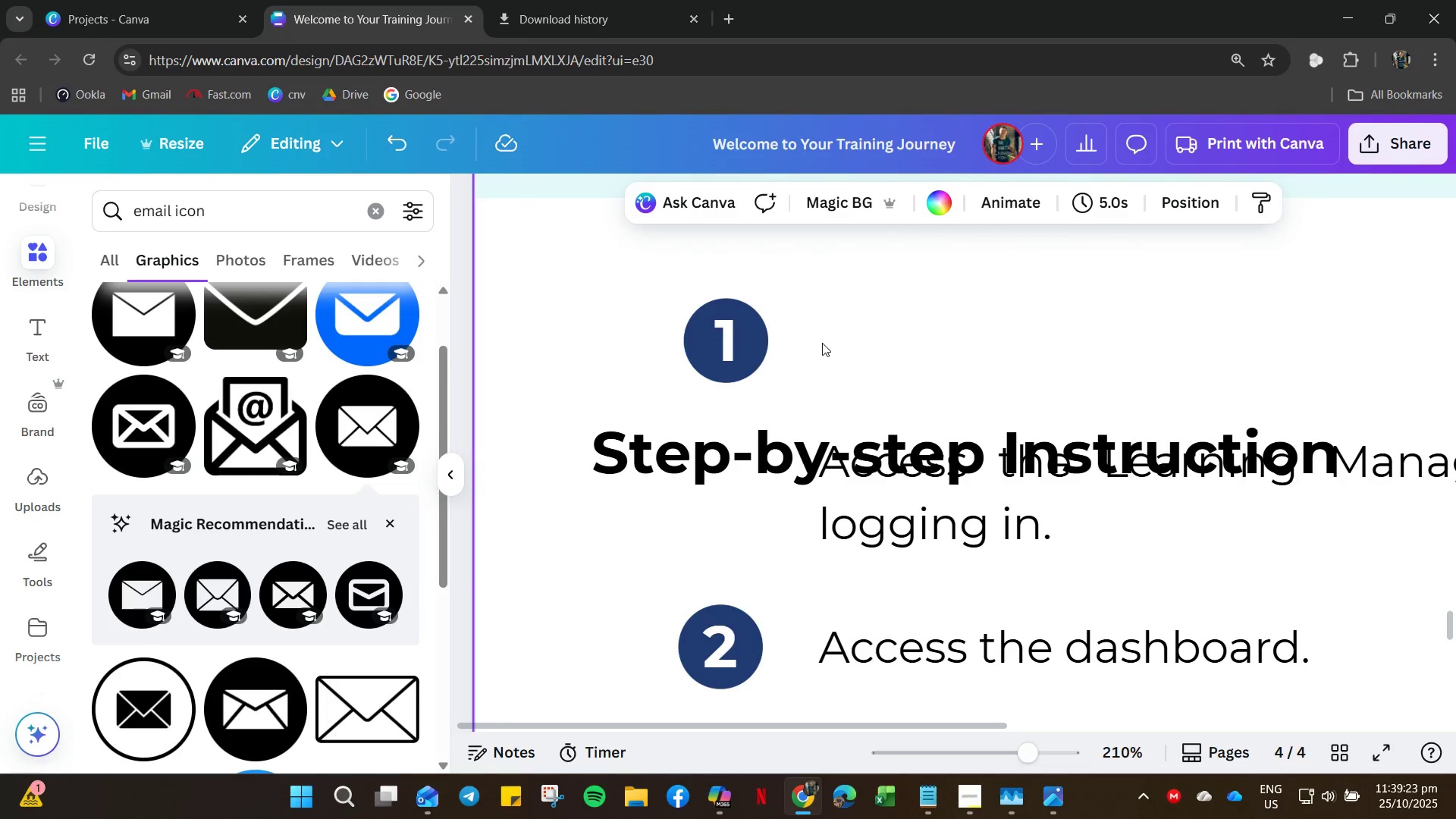 
left_click_drag(start_coordinate=[818, 343], to_coordinate=[665, 343])
 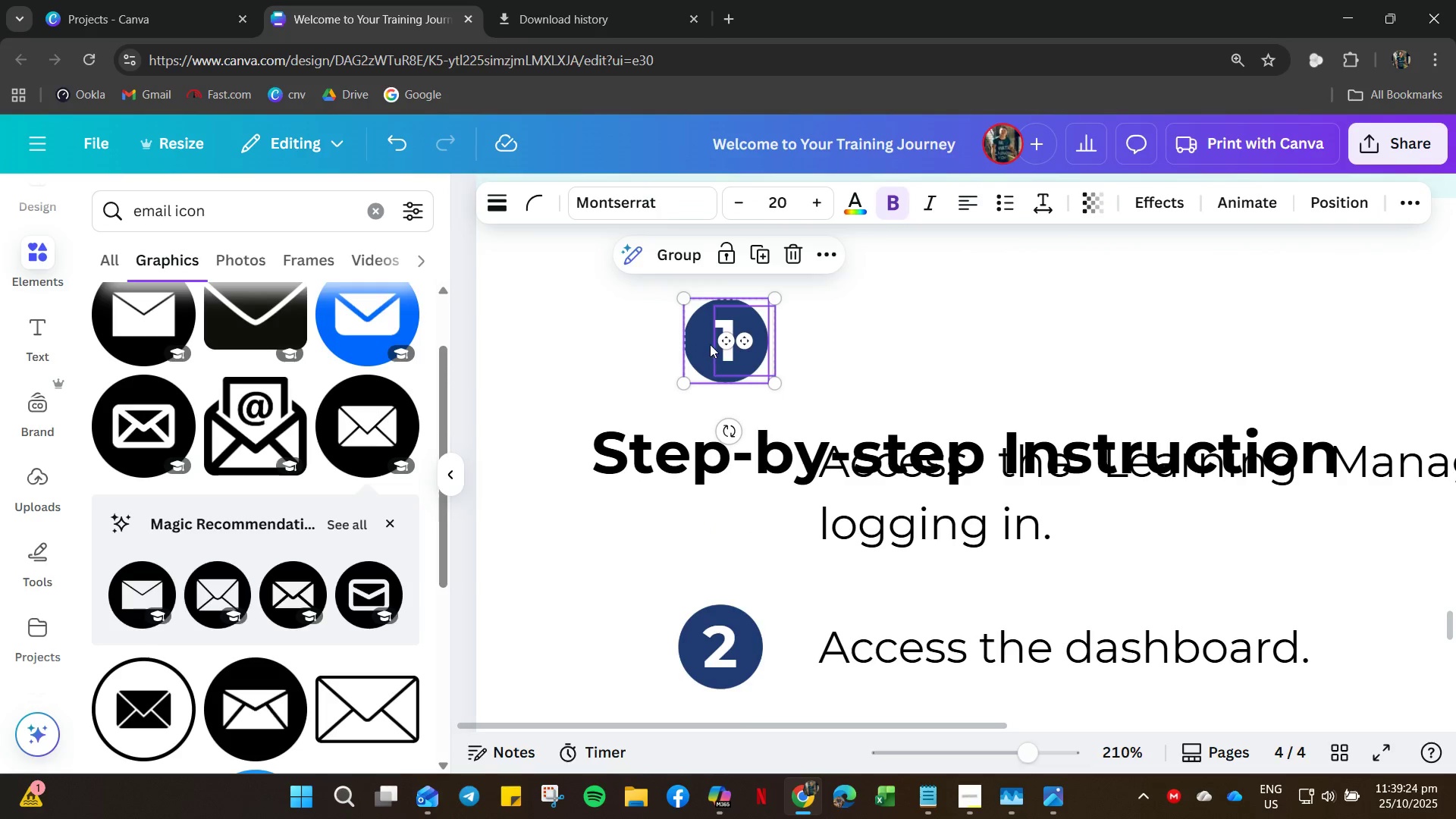 
right_click([710, 344])
 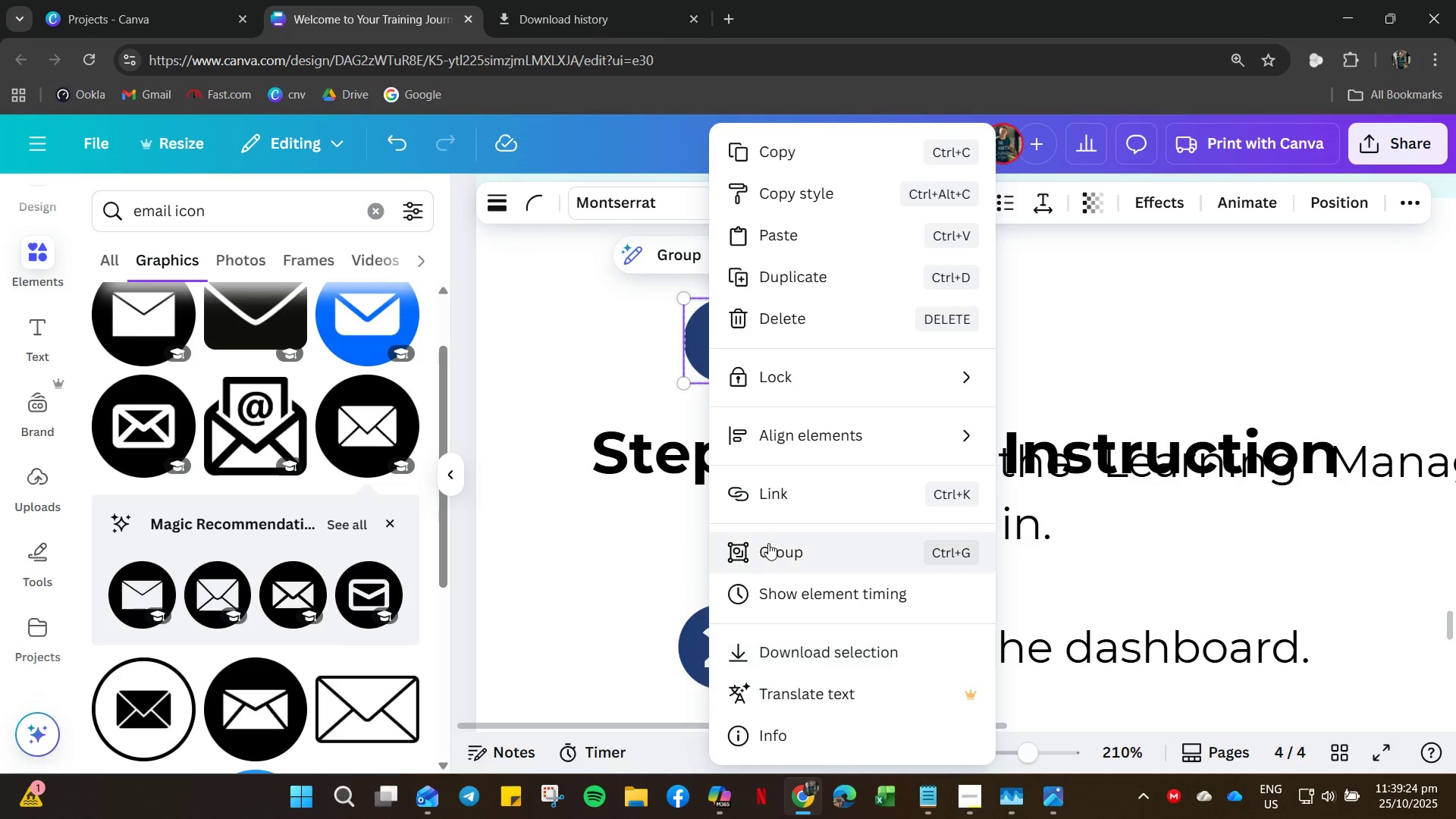 
left_click([768, 548])
 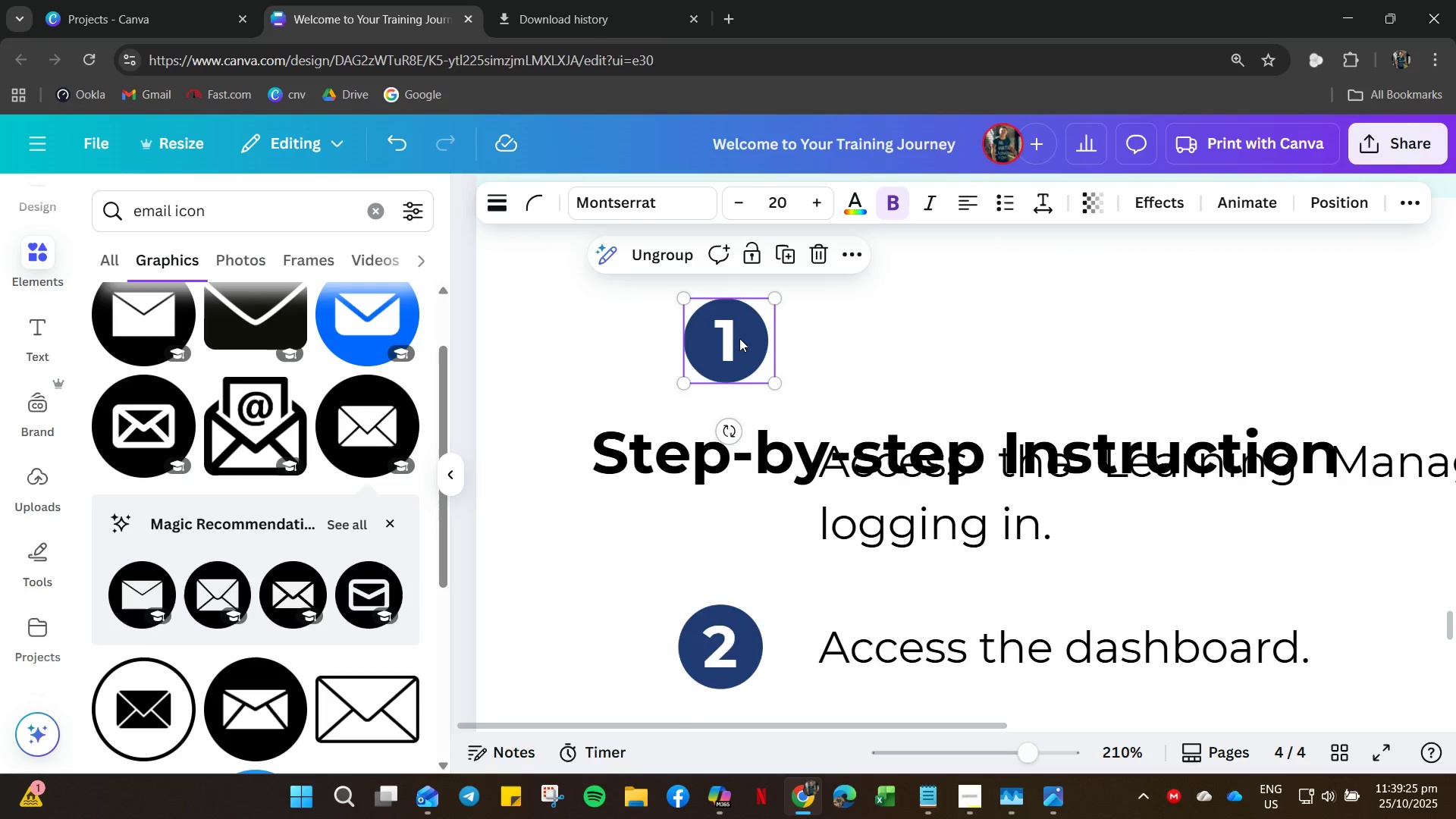 
left_click_drag(start_coordinate=[739, 338], to_coordinate=[740, 522])
 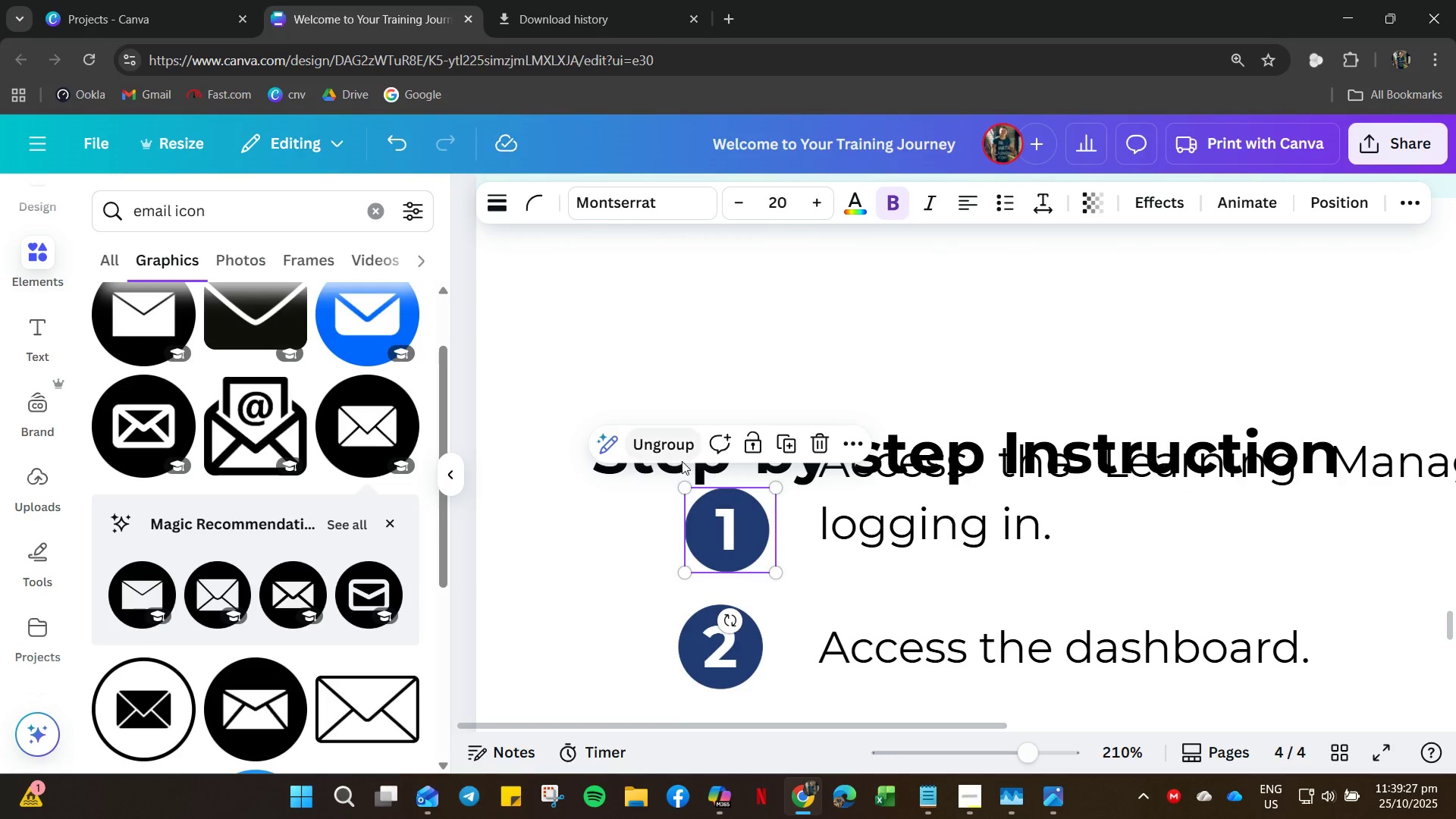 
left_click_drag(start_coordinate=[682, 461], to_coordinate=[686, 464])
 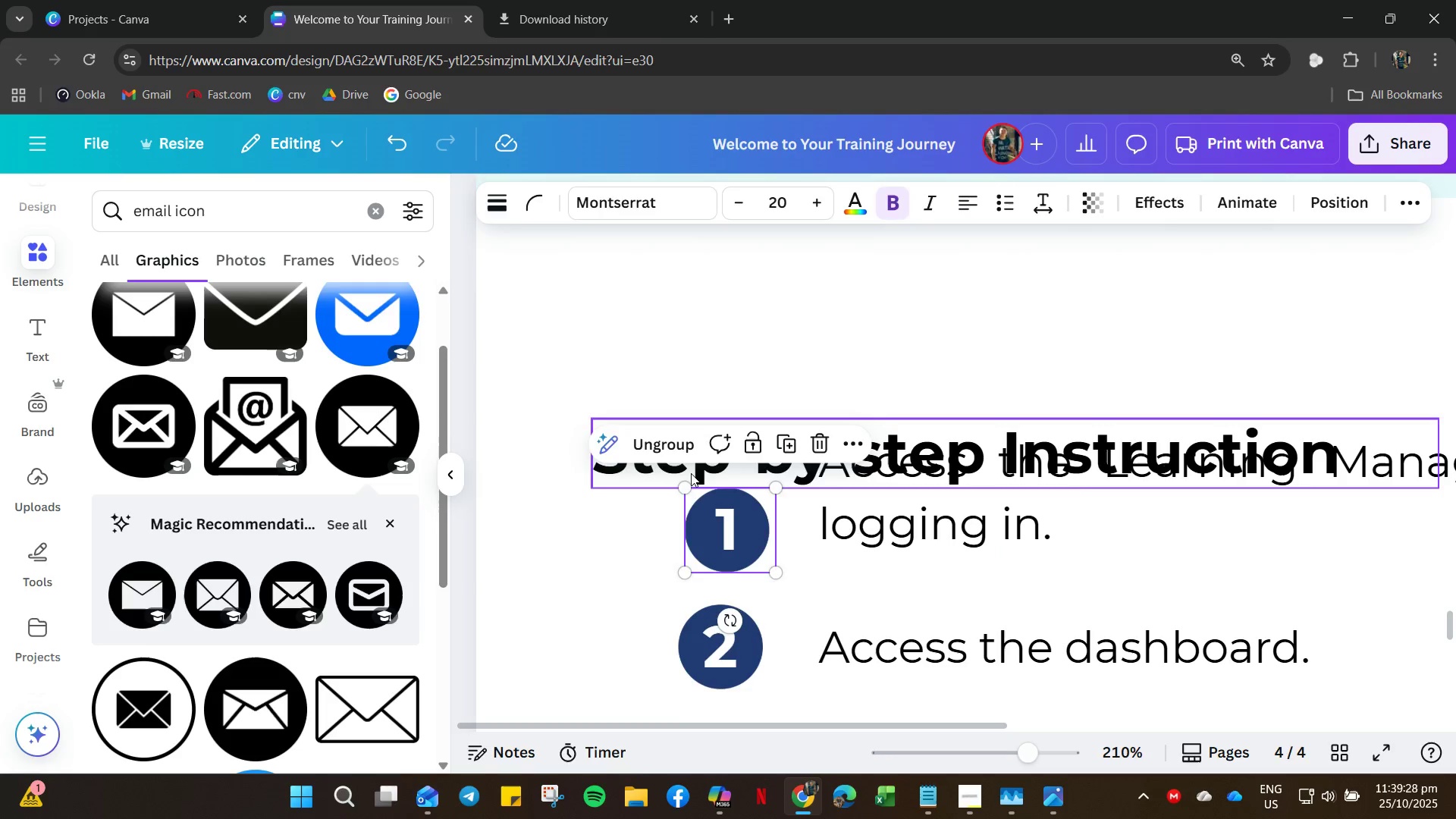 
left_click([691, 473])
 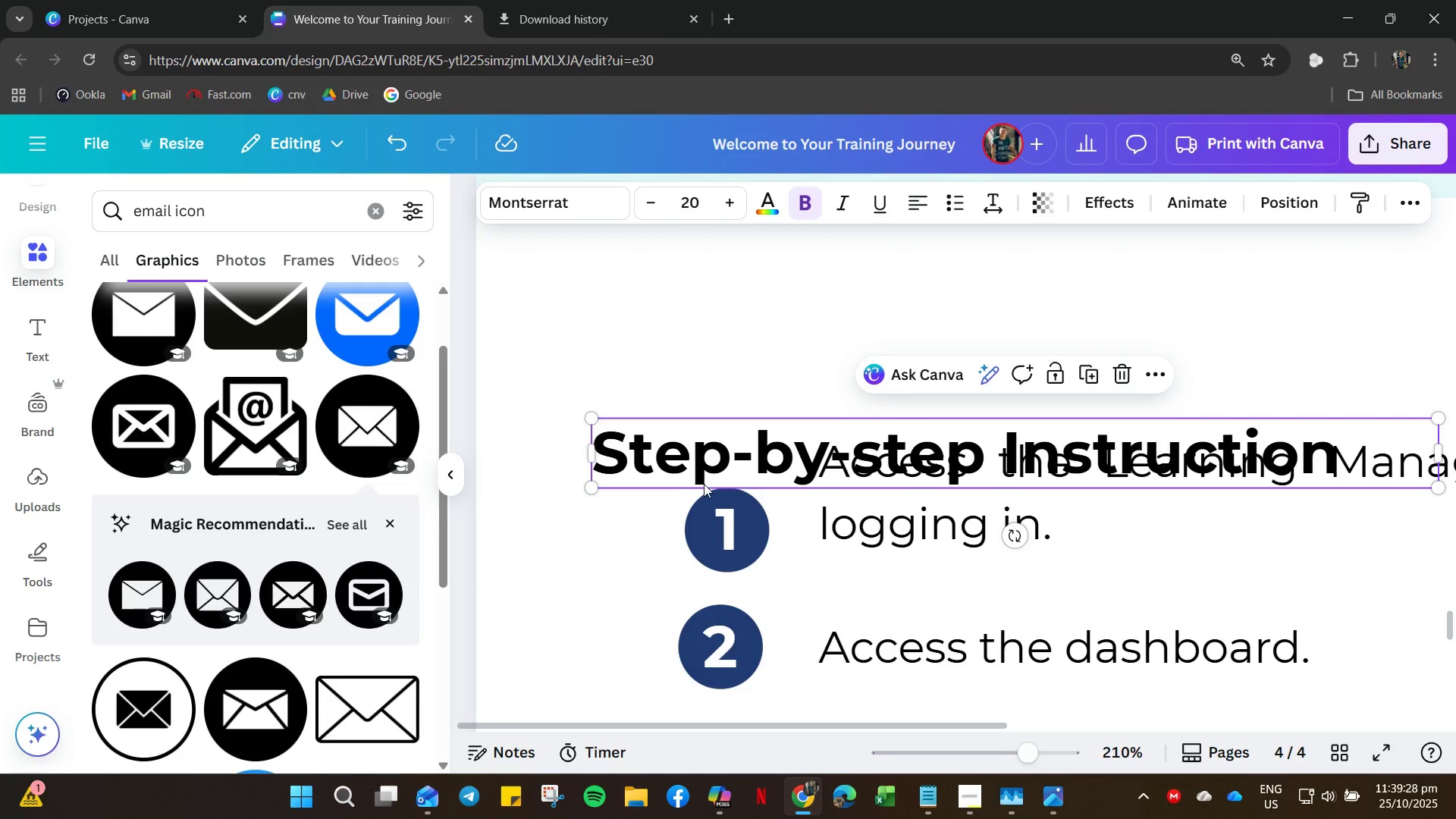 
key(ArrowUp)
 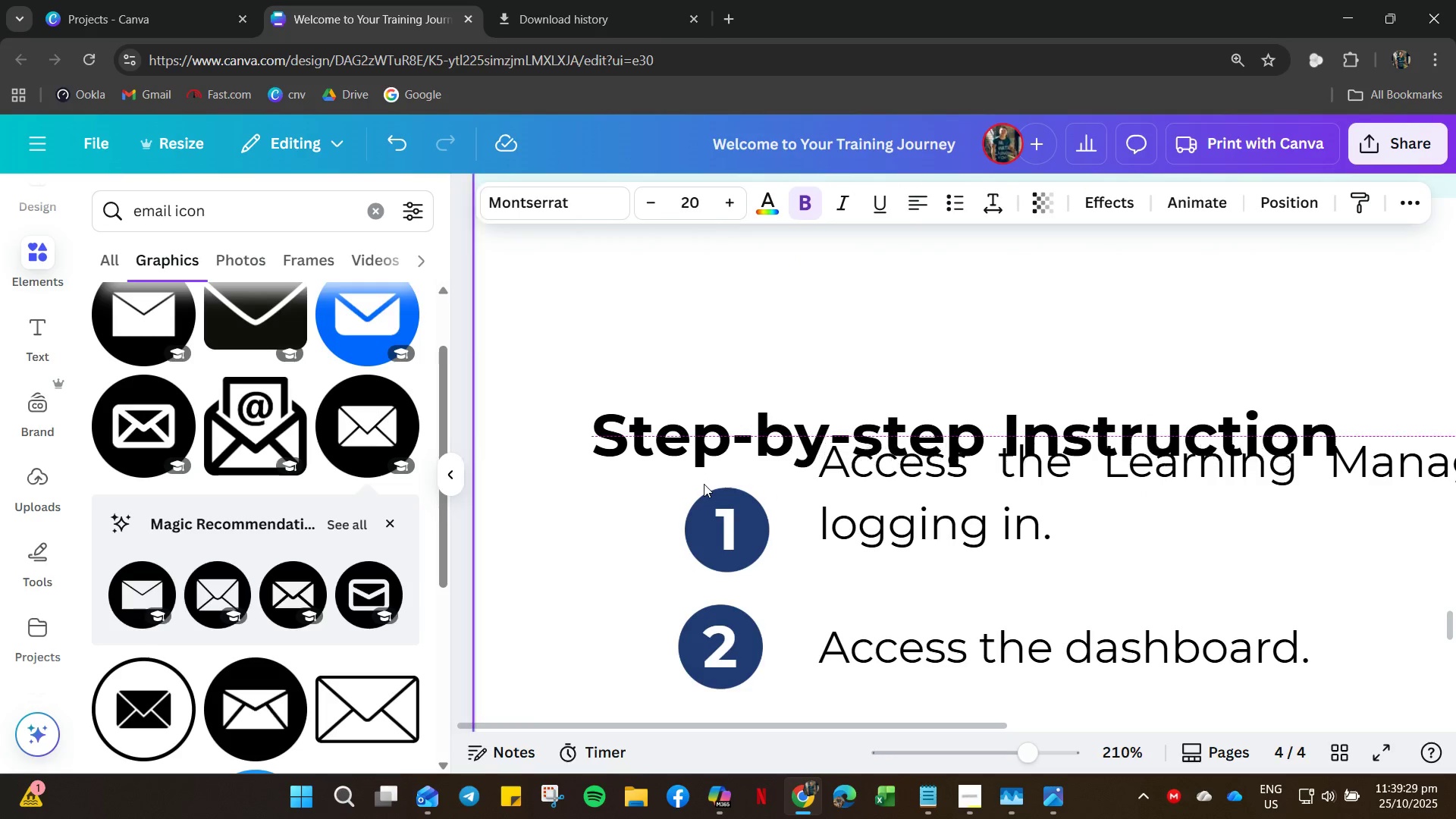 
key(ArrowUp)
 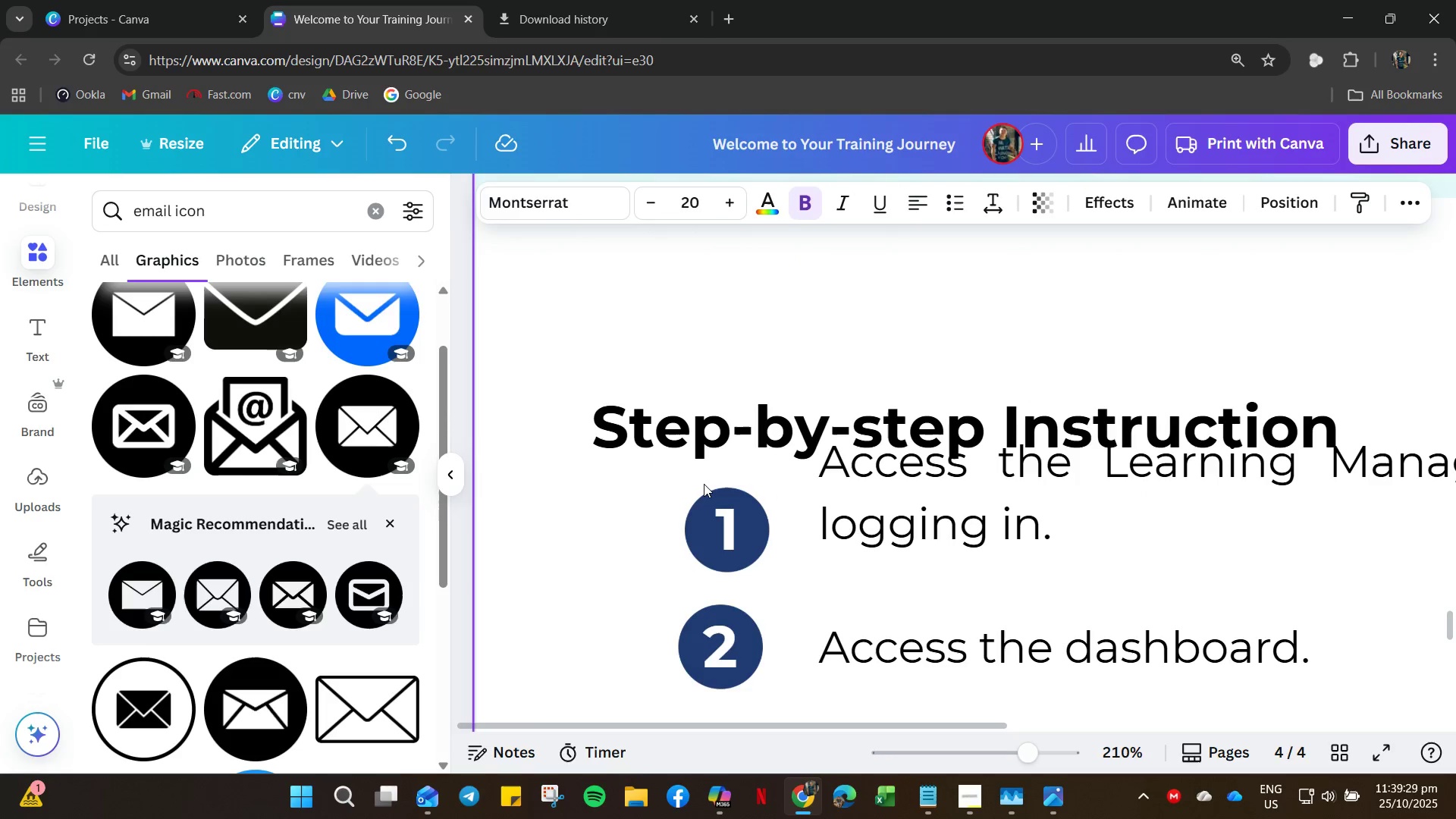 
key(ArrowUp)
 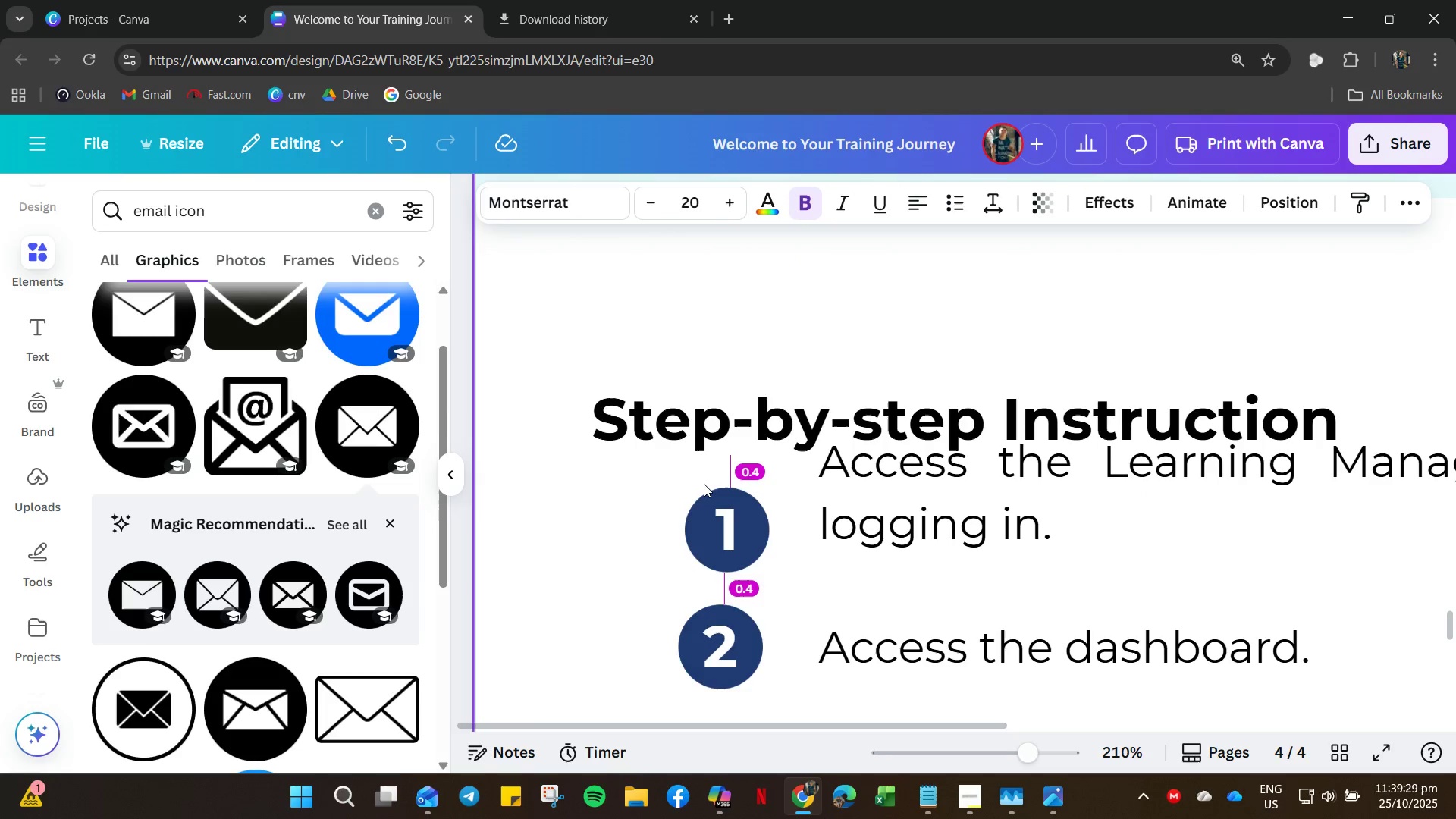 
key(ArrowUp)
 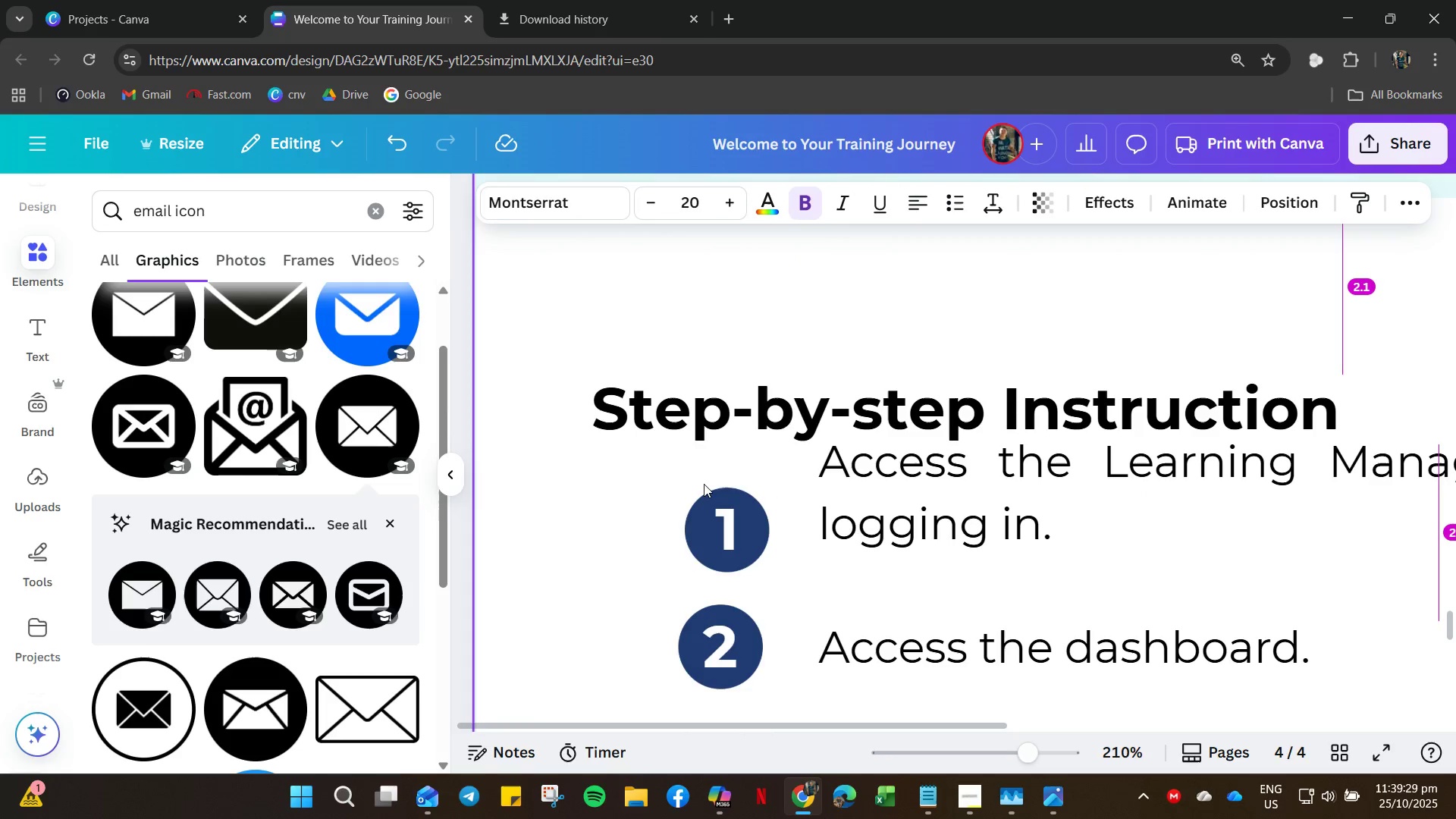 
key(ArrowUp)
 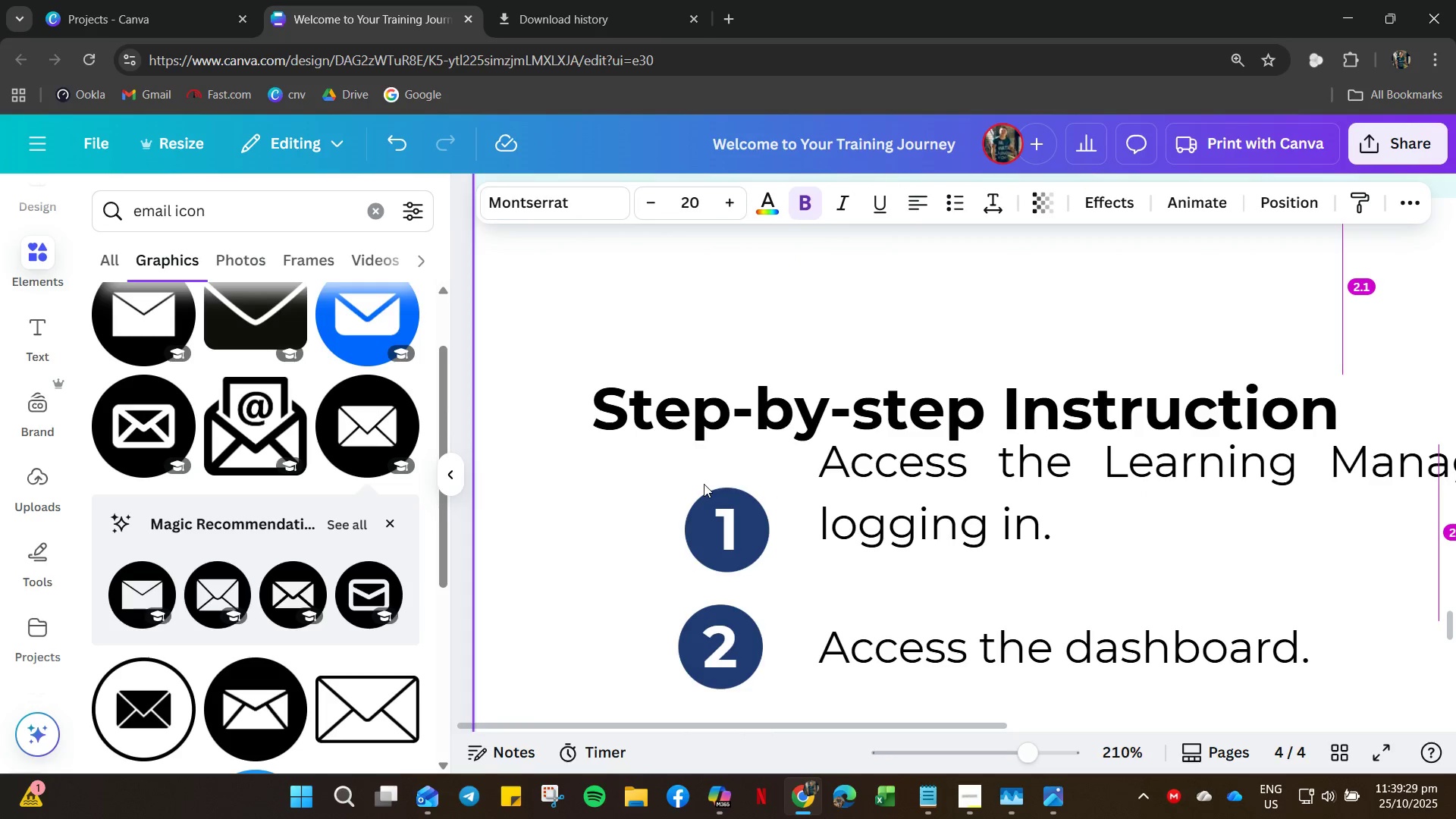 
key(ArrowUp)
 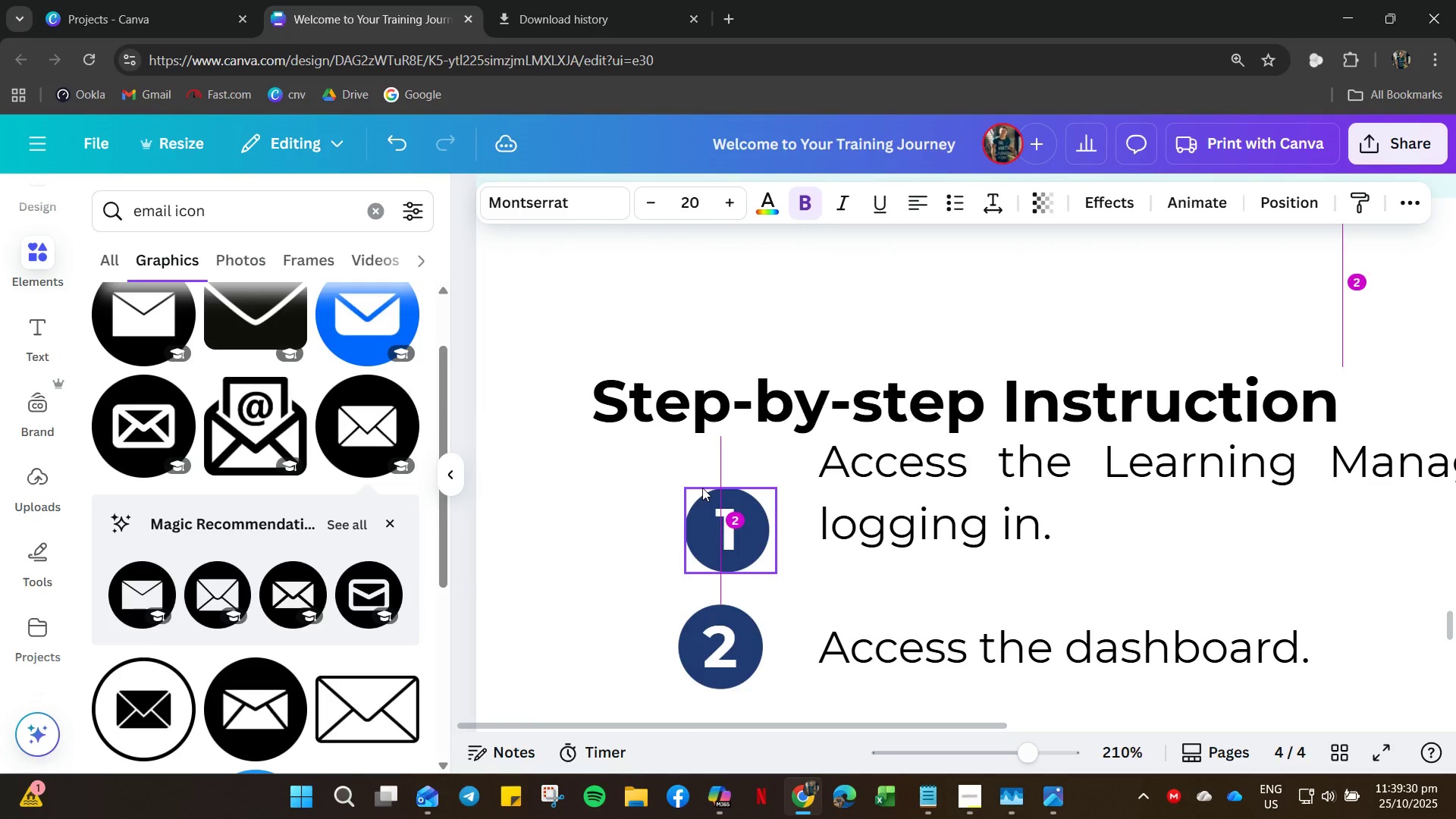 
key(ArrowUp)
 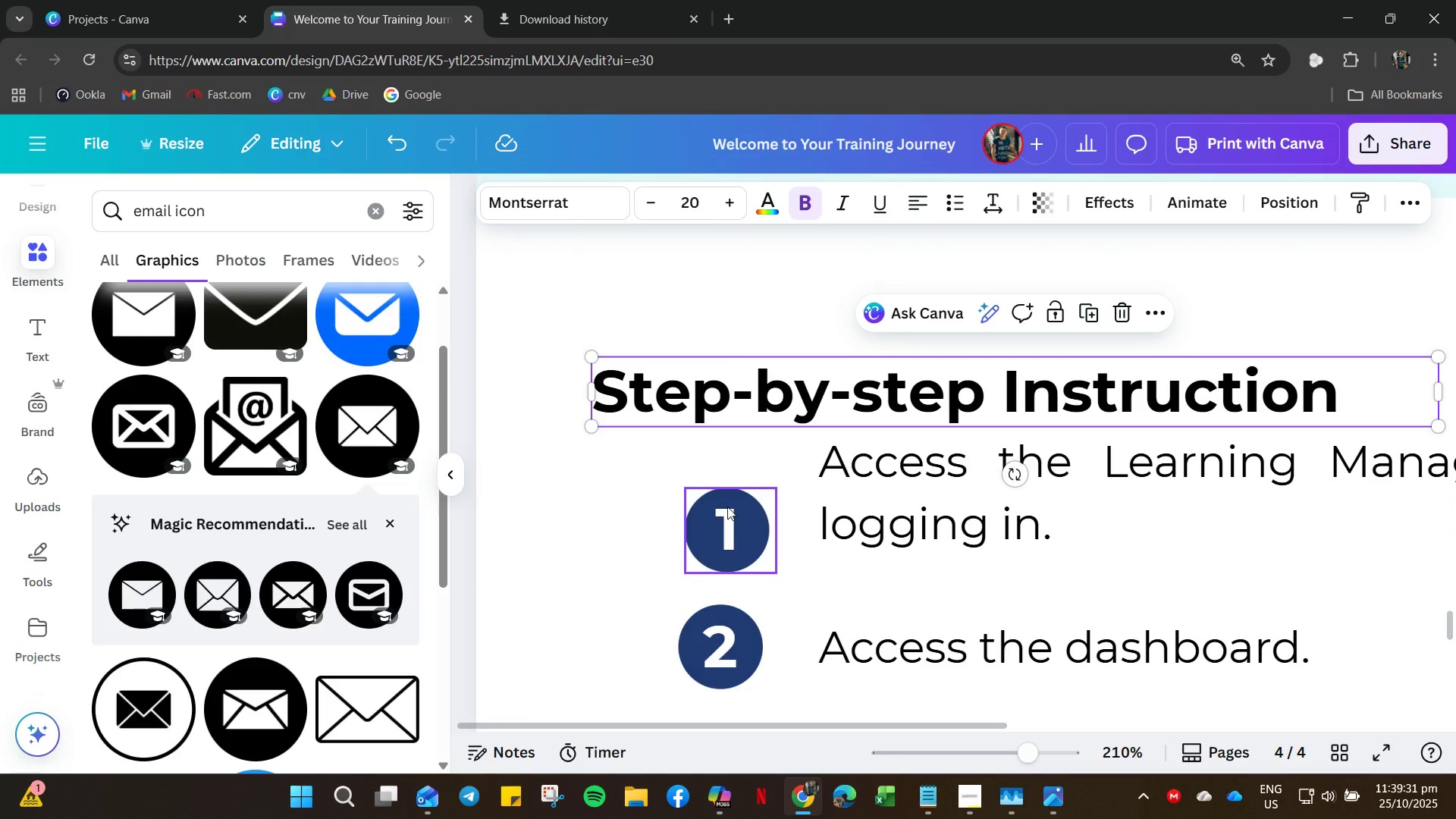 
left_click_drag(start_coordinate=[730, 505], to_coordinate=[720, 468])
 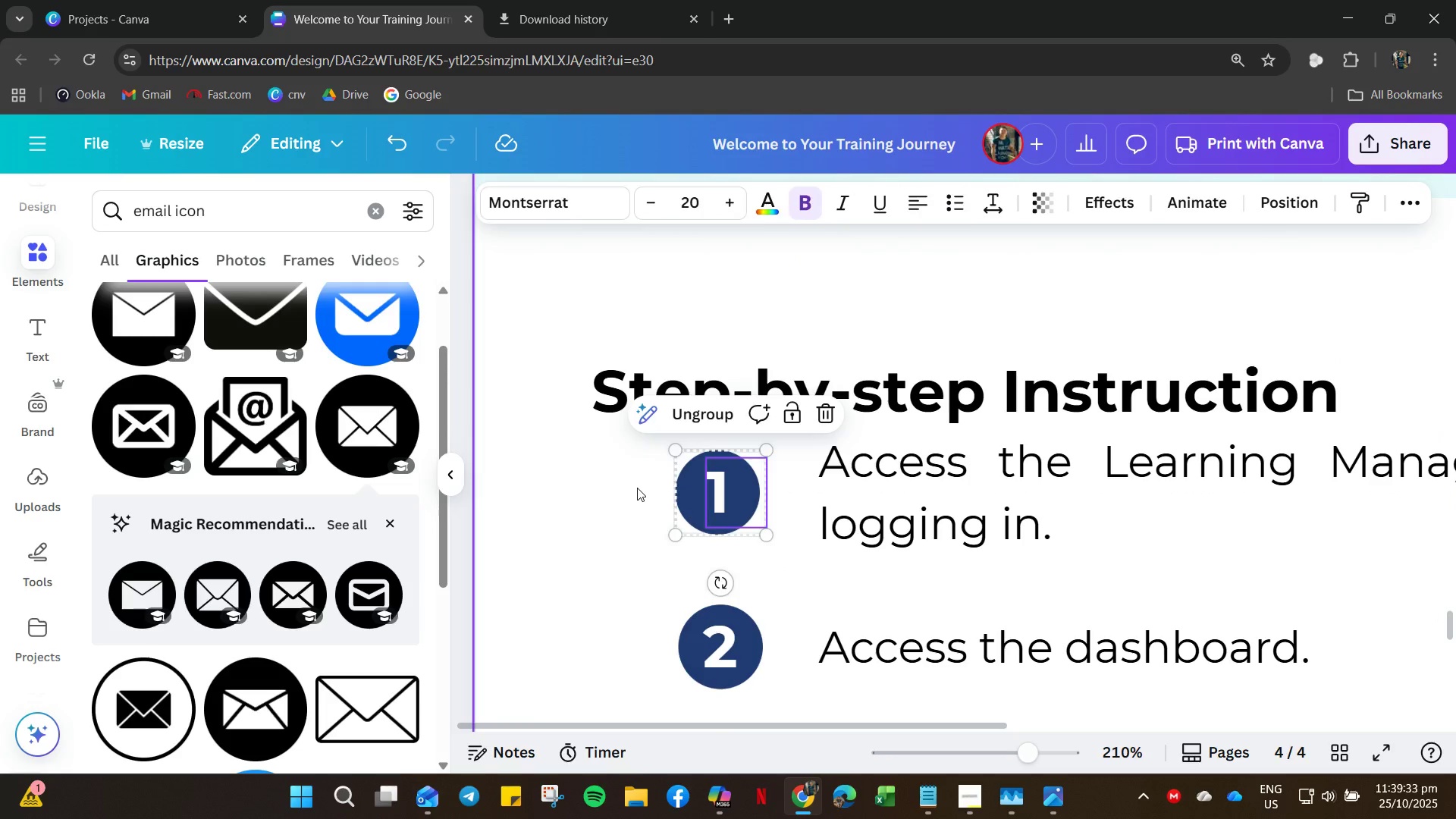 
left_click([637, 488])
 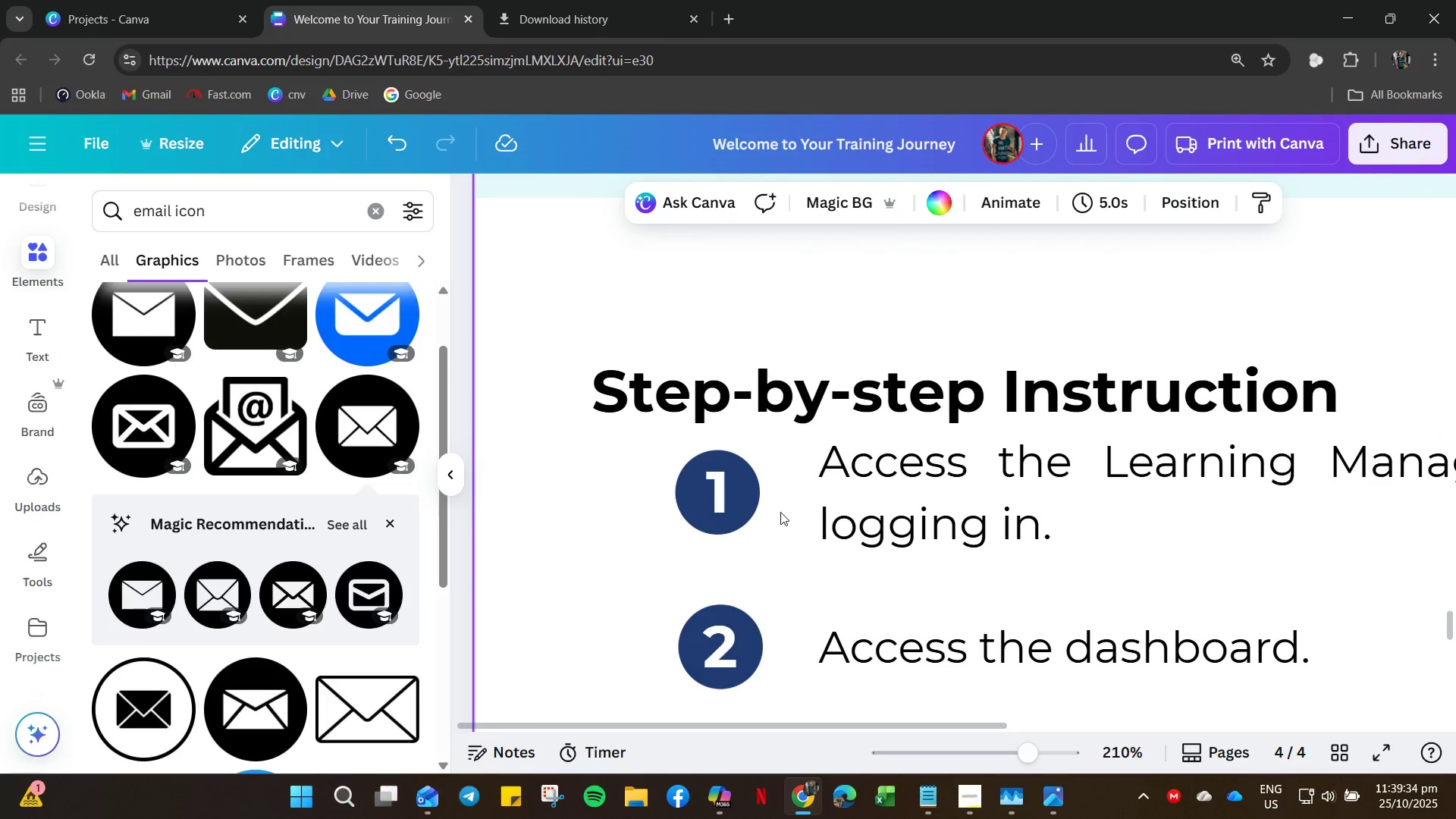 
hold_key(key=ControlLeft, duration=0.52)
scroll: coordinate [748, 517], scroll_direction: down, amount: 7.0
 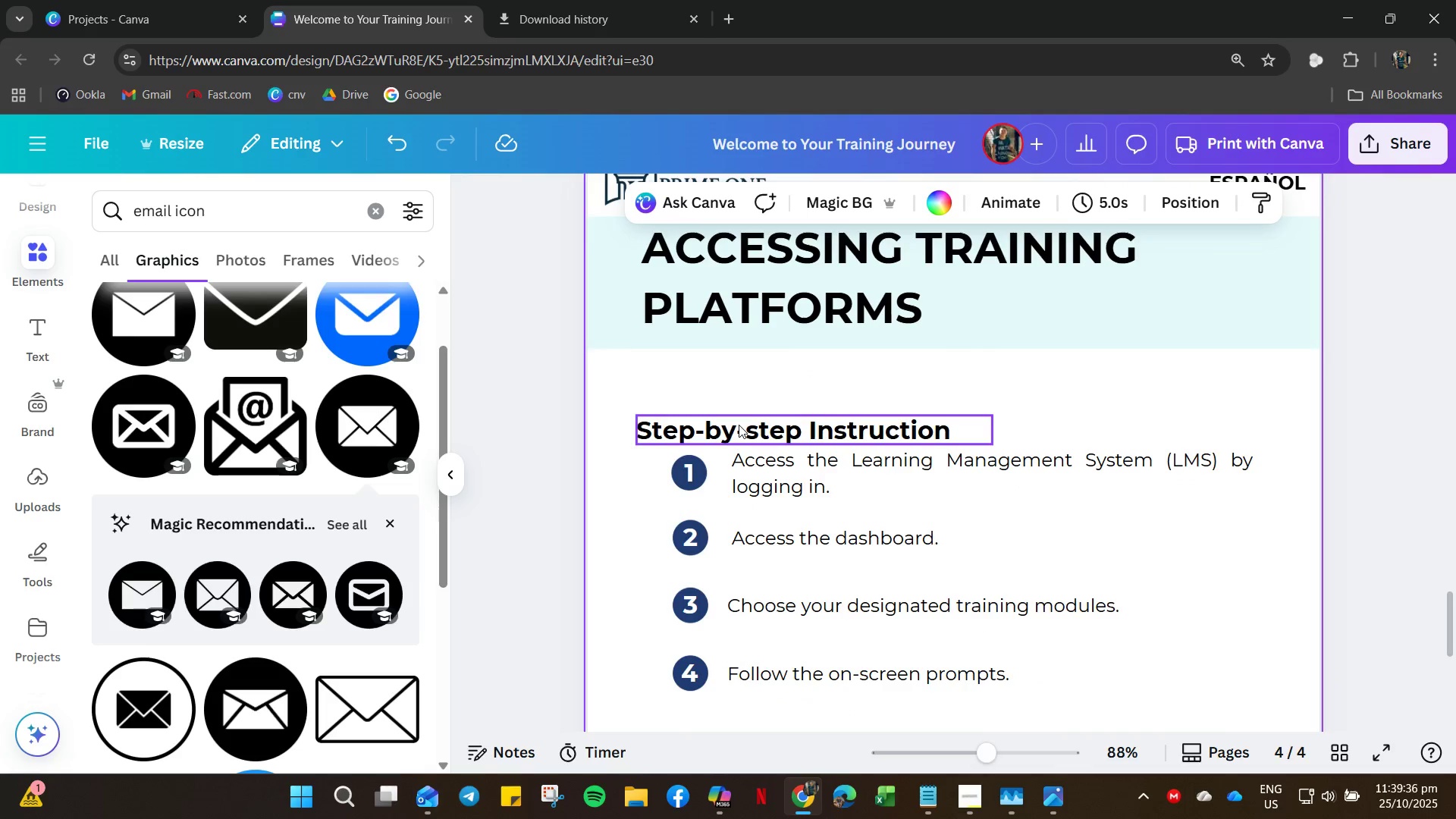 
left_click_drag(start_coordinate=[739, 425], to_coordinate=[738, 413])
 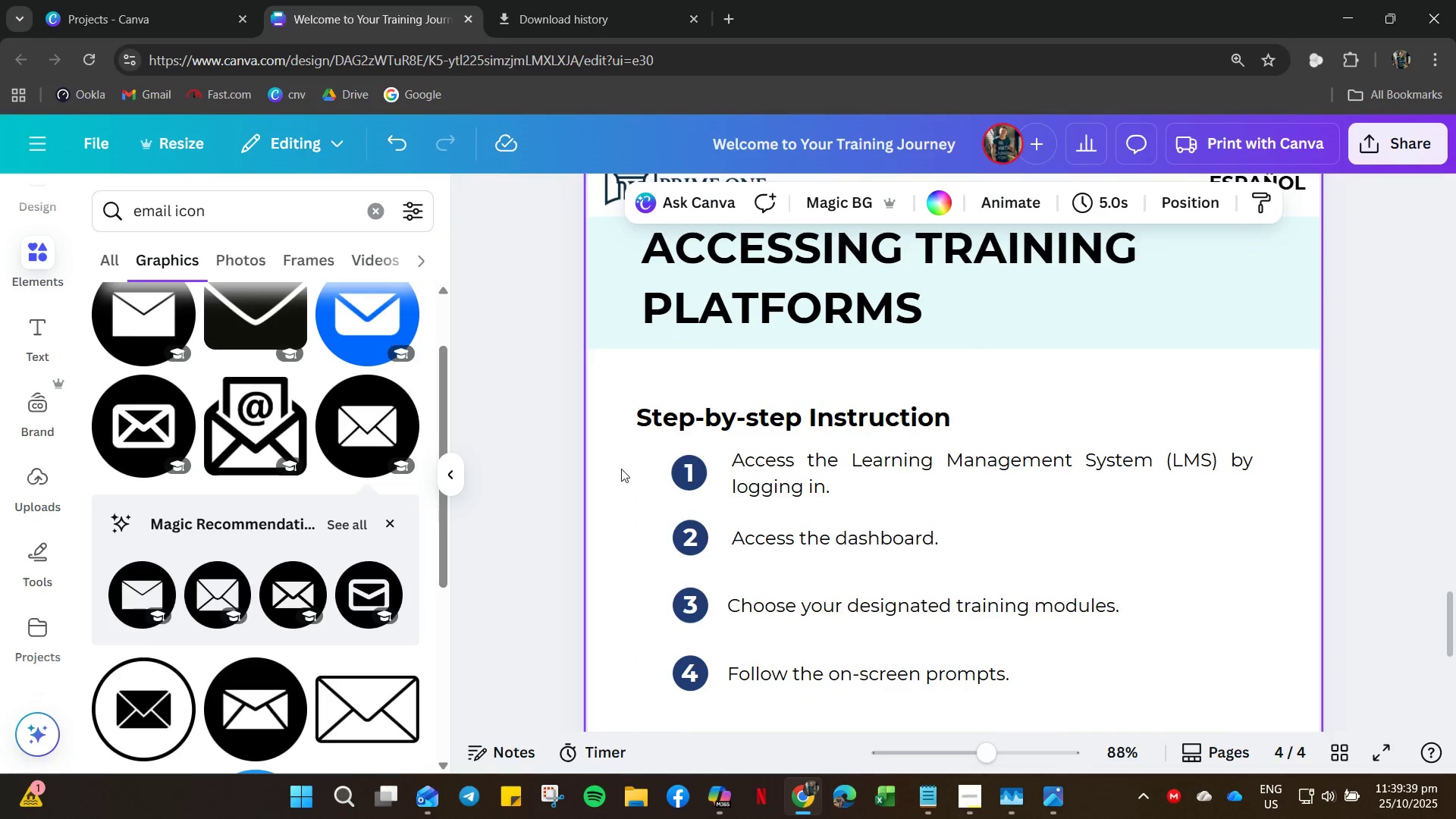 
scroll: coordinate [626, 476], scroll_direction: down, amount: 15.0
 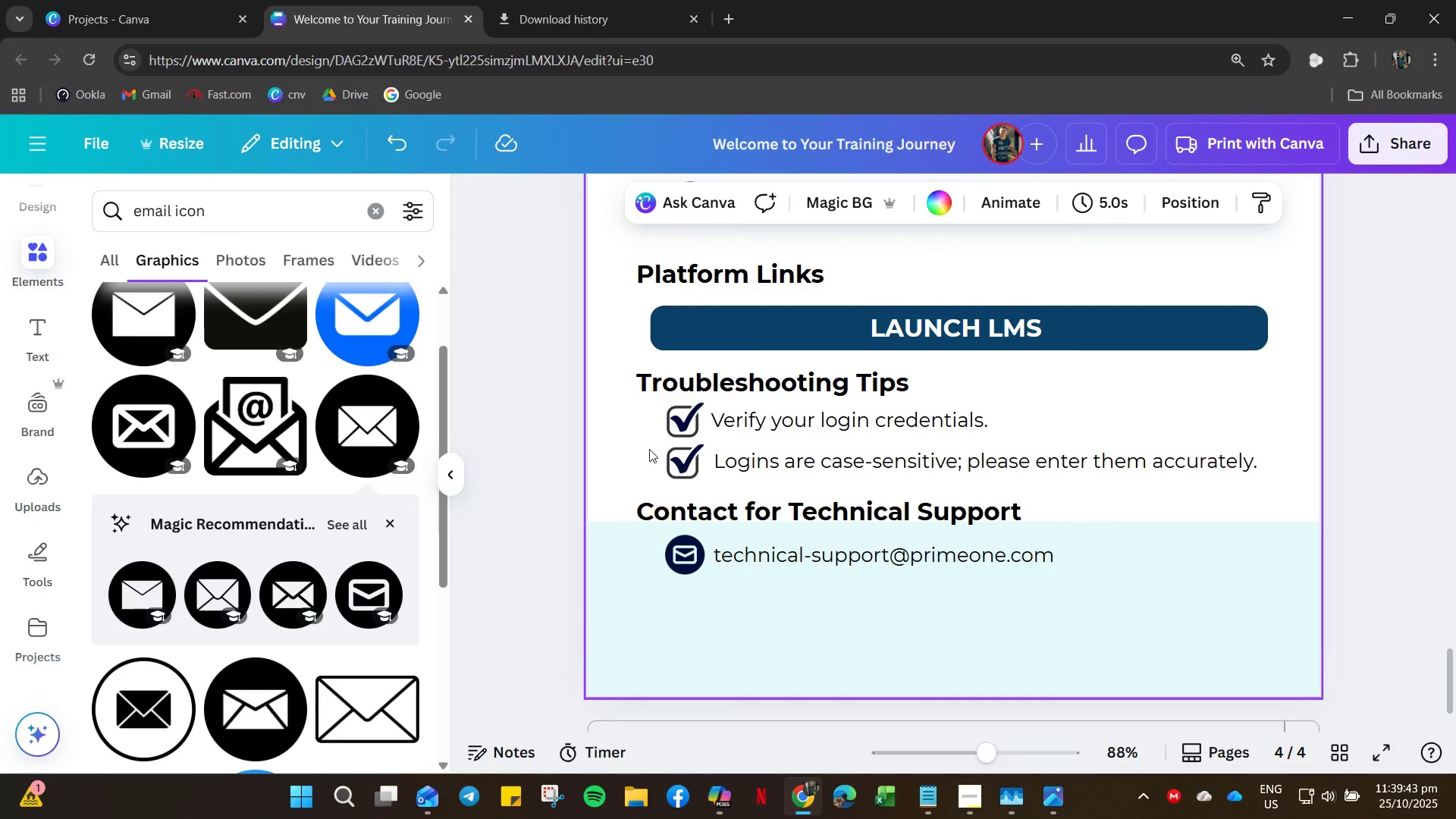 
left_click_drag(start_coordinate=[642, 414], to_coordinate=[768, 468])
 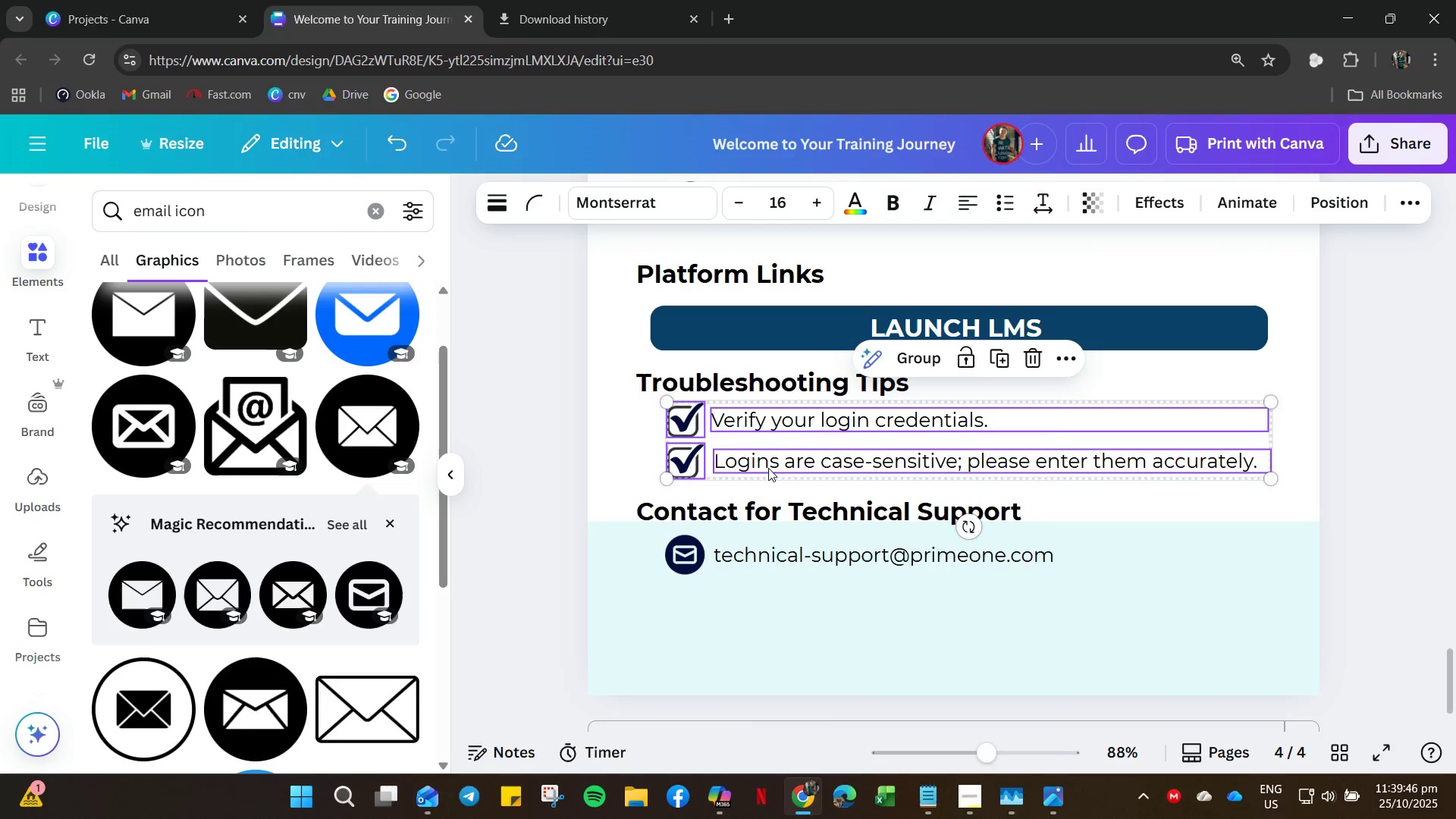 
right_click([768, 468])
 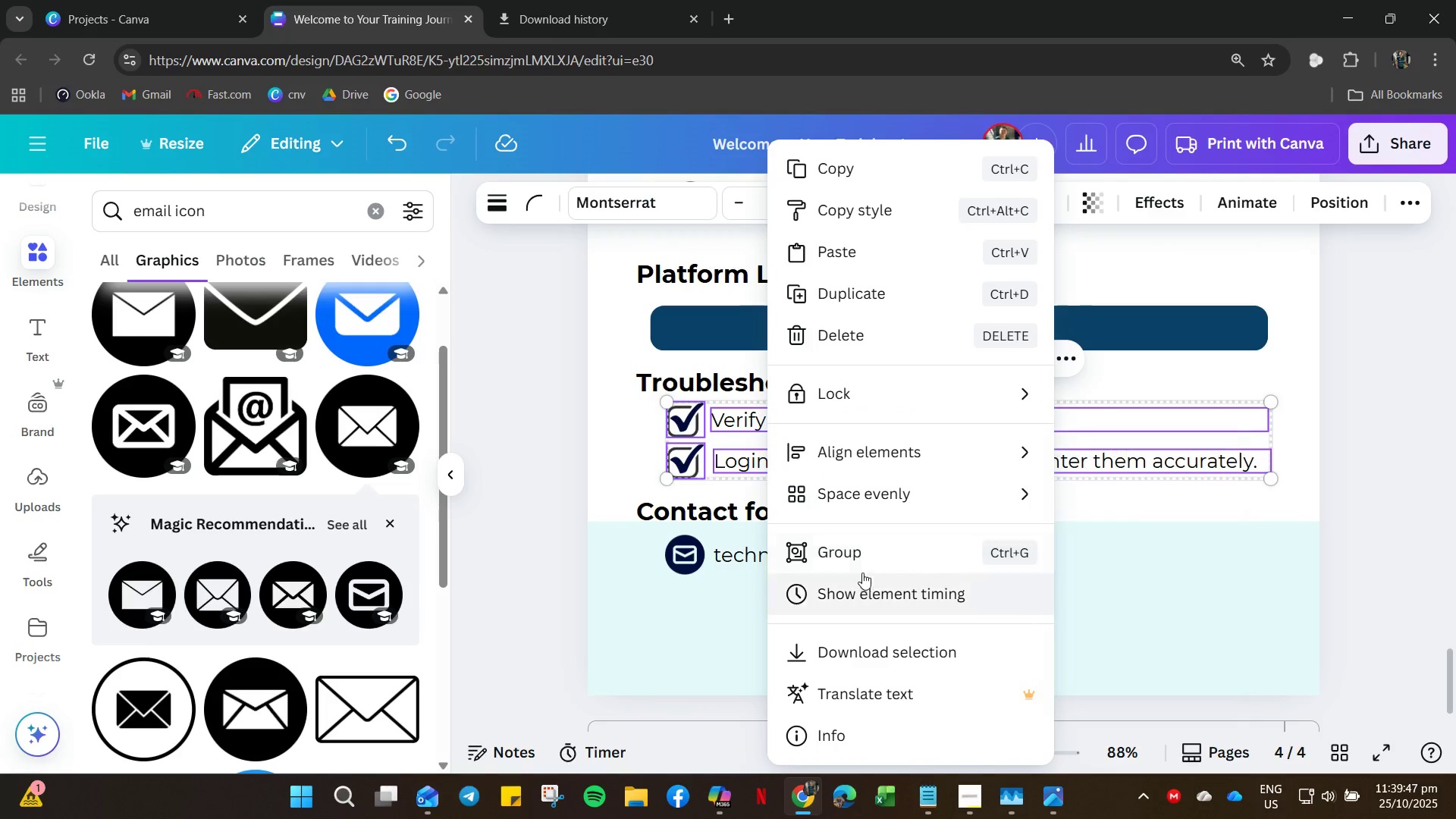 
left_click([858, 562])
 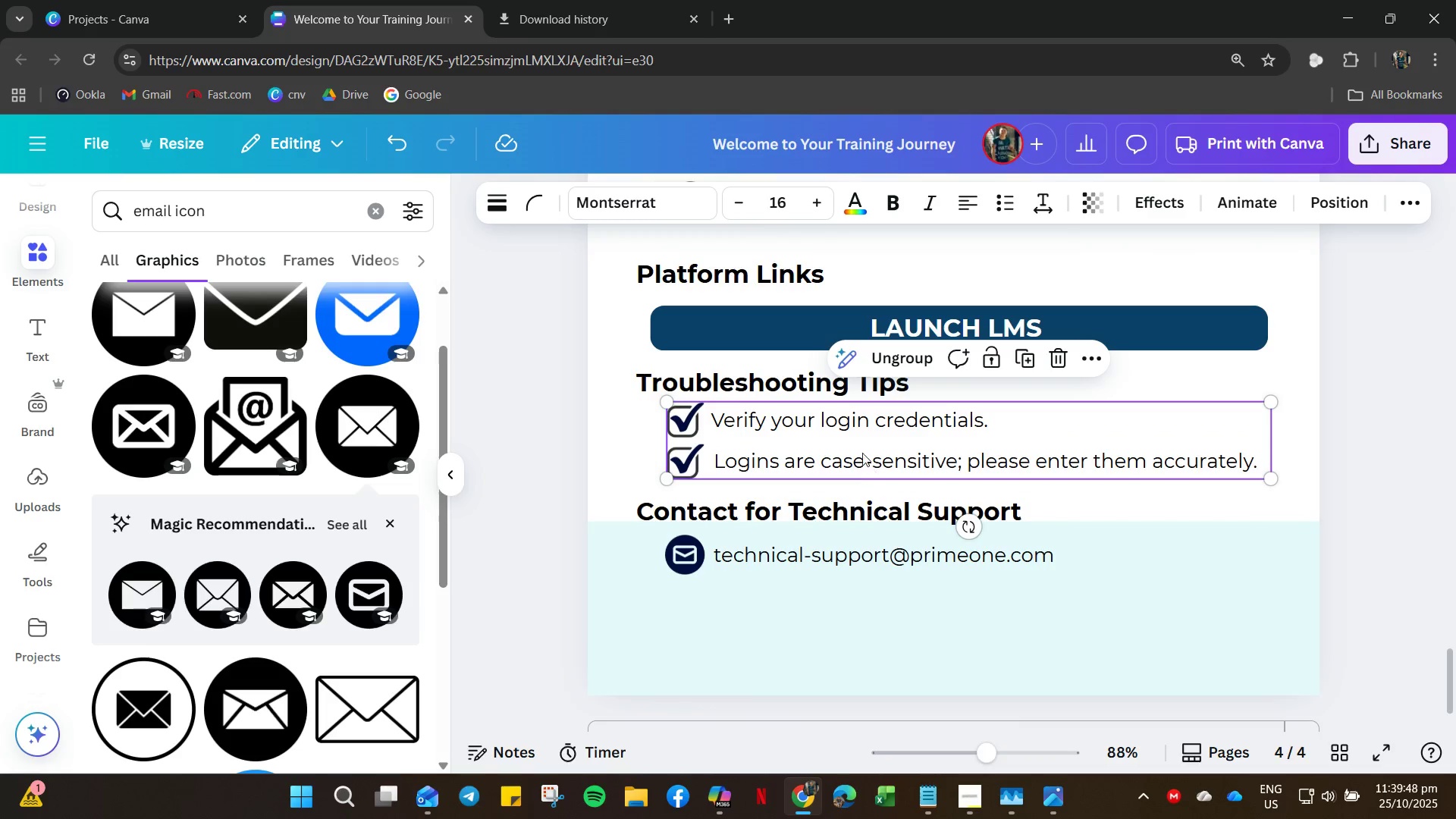 
left_click_drag(start_coordinate=[862, 451], to_coordinate=[864, 469])
 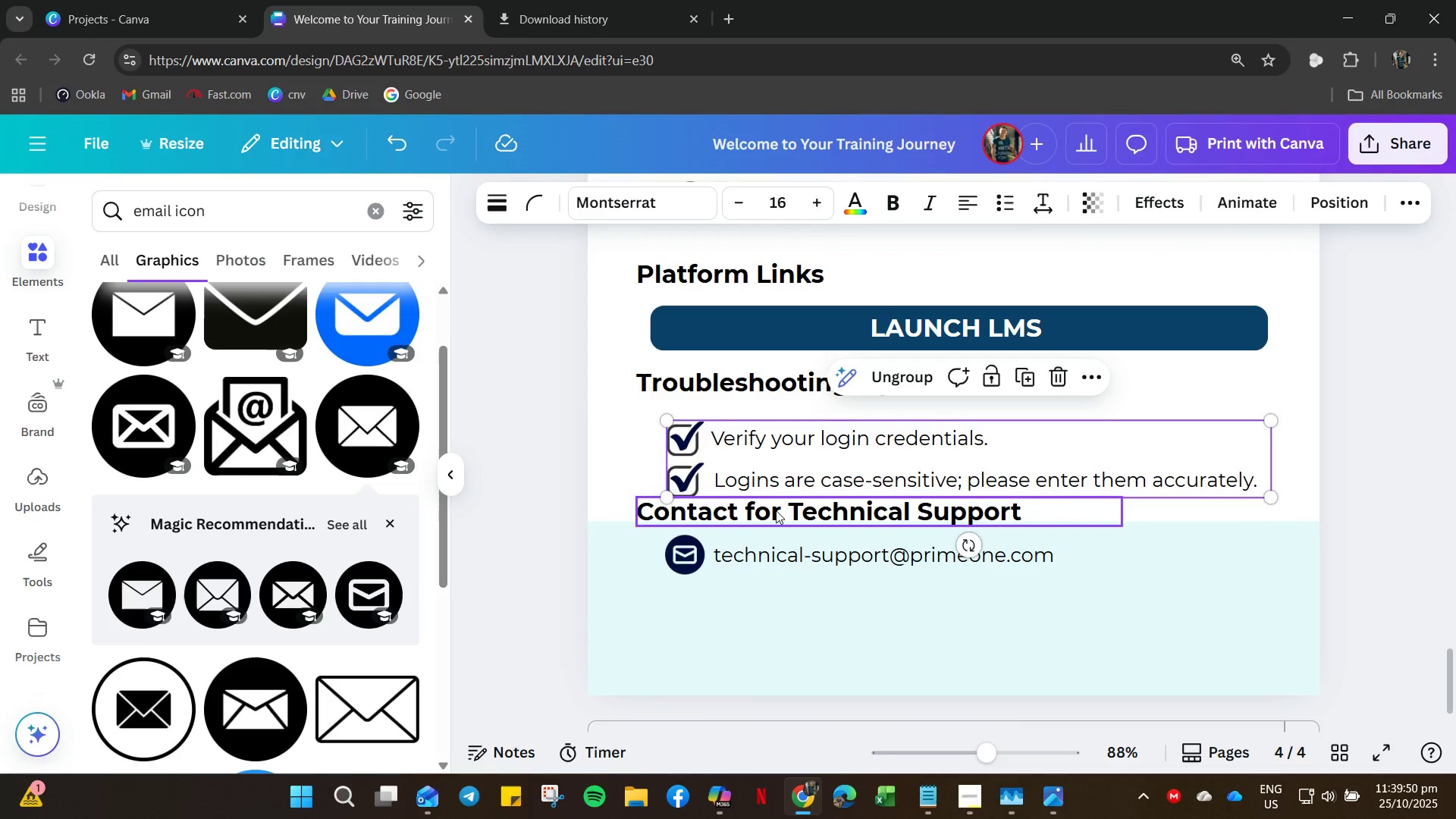 
left_click([776, 510])
 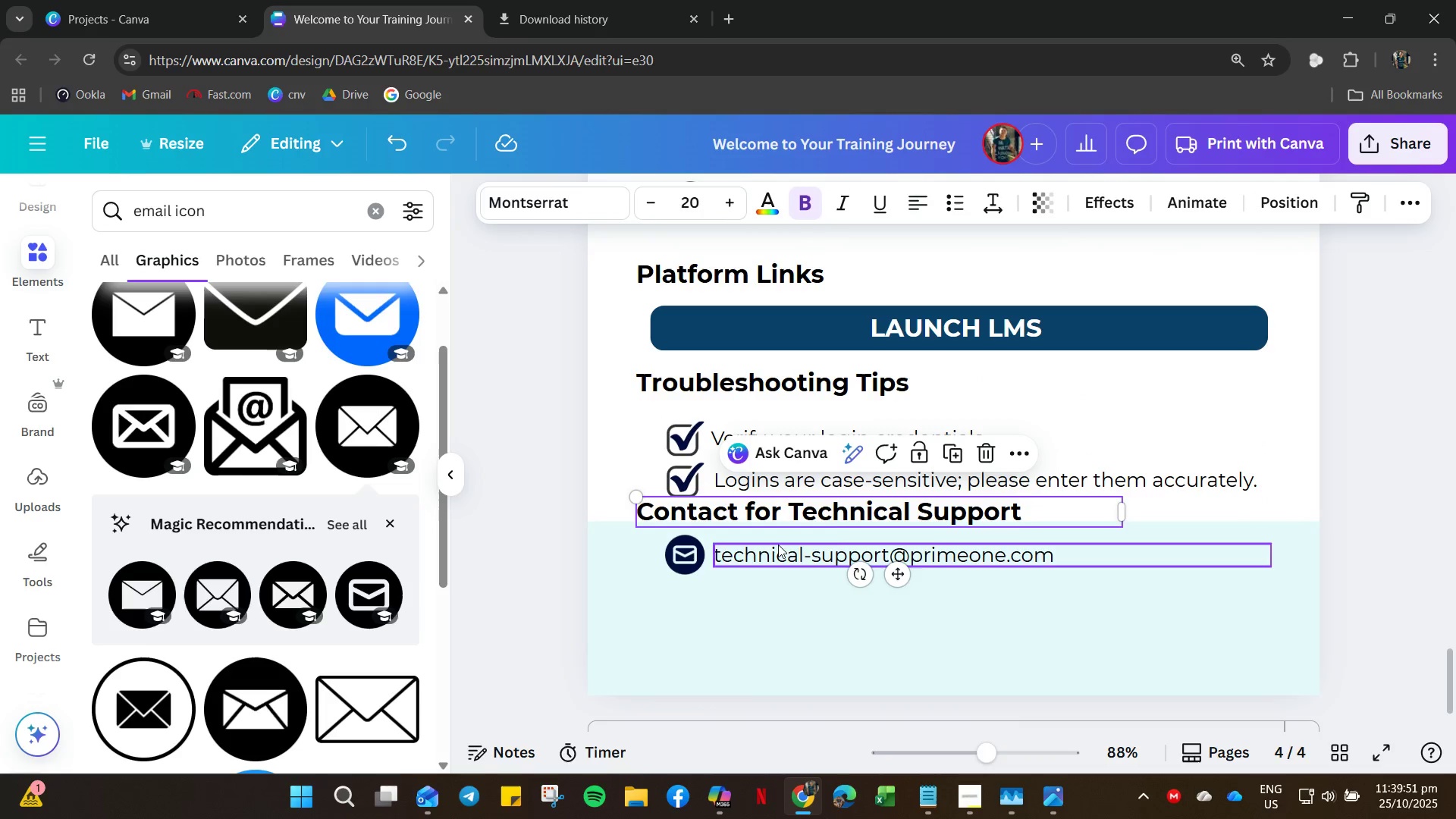 
left_click([778, 544])
 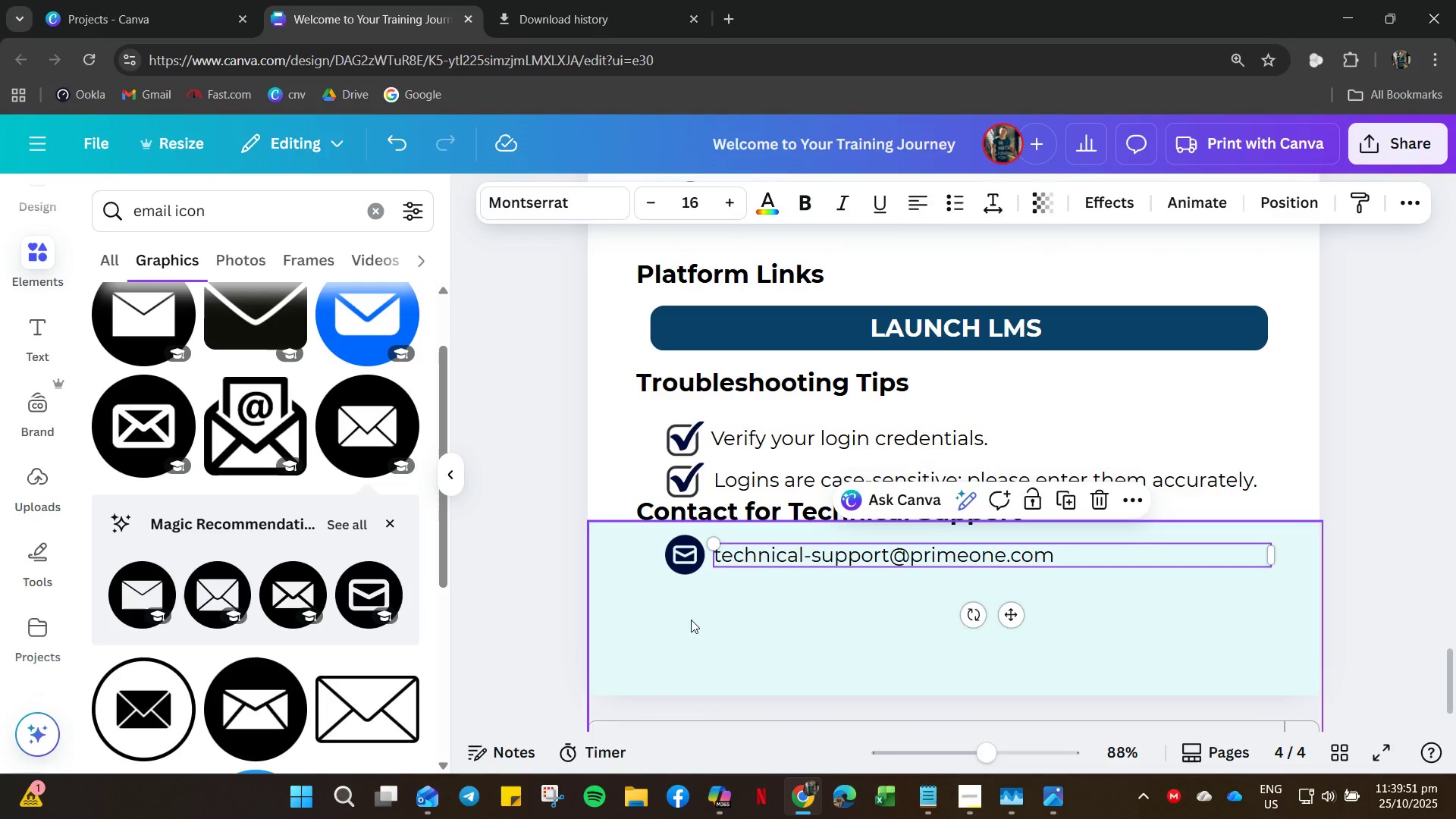 
left_click([686, 626])
 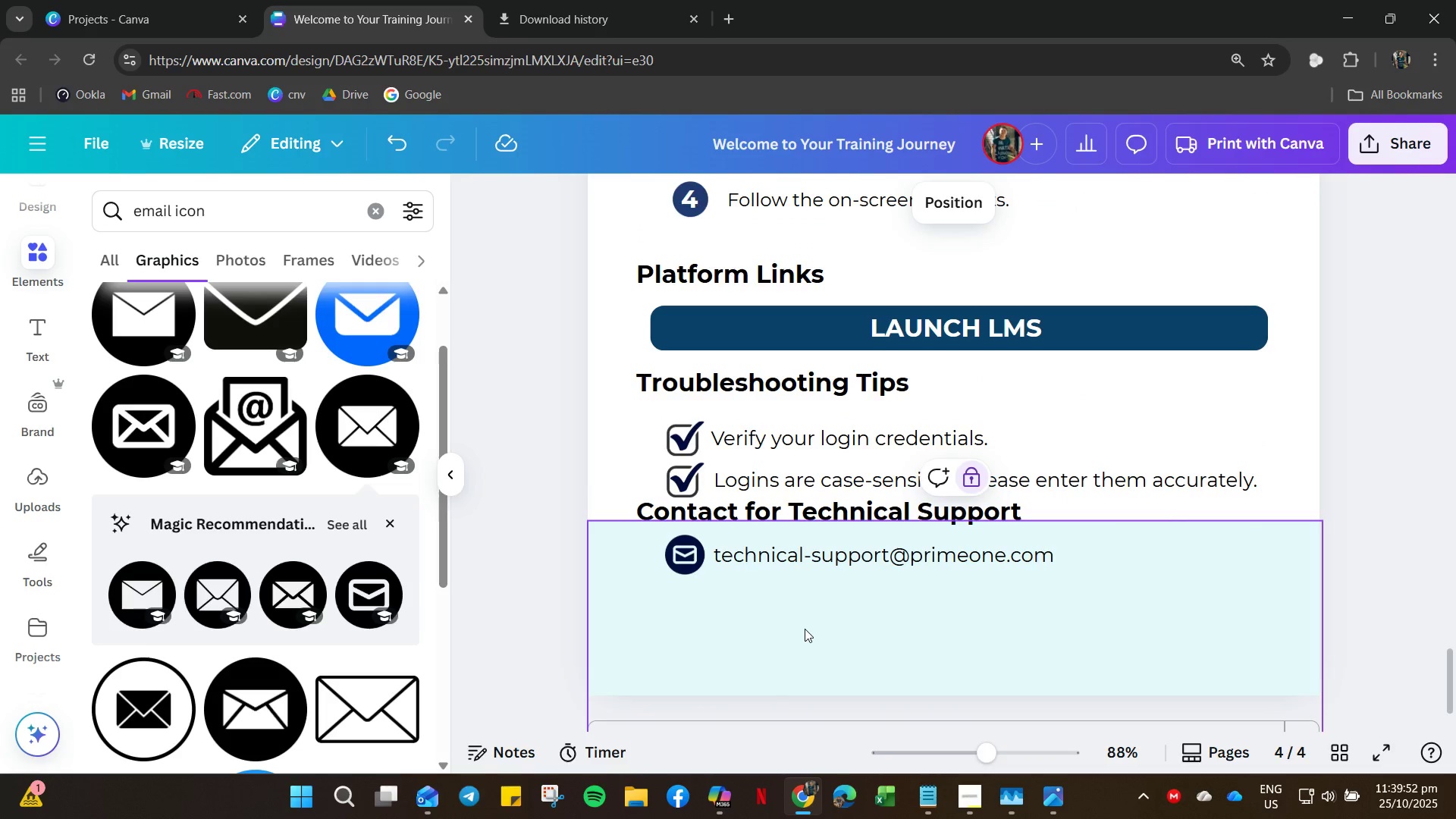 
left_click_drag(start_coordinate=[805, 629], to_coordinate=[821, 711])
 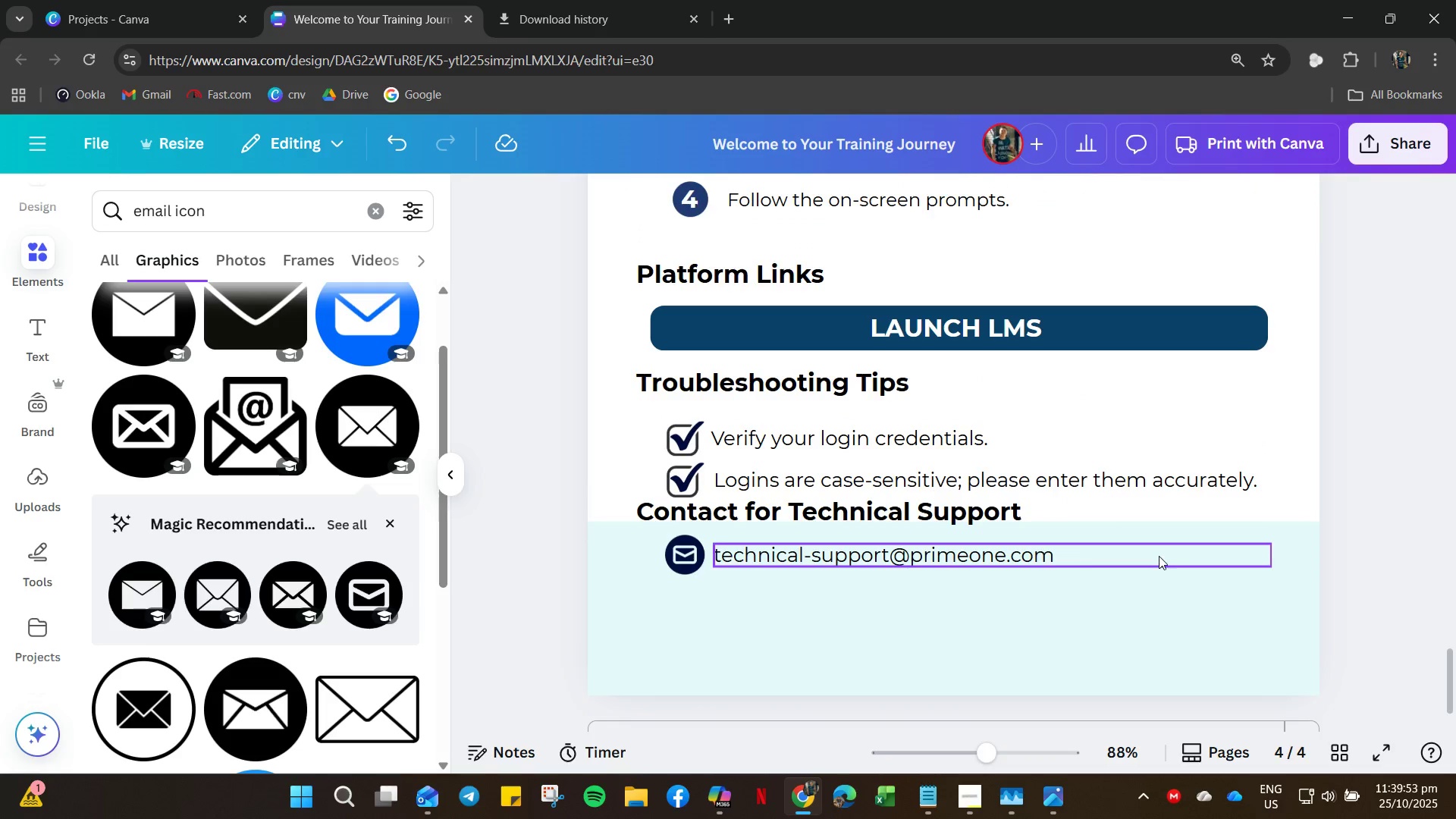 
left_click([1158, 555])
 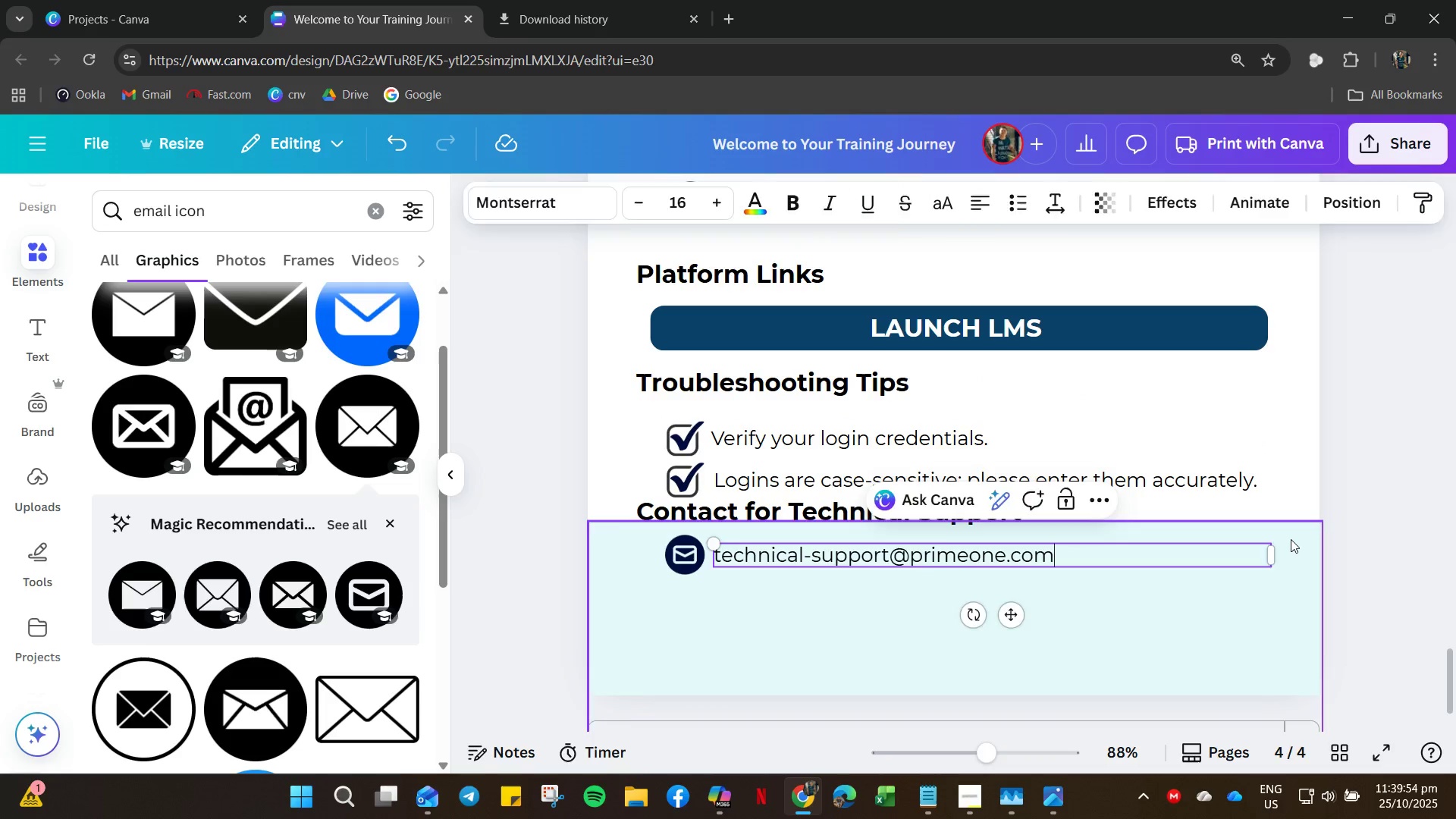 
left_click_drag(start_coordinate=[1294, 539], to_coordinate=[1297, 578])
 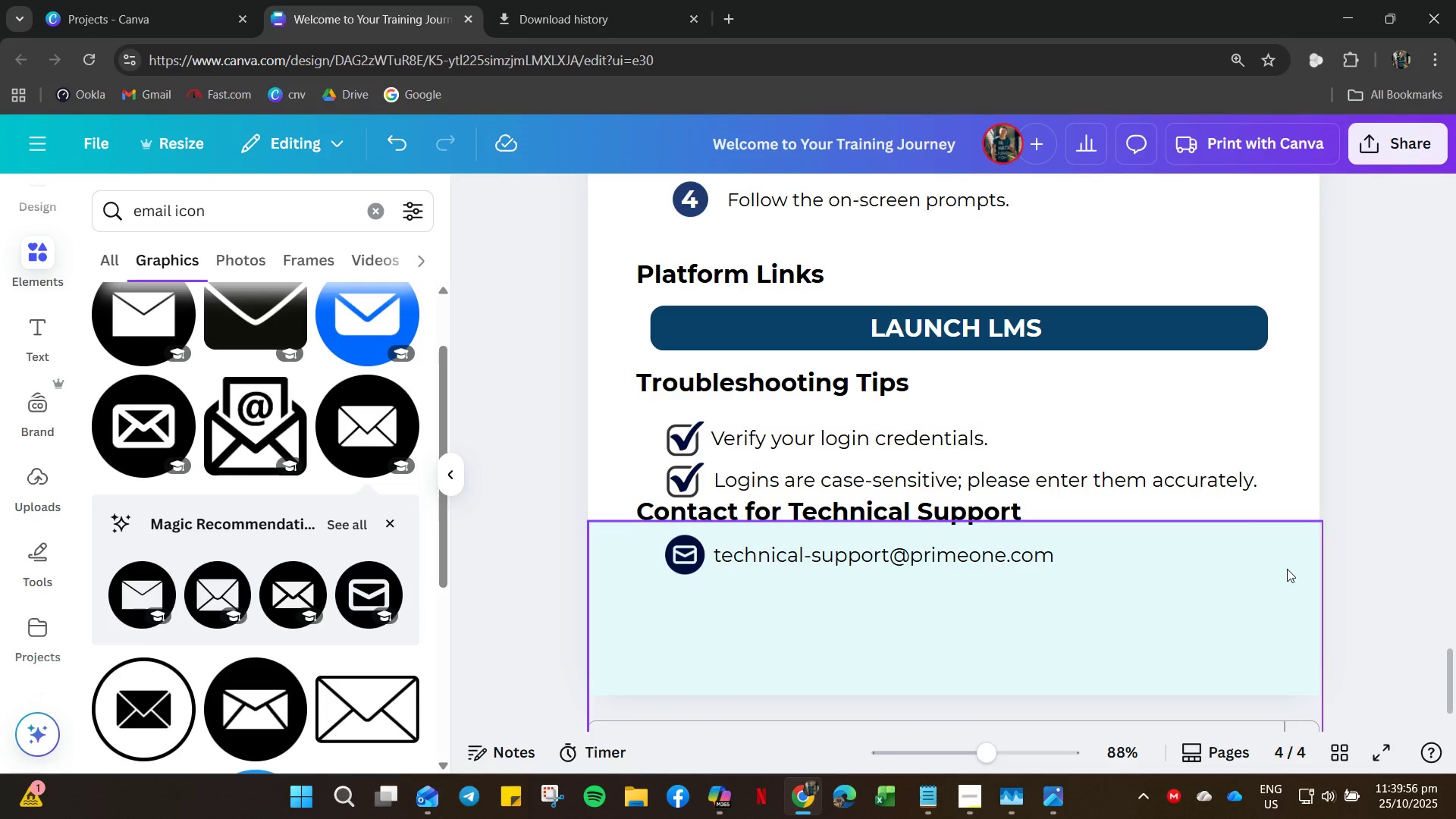 
right_click([1287, 569])
 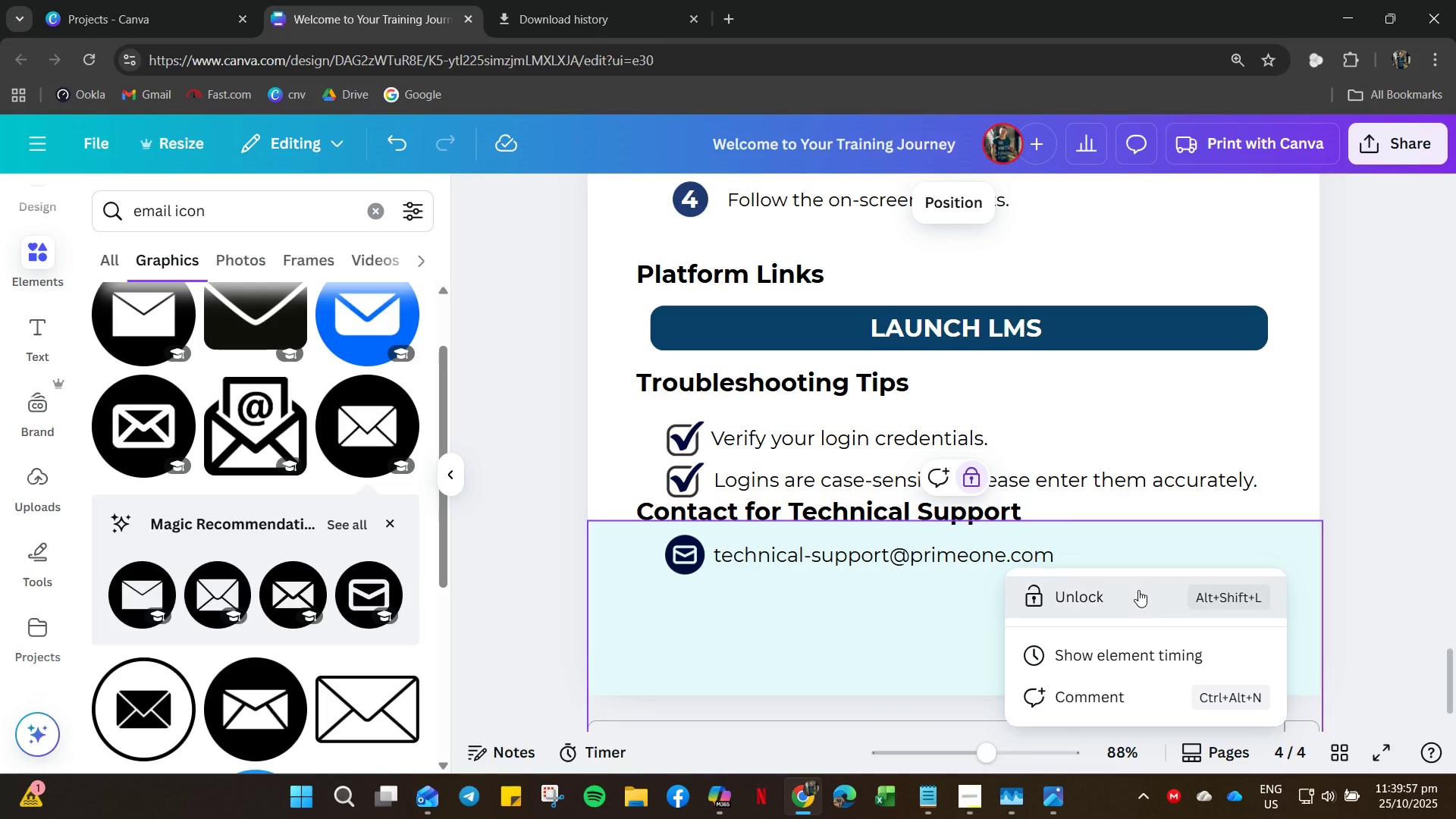 
double_click([1260, 571])
 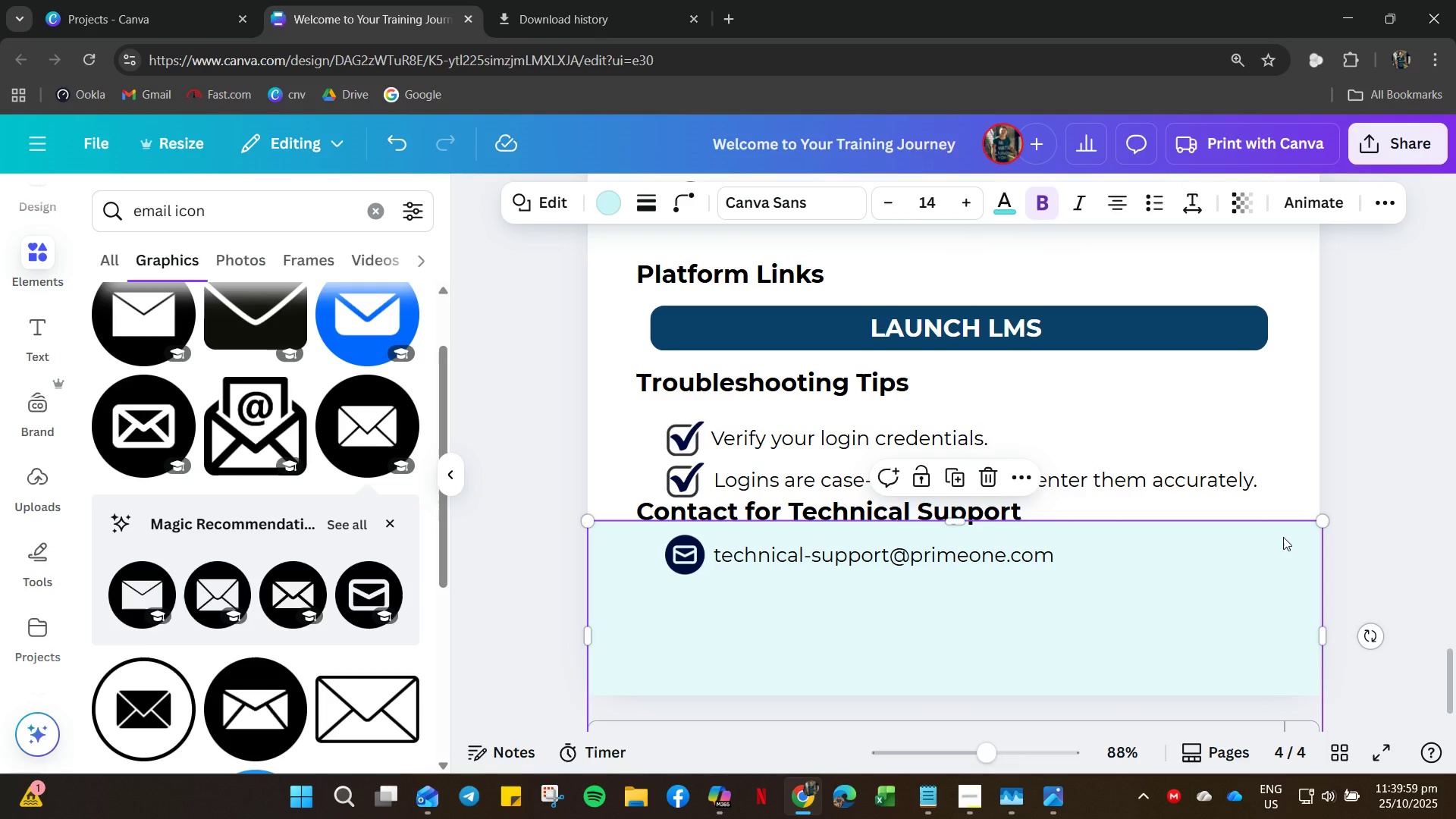 
key(Control+Z)
 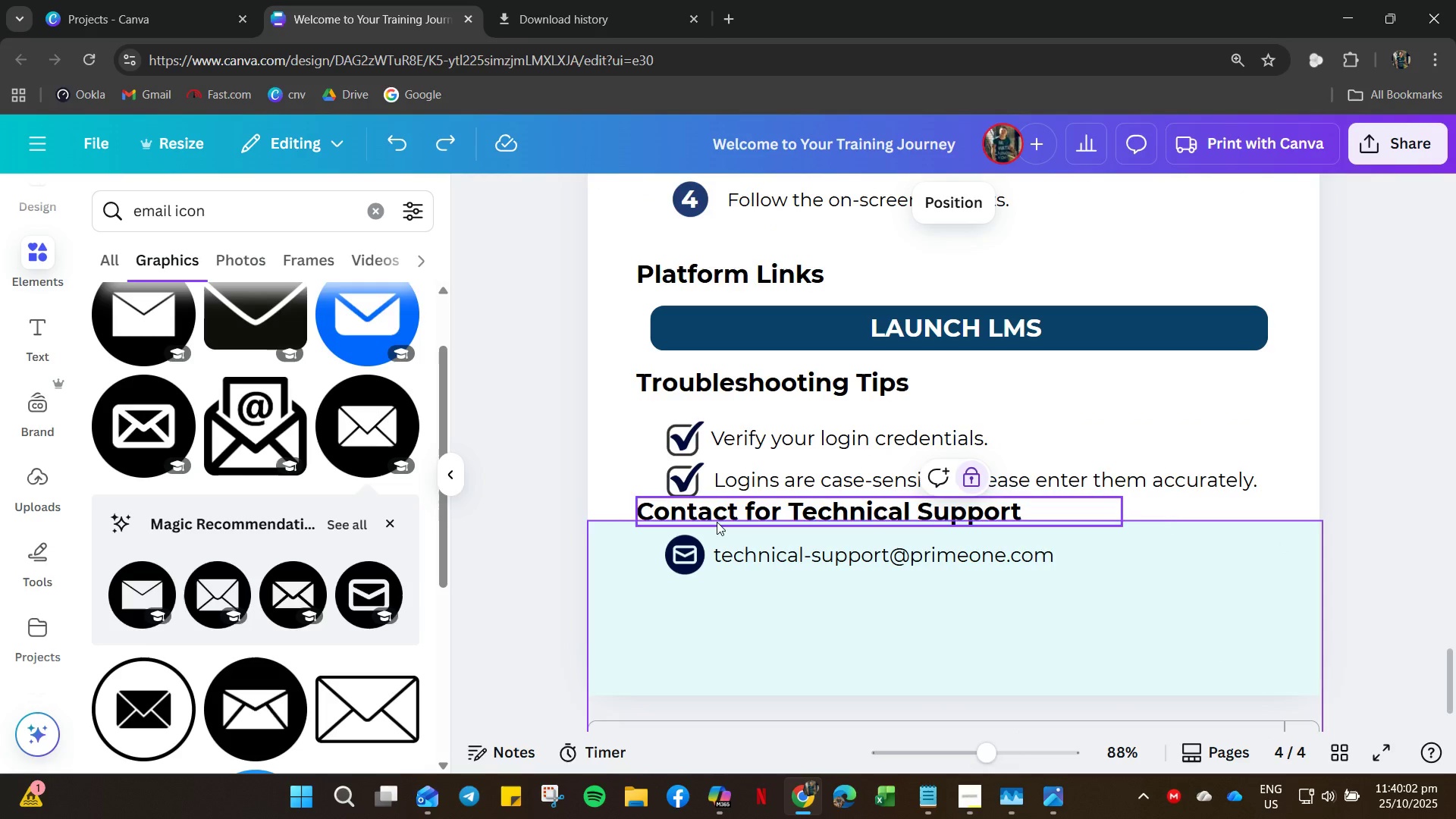 
left_click([668, 588])
 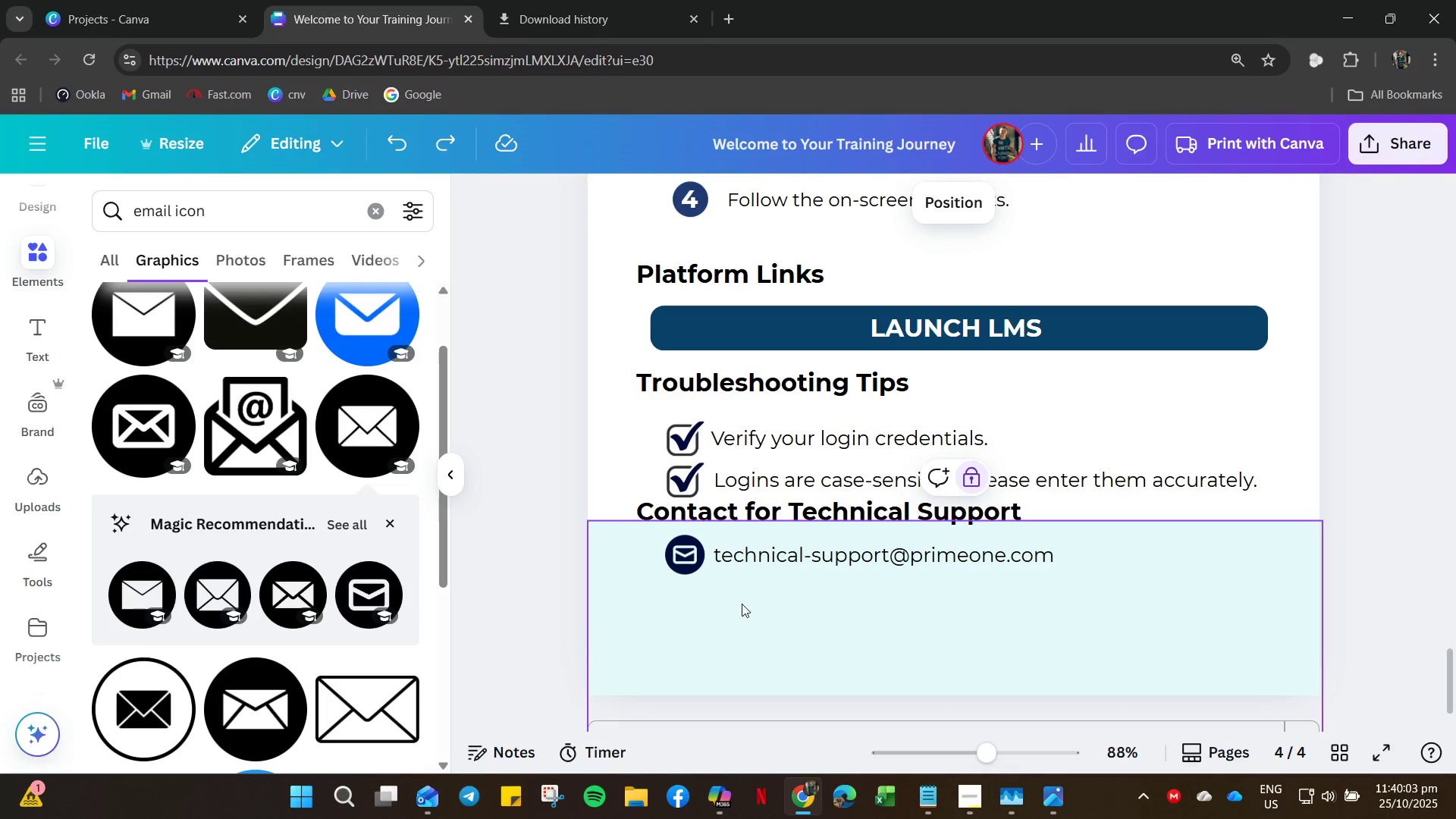 
left_click_drag(start_coordinate=[742, 604], to_coordinate=[665, 510])
 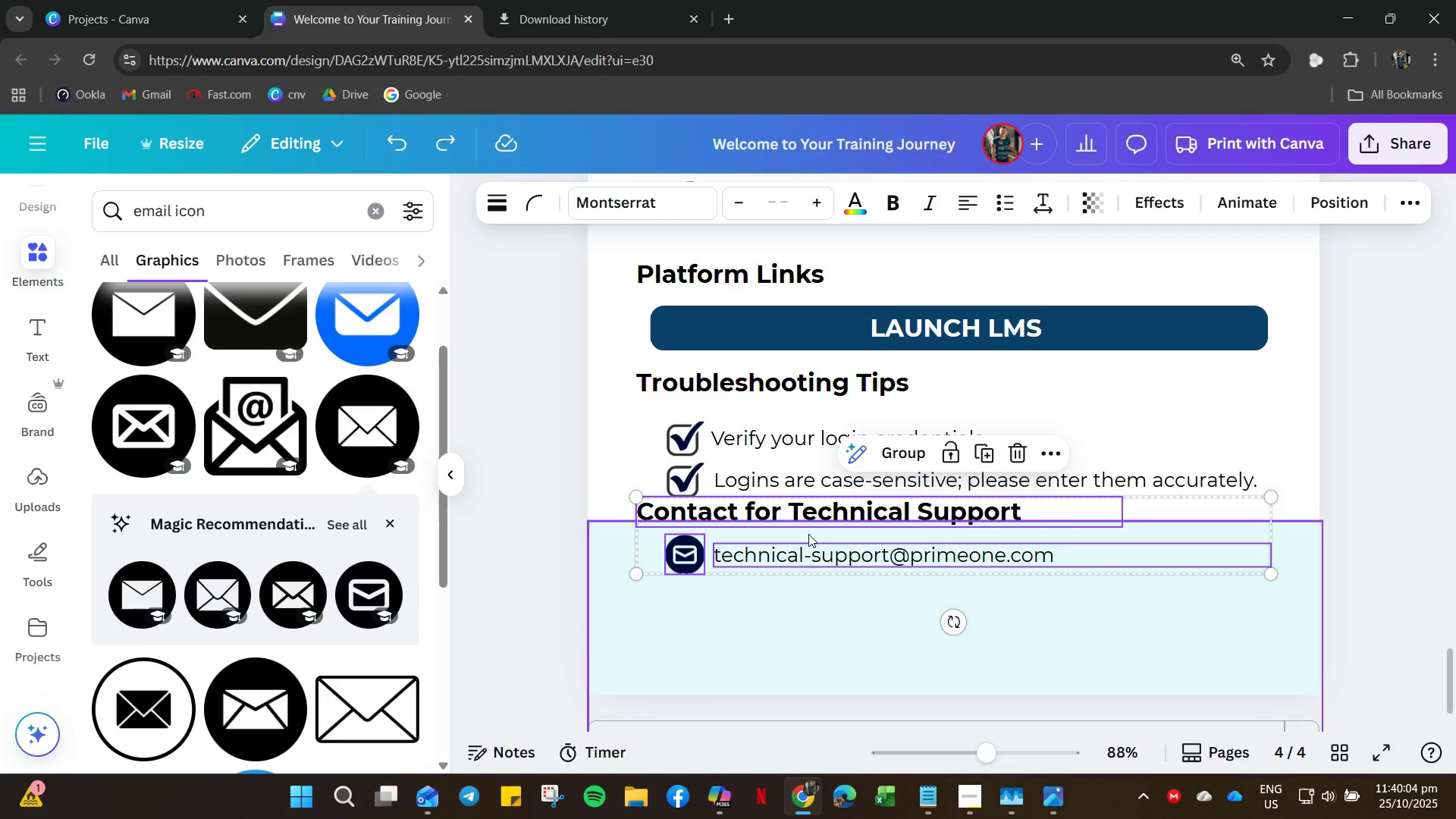 
right_click([808, 534])
 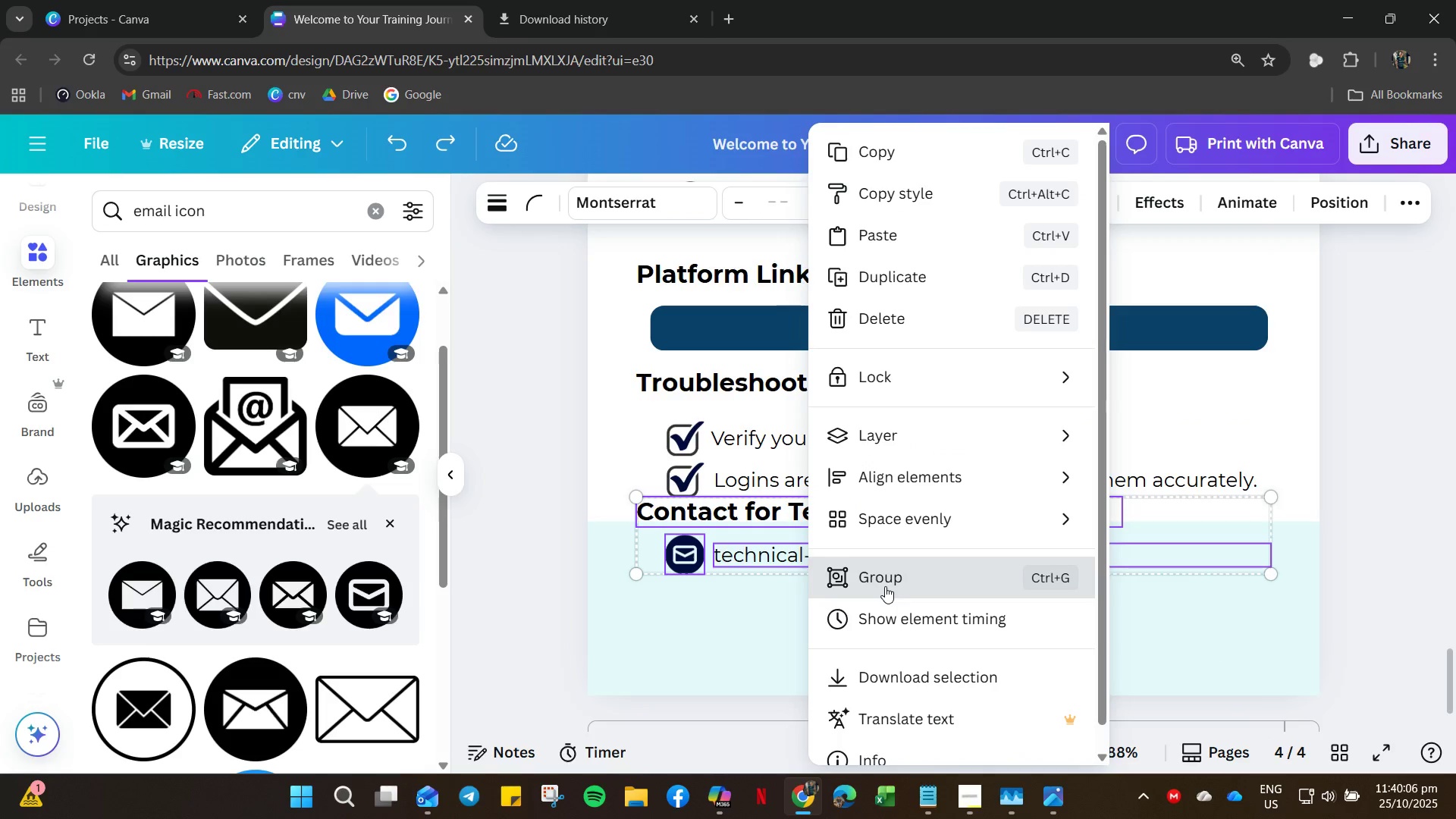 
left_click([885, 586])
 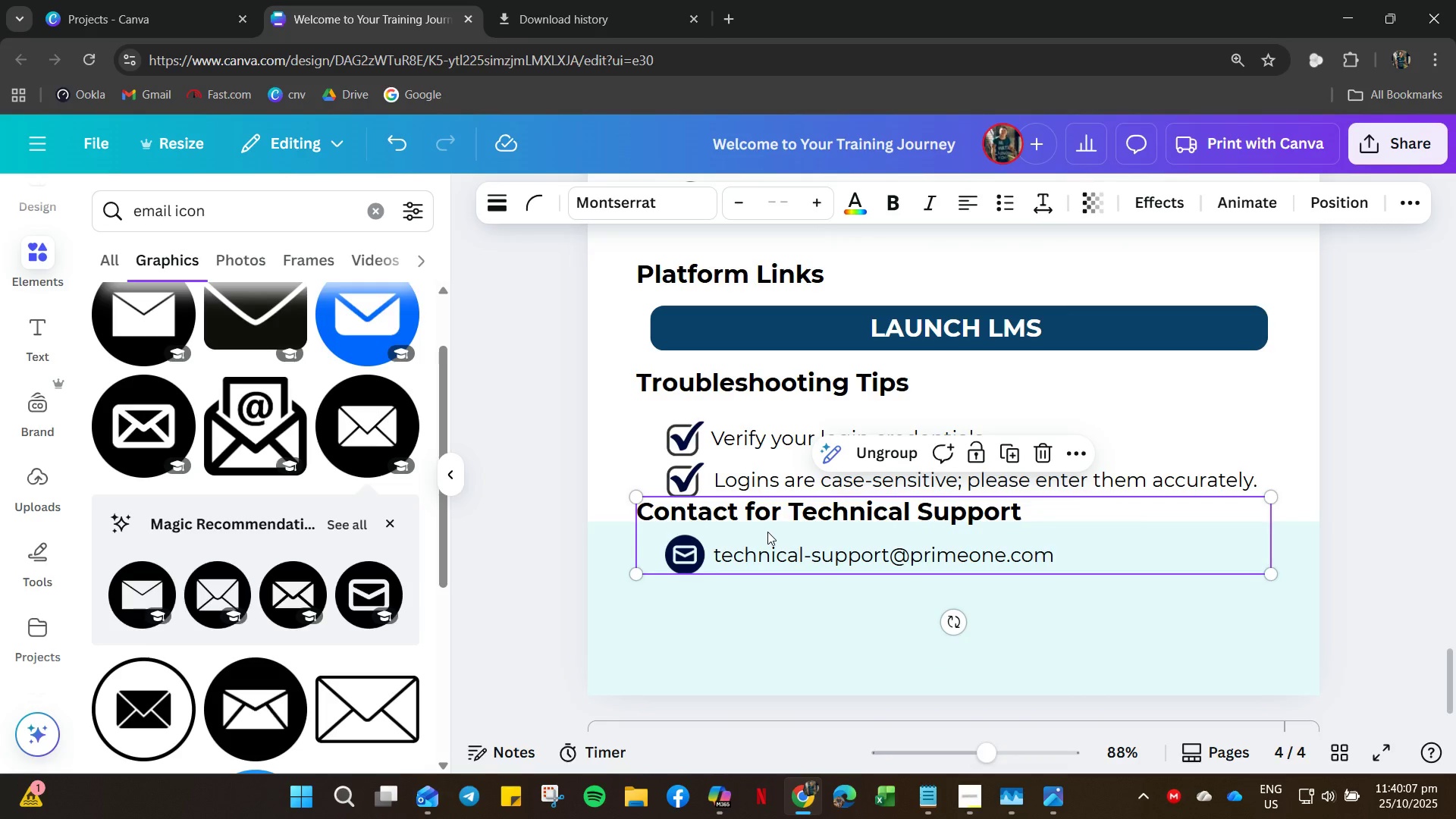 
left_click_drag(start_coordinate=[767, 532], to_coordinate=[767, 572])
 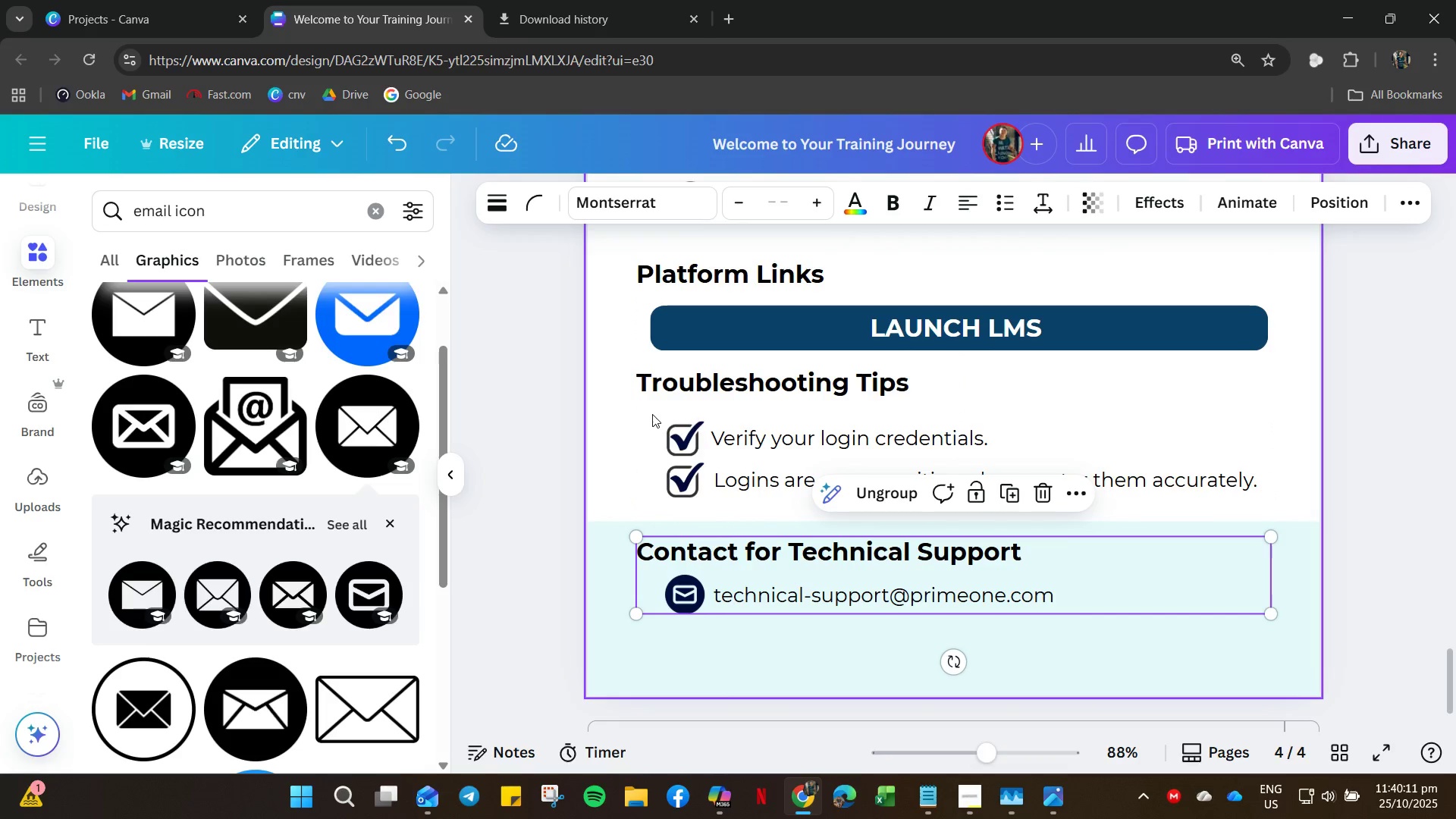 
left_click([657, 375])
 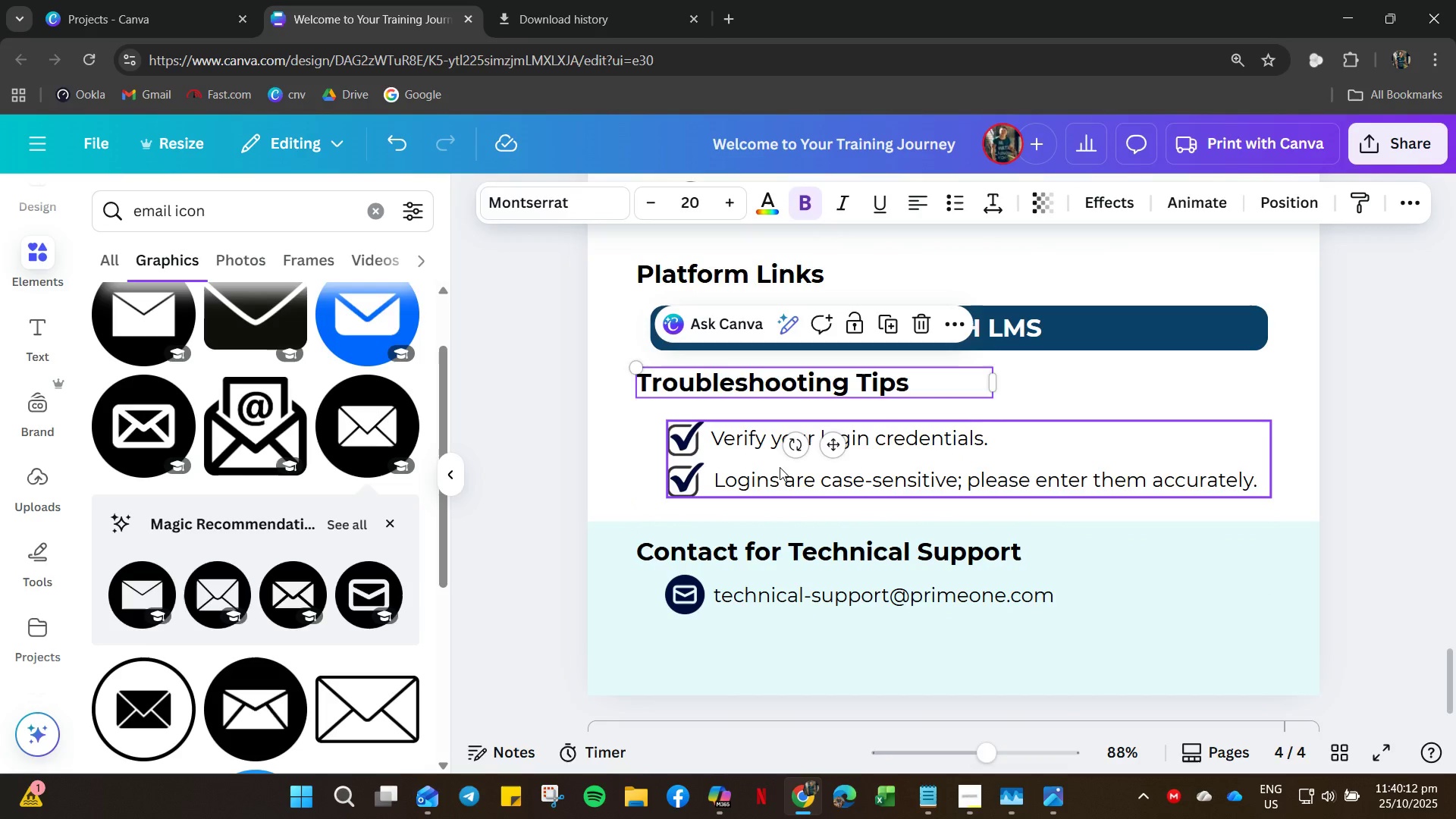 
key(ArrowDown)
 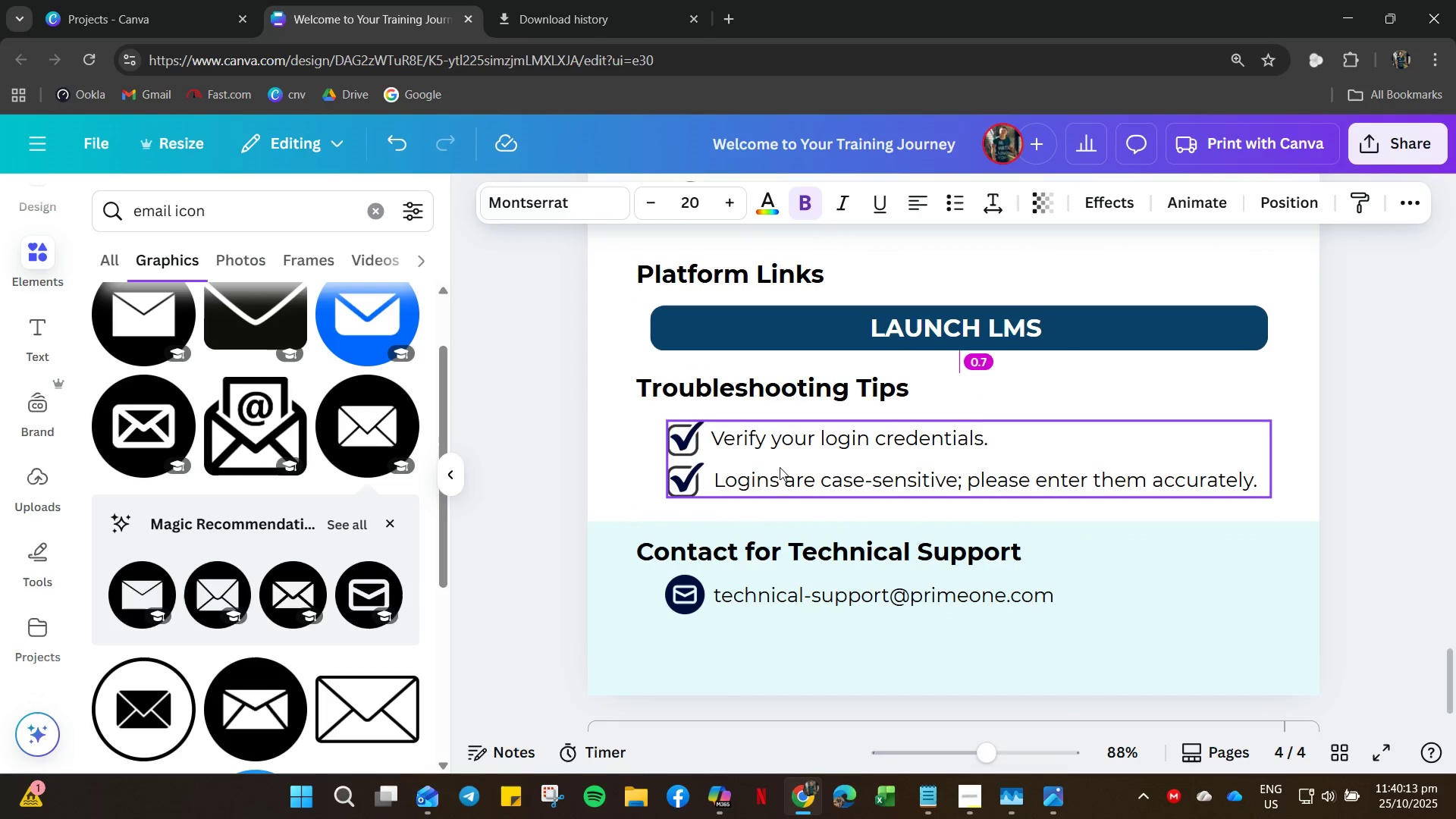 
key(ArrowDown)
 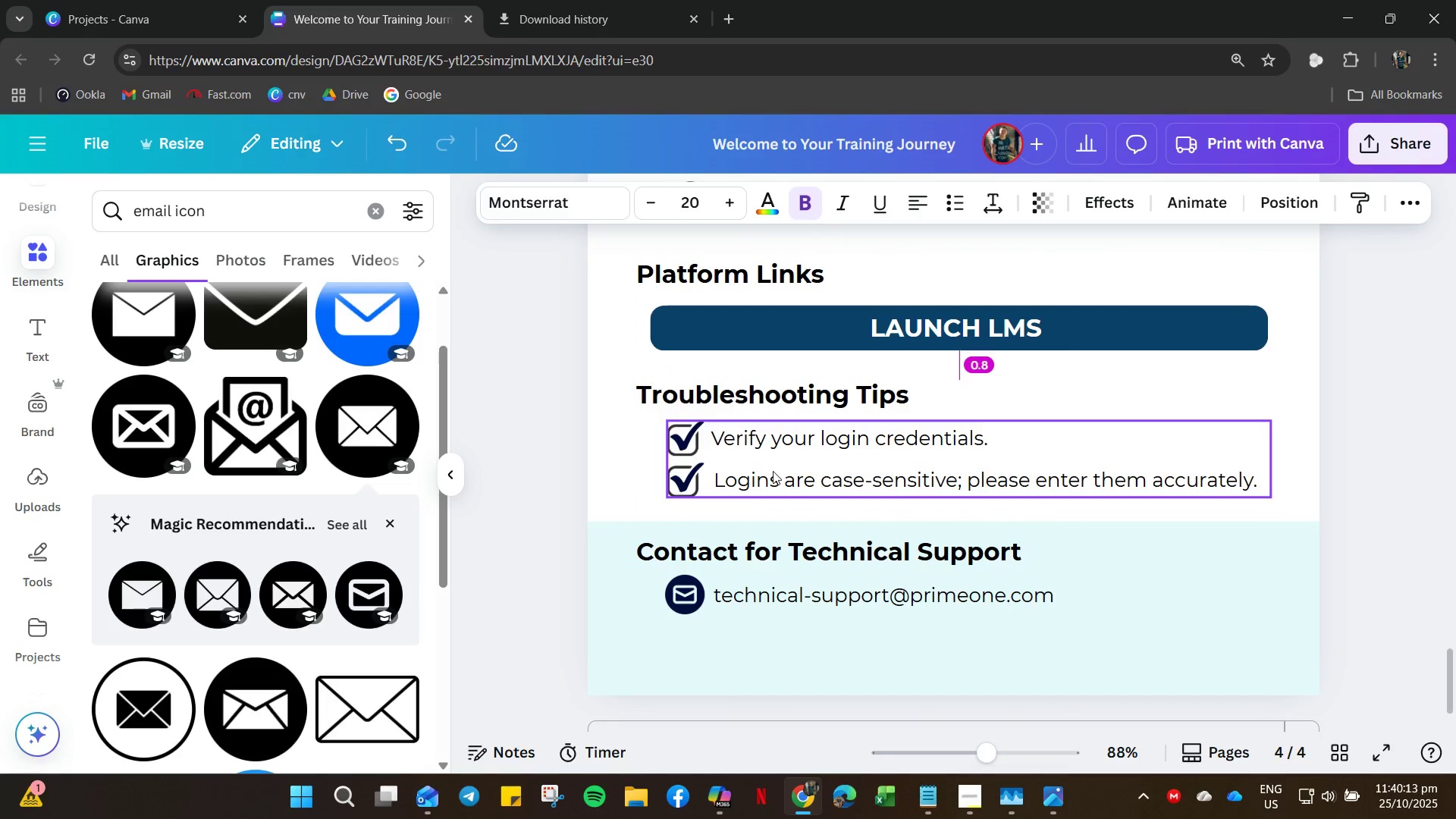 
key(ArrowDown)
 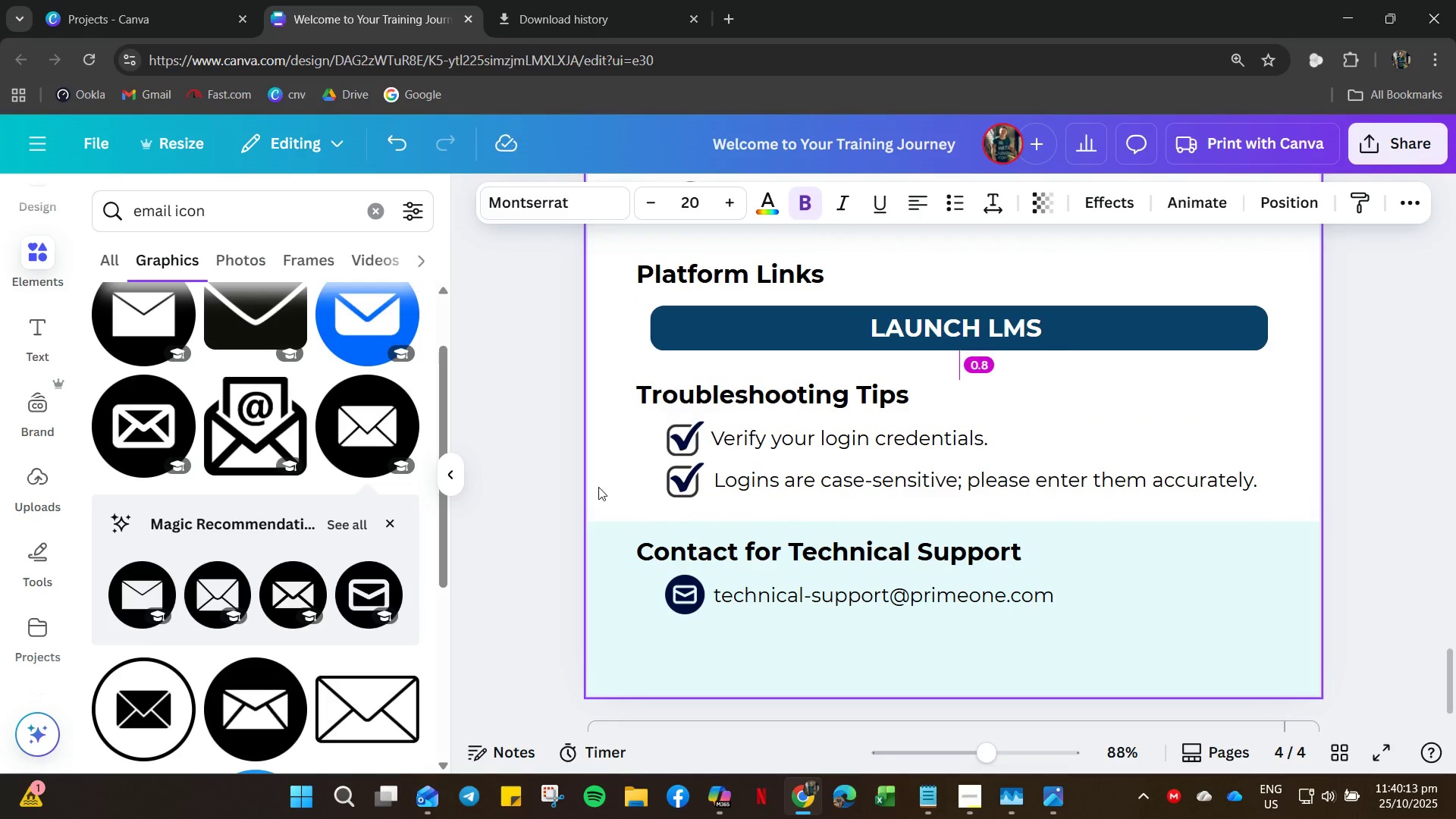 
left_click([598, 487])
 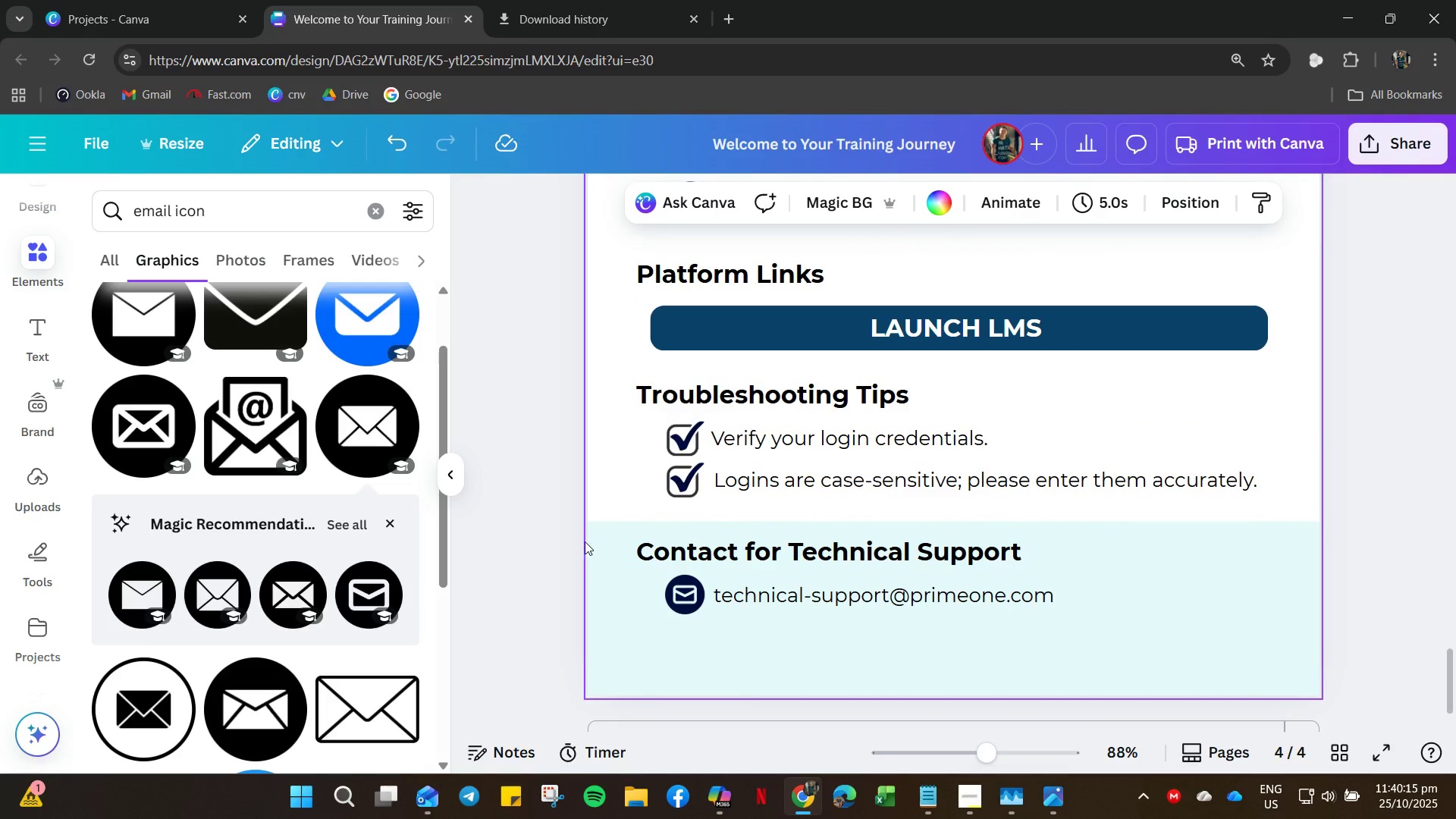 
scroll: coordinate [621, 470], scroll_direction: up, amount: 9.0
 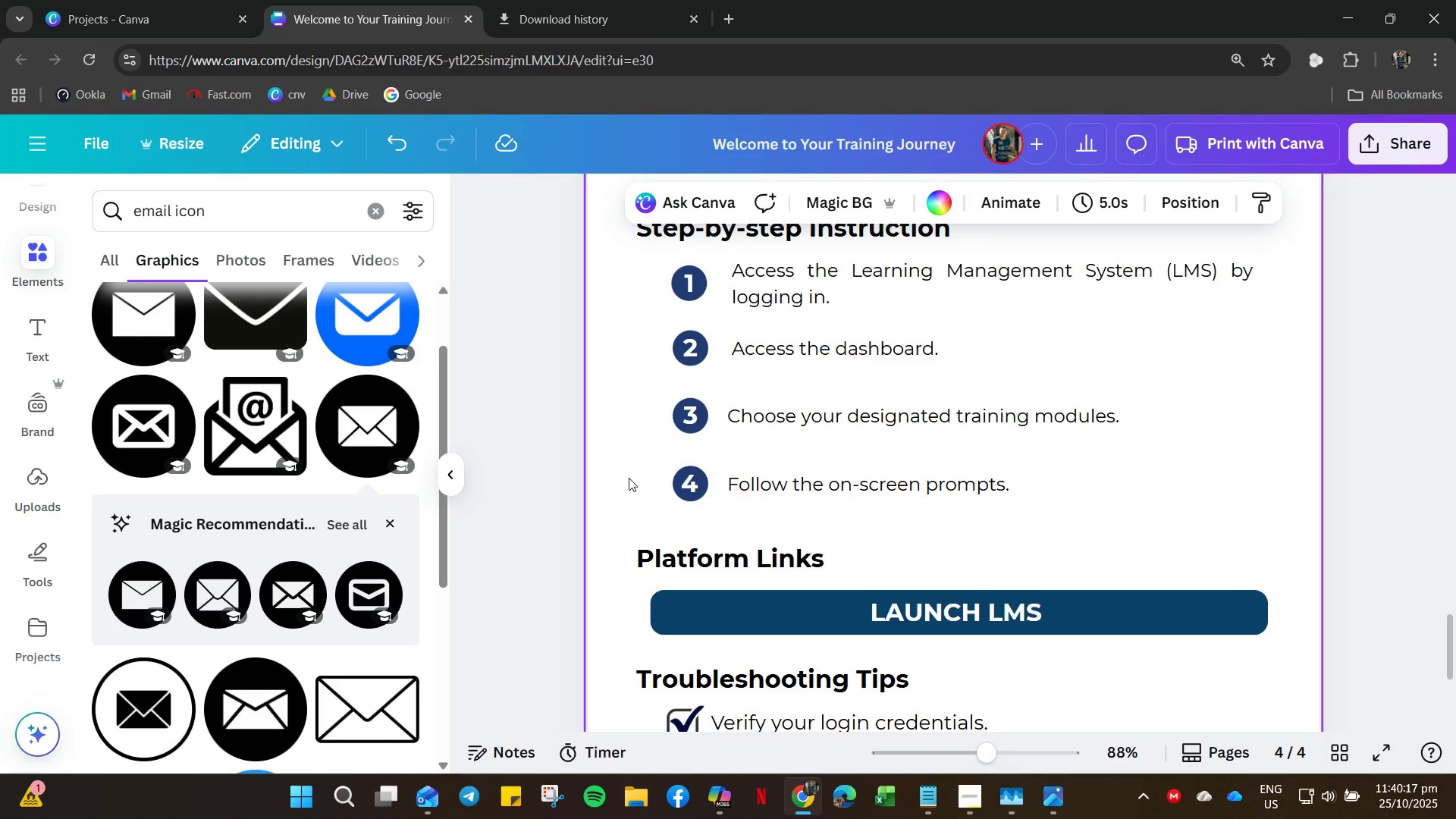 
scroll: coordinate [629, 481], scroll_direction: down, amount: 3.0
 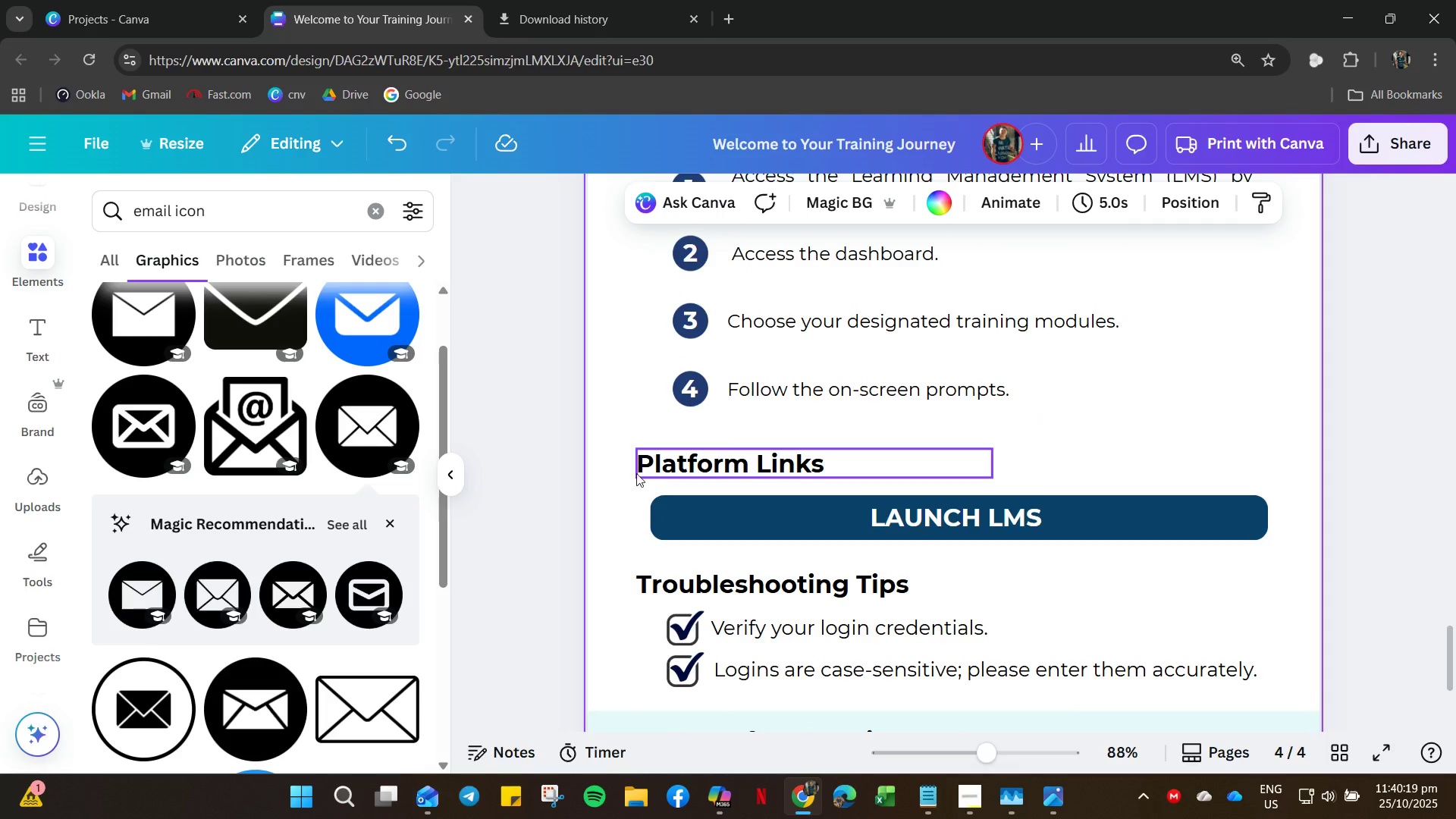 
scroll: coordinate [639, 424], scroll_direction: up, amount: 10.0
 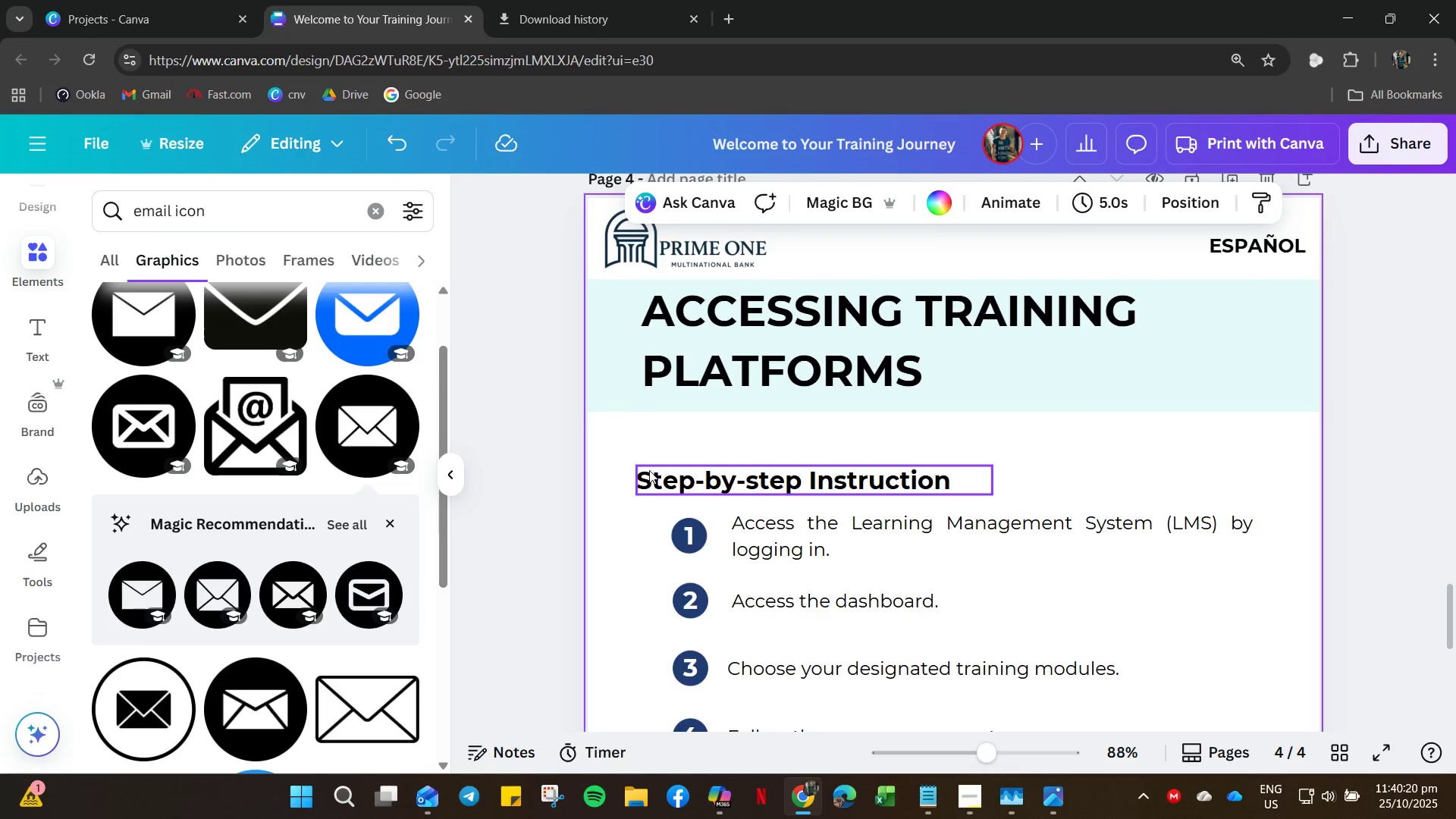 
left_click([649, 470])
 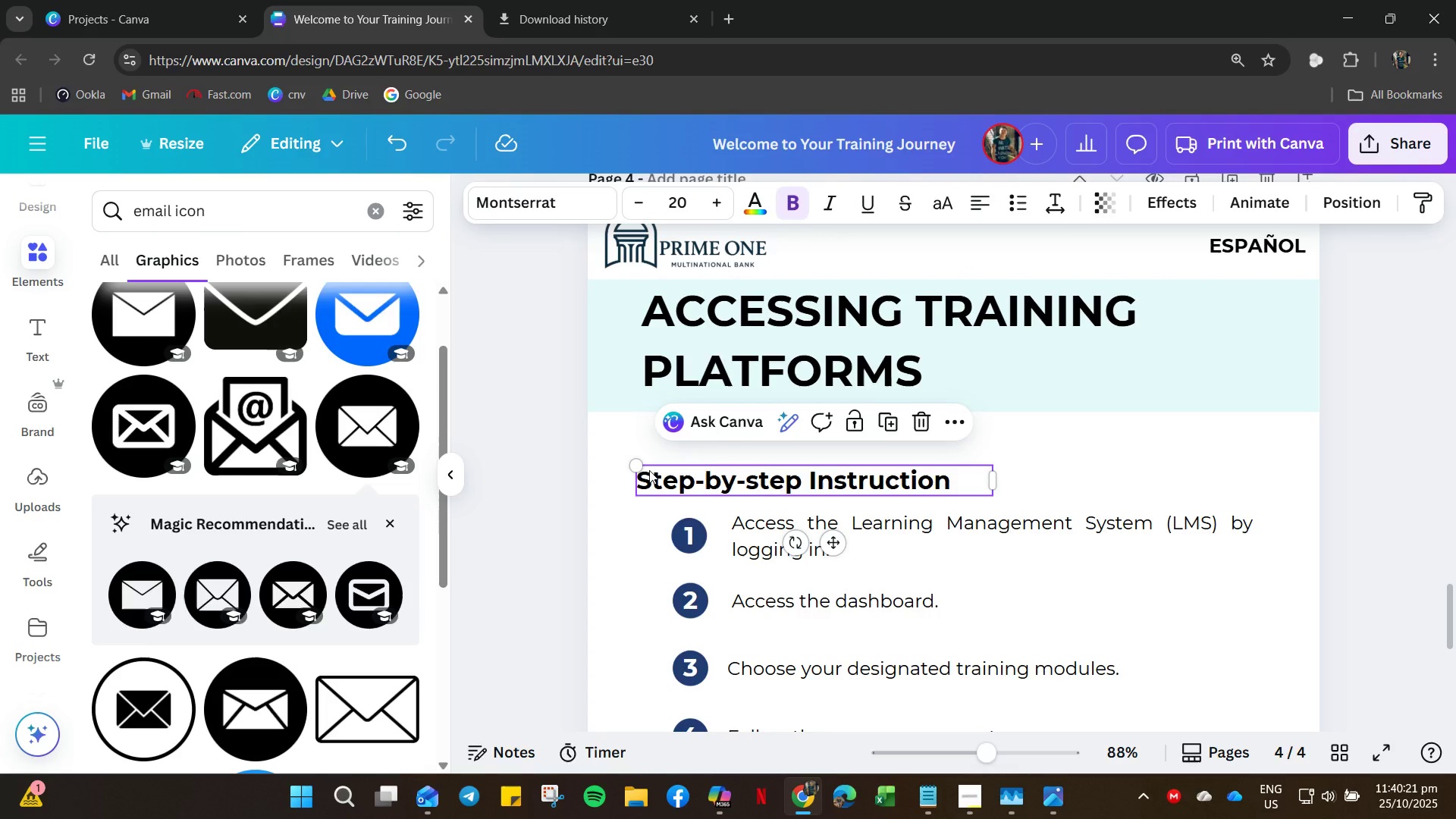 
left_click_drag(start_coordinate=[649, 470], to_coordinate=[648, 454])
 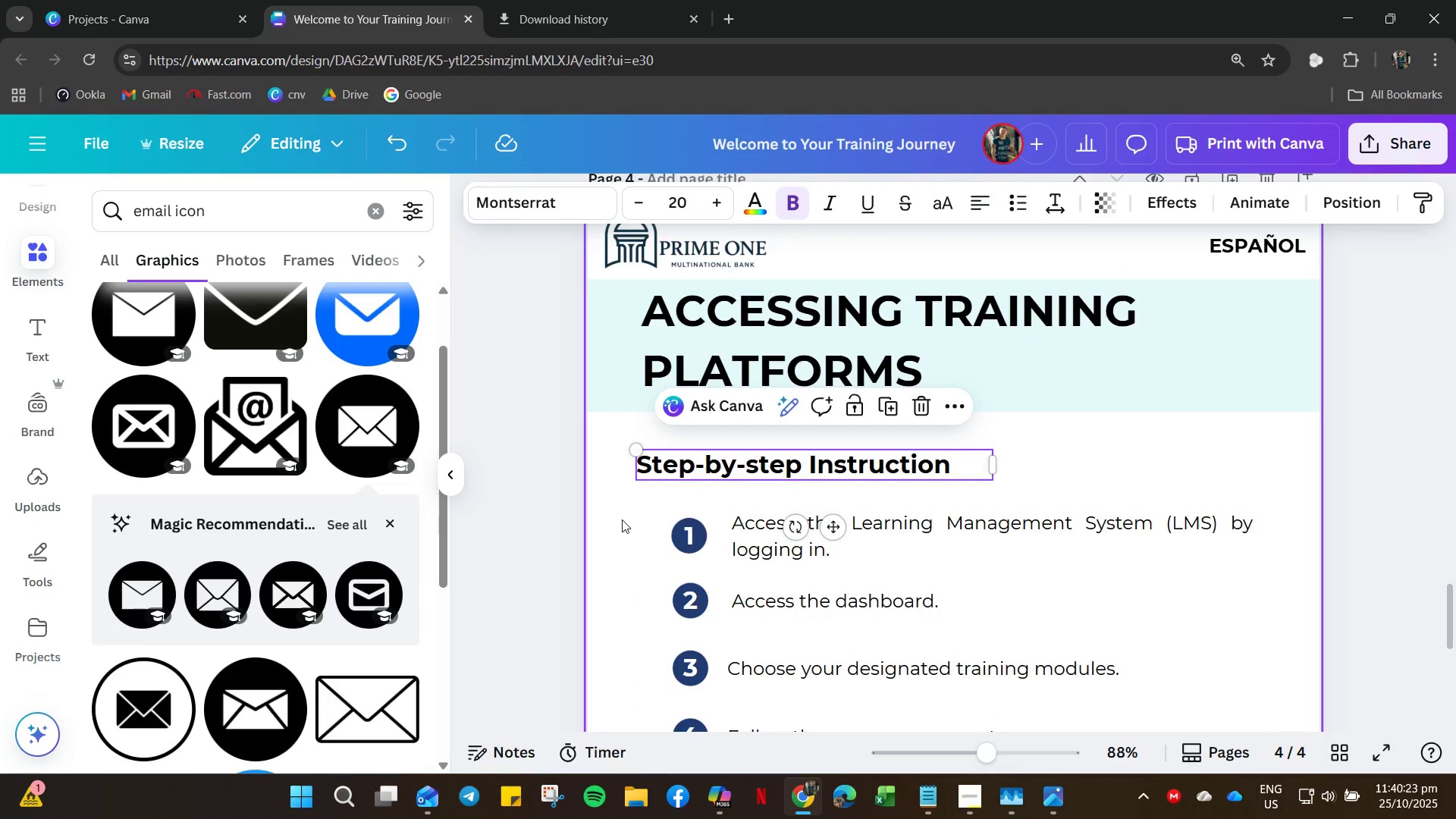 
left_click([622, 519])
 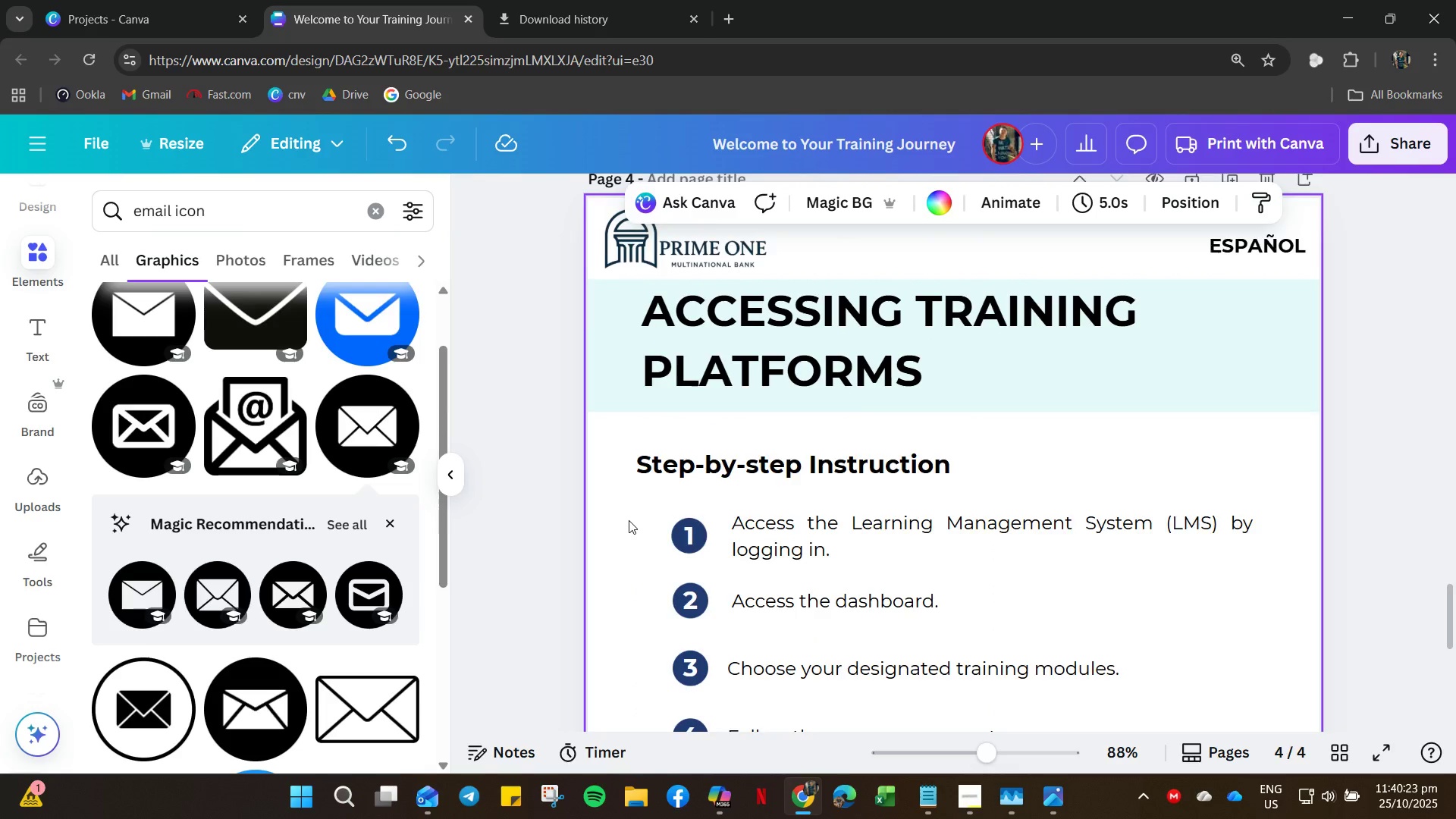 
scroll: coordinate [629, 520], scroll_direction: down, amount: 5.0
 